 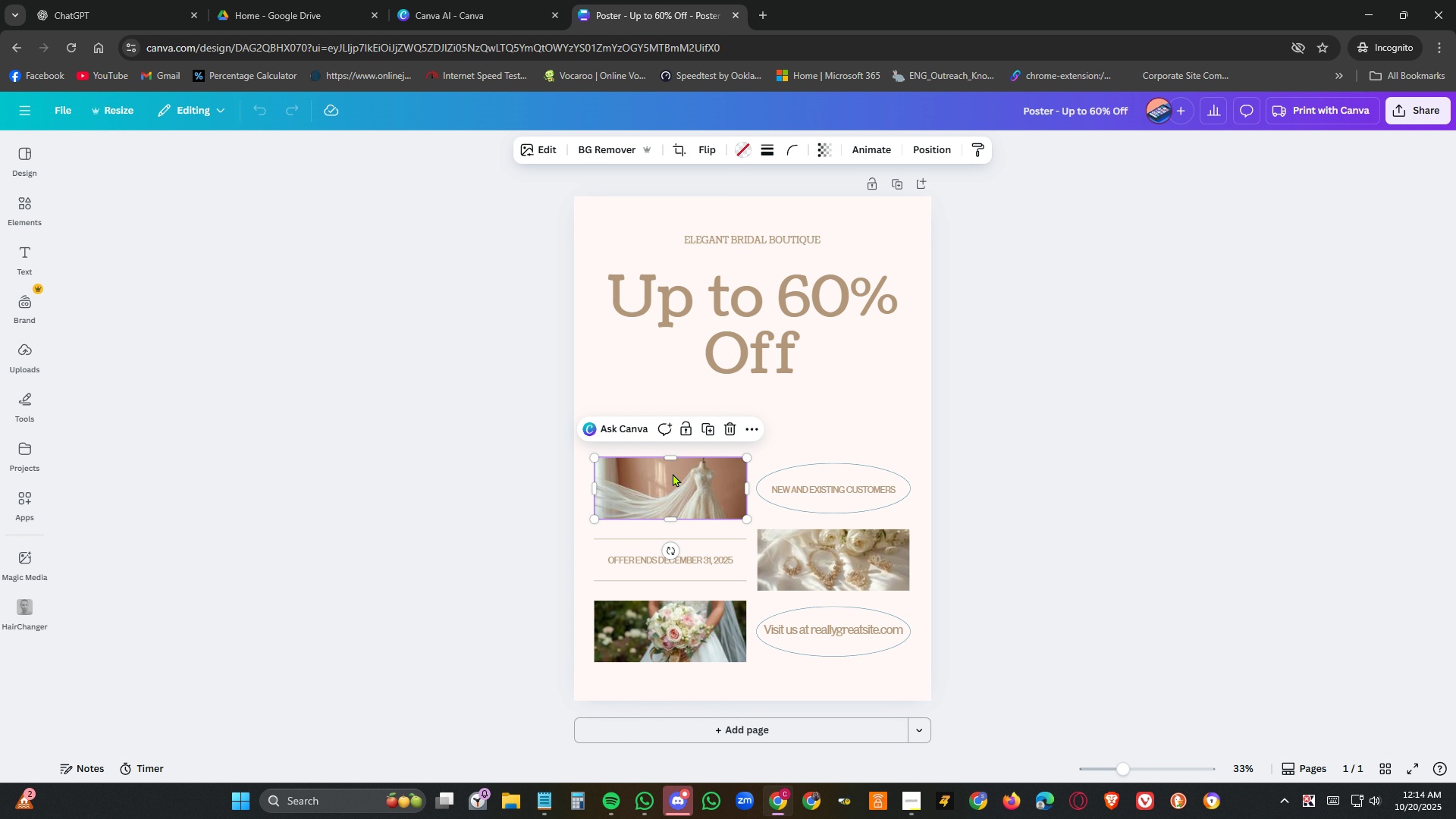 
hold_key(key=Space, duration=1.51)
 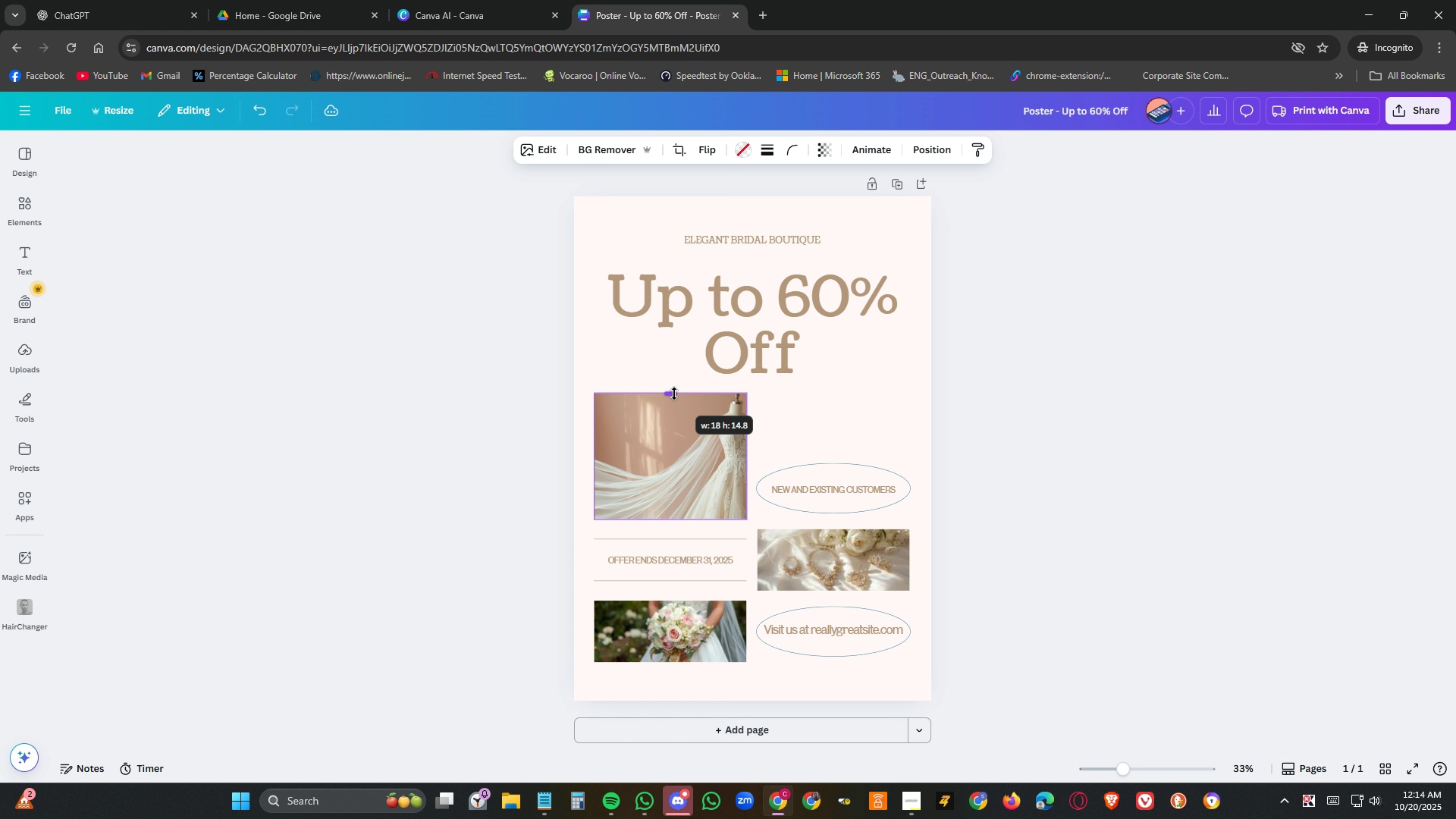 
left_click_drag(start_coordinate=[670, 455], to_coordinate=[671, 406])
 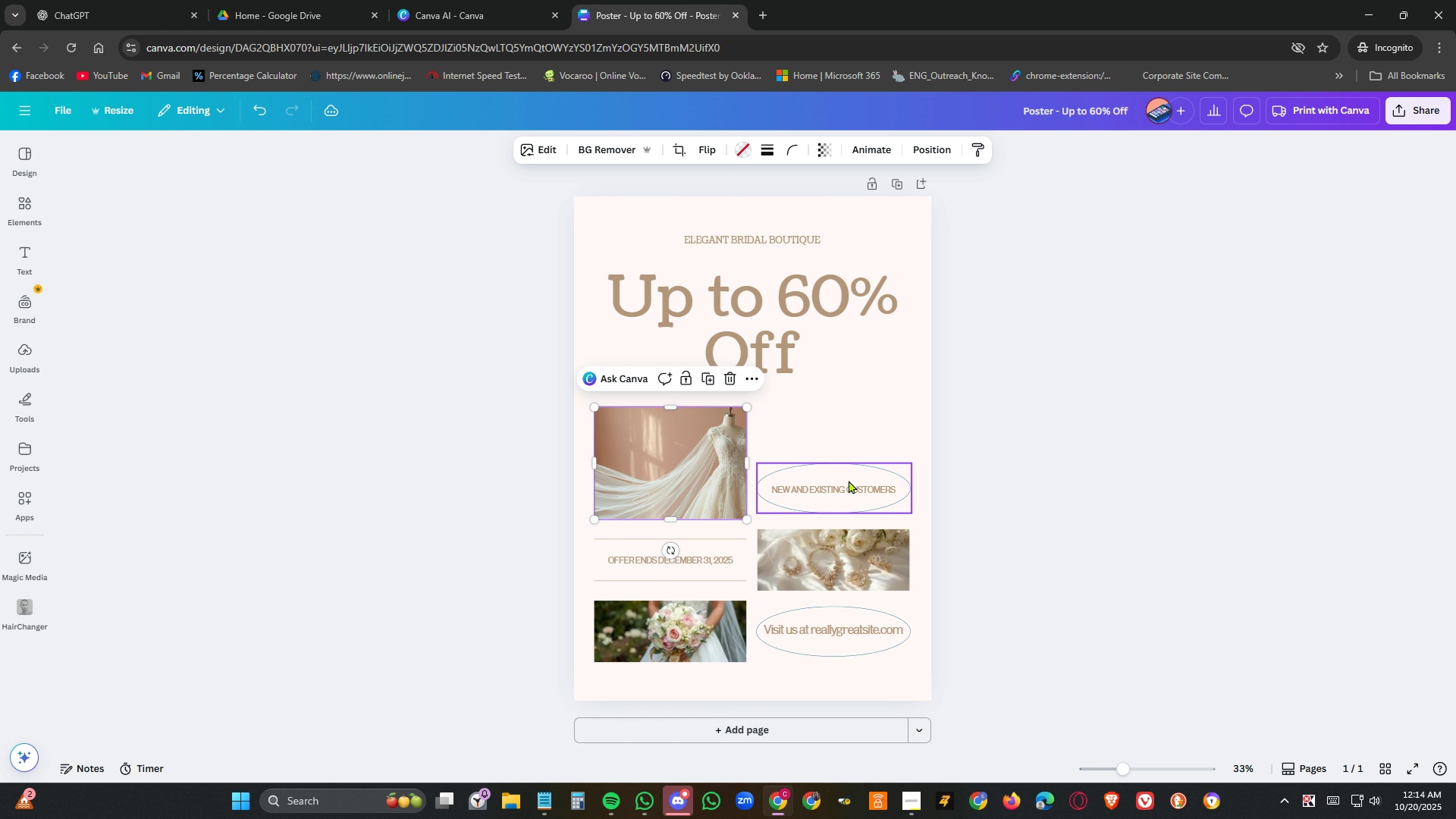 
hold_key(key=Space, duration=1.24)
 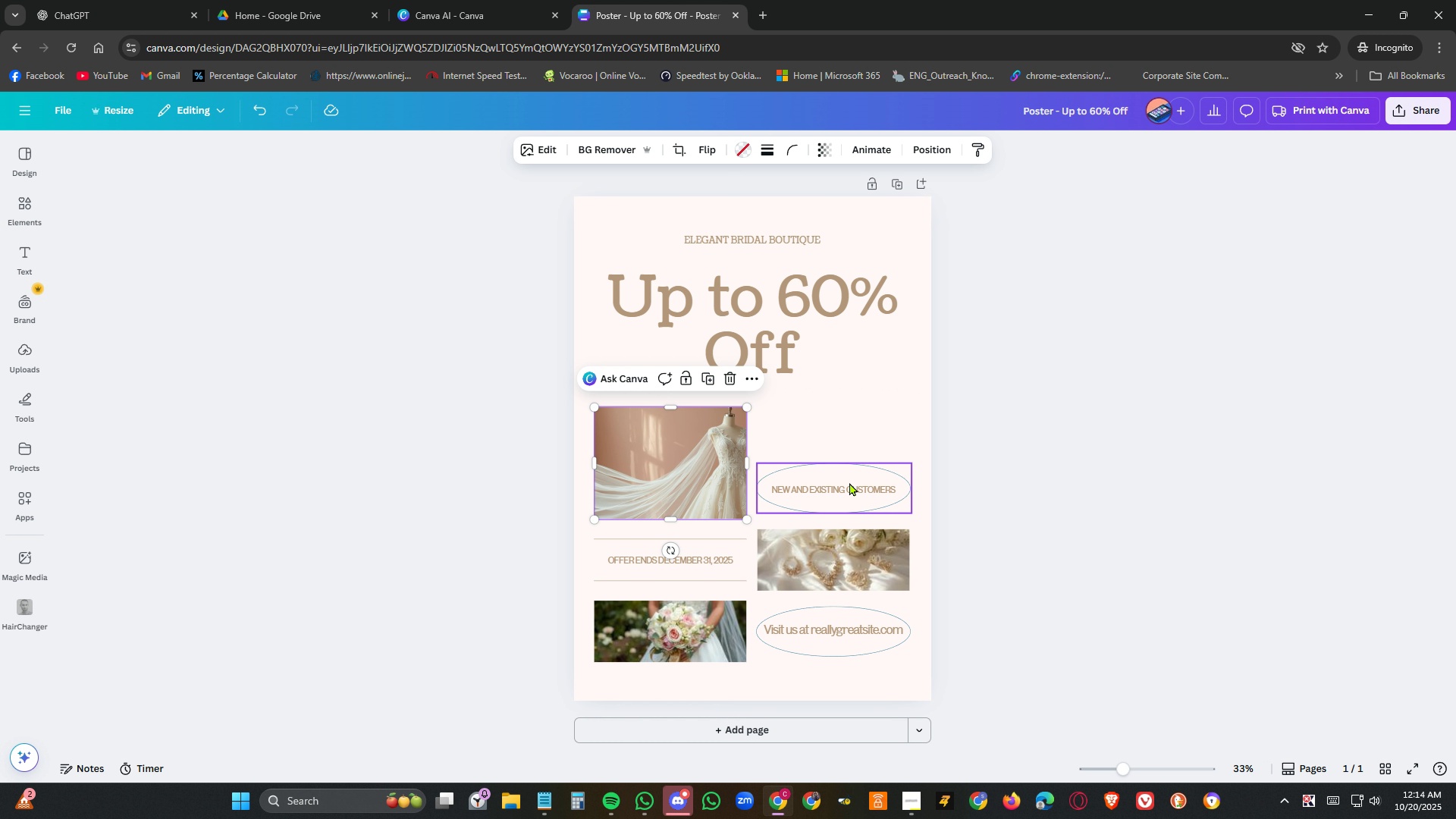 
left_click([1015, 484])
 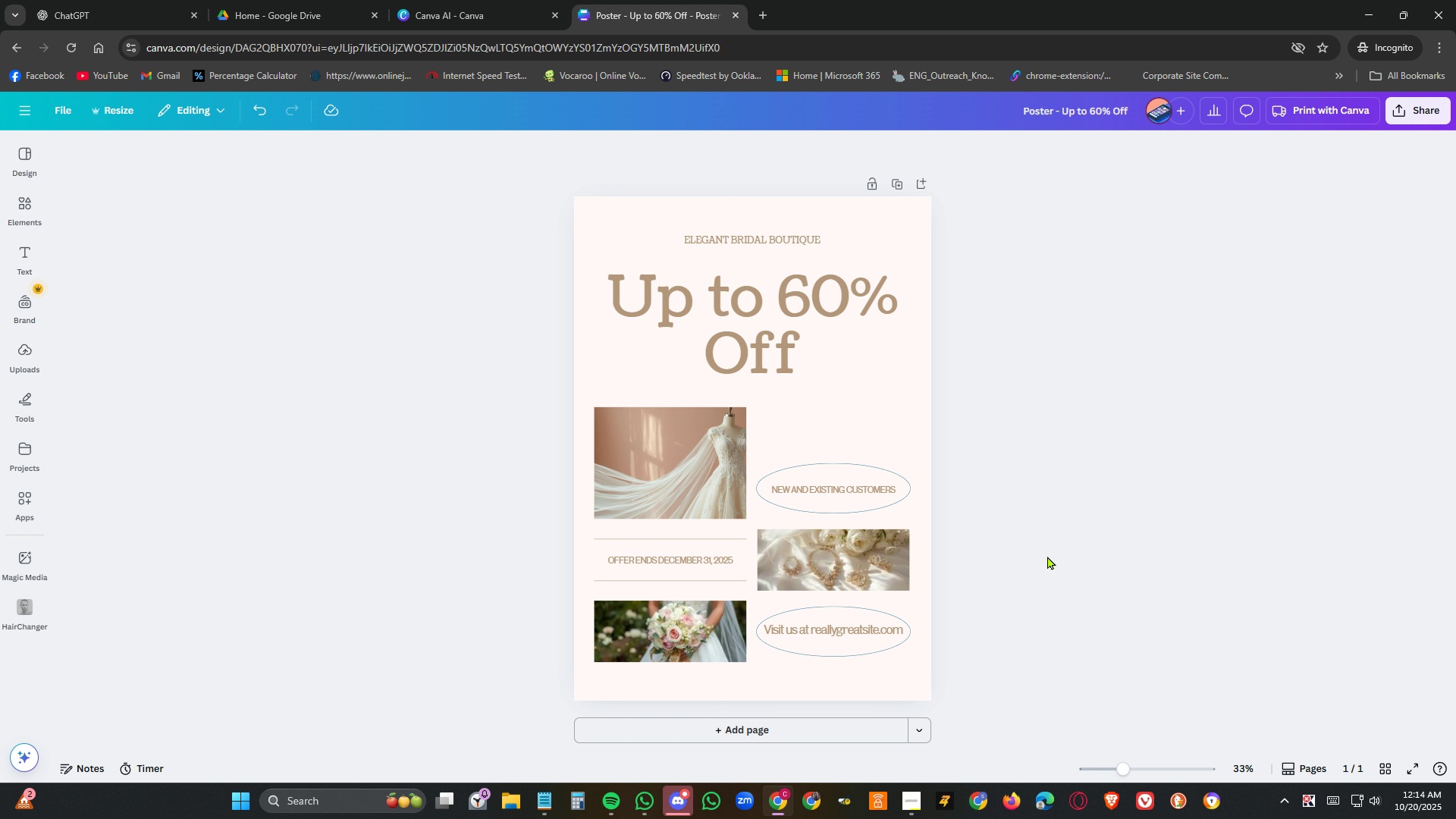 
left_click([1103, 566])
 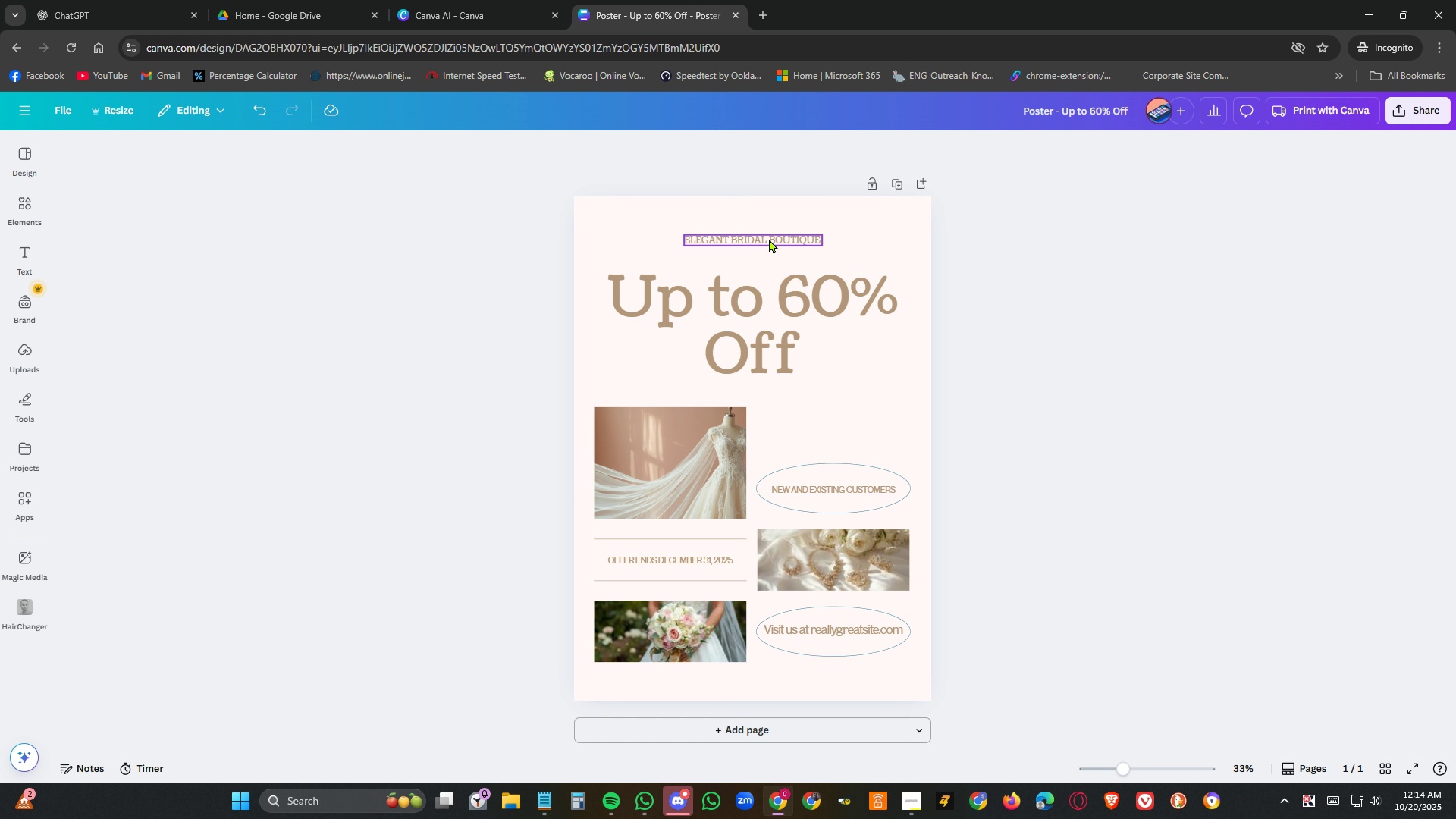 
left_click([769, 238])
 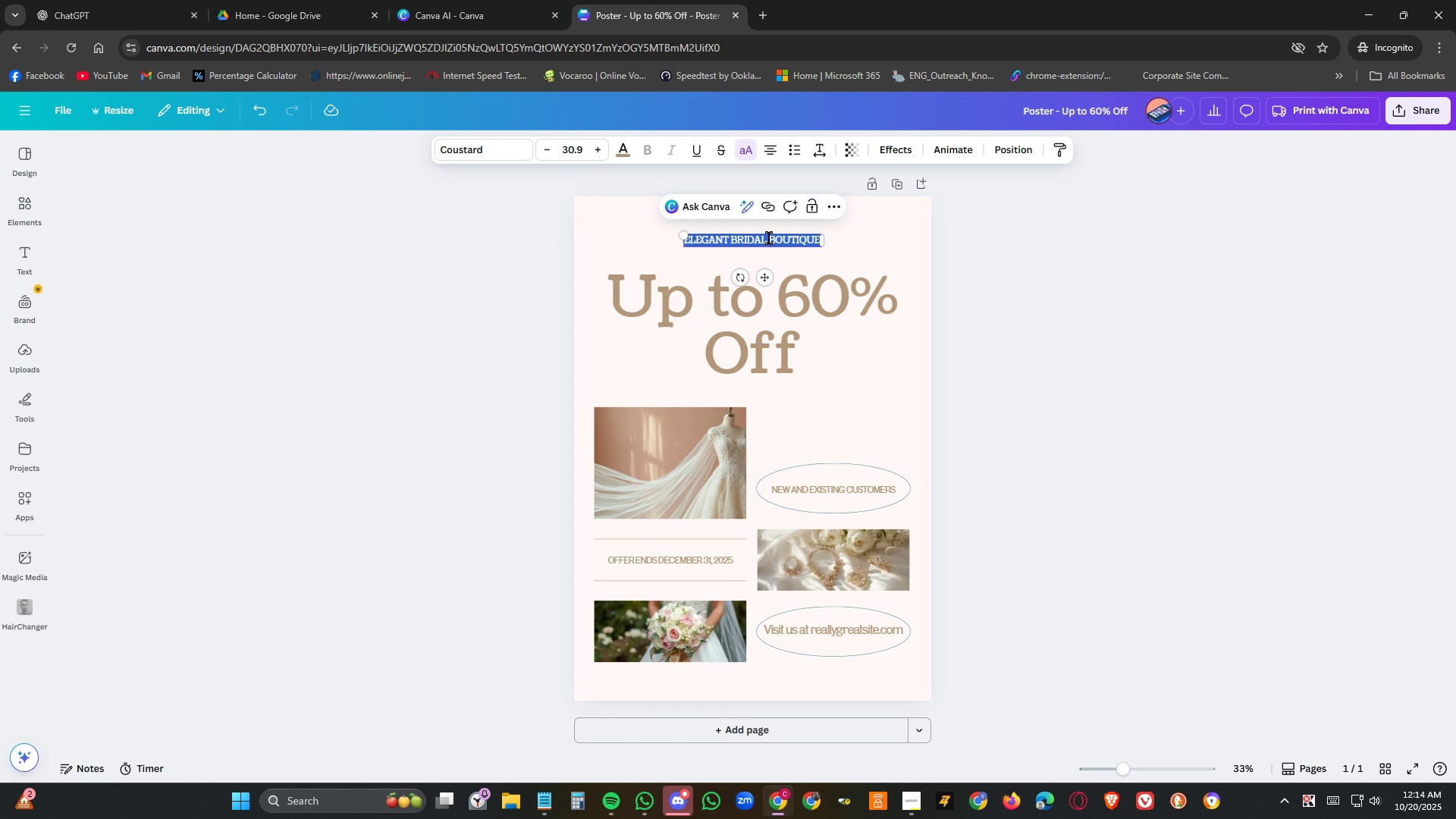 
double_click([769, 238])
 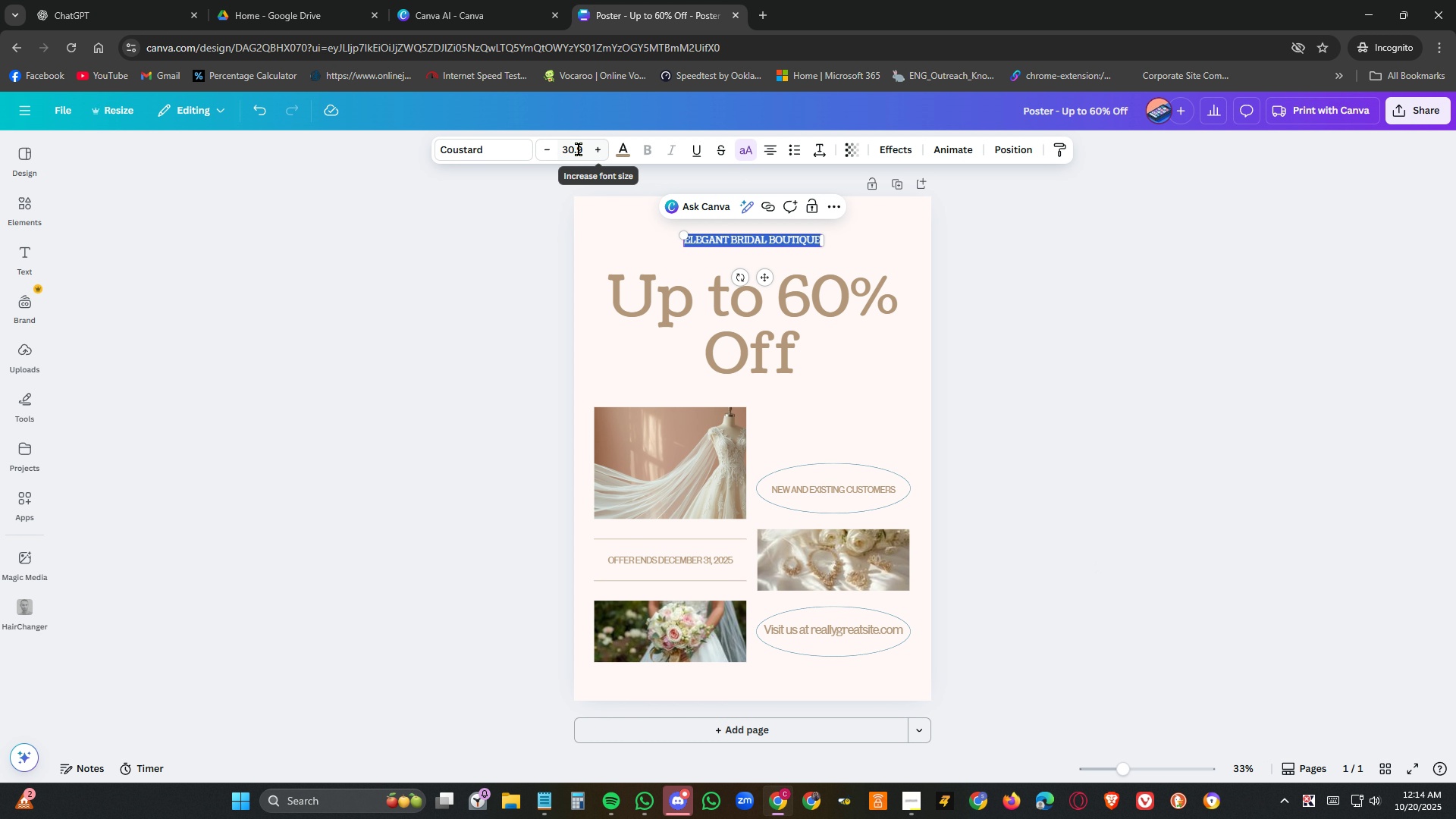 
double_click([579, 149])
 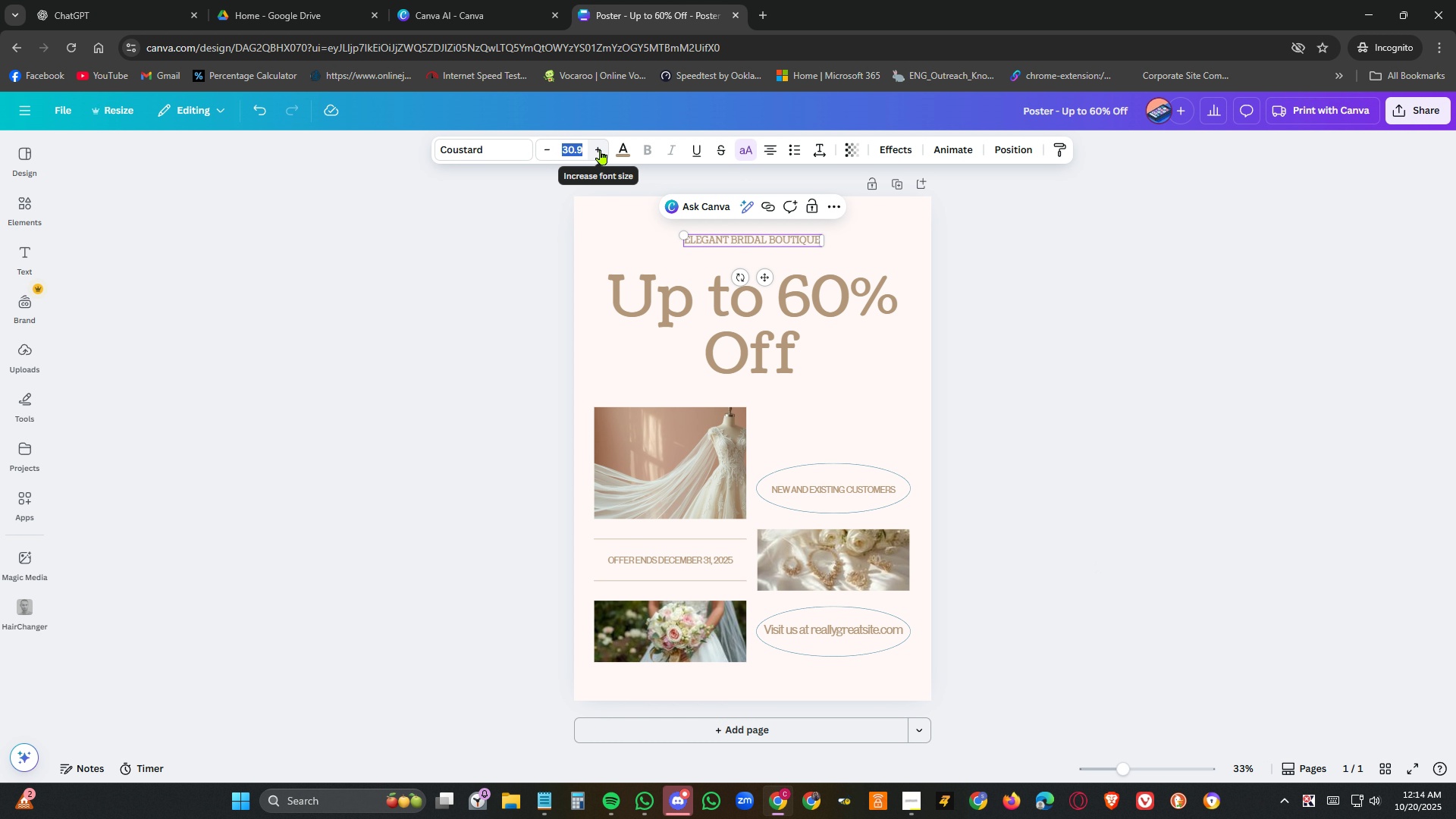 
key(Numpad3)
 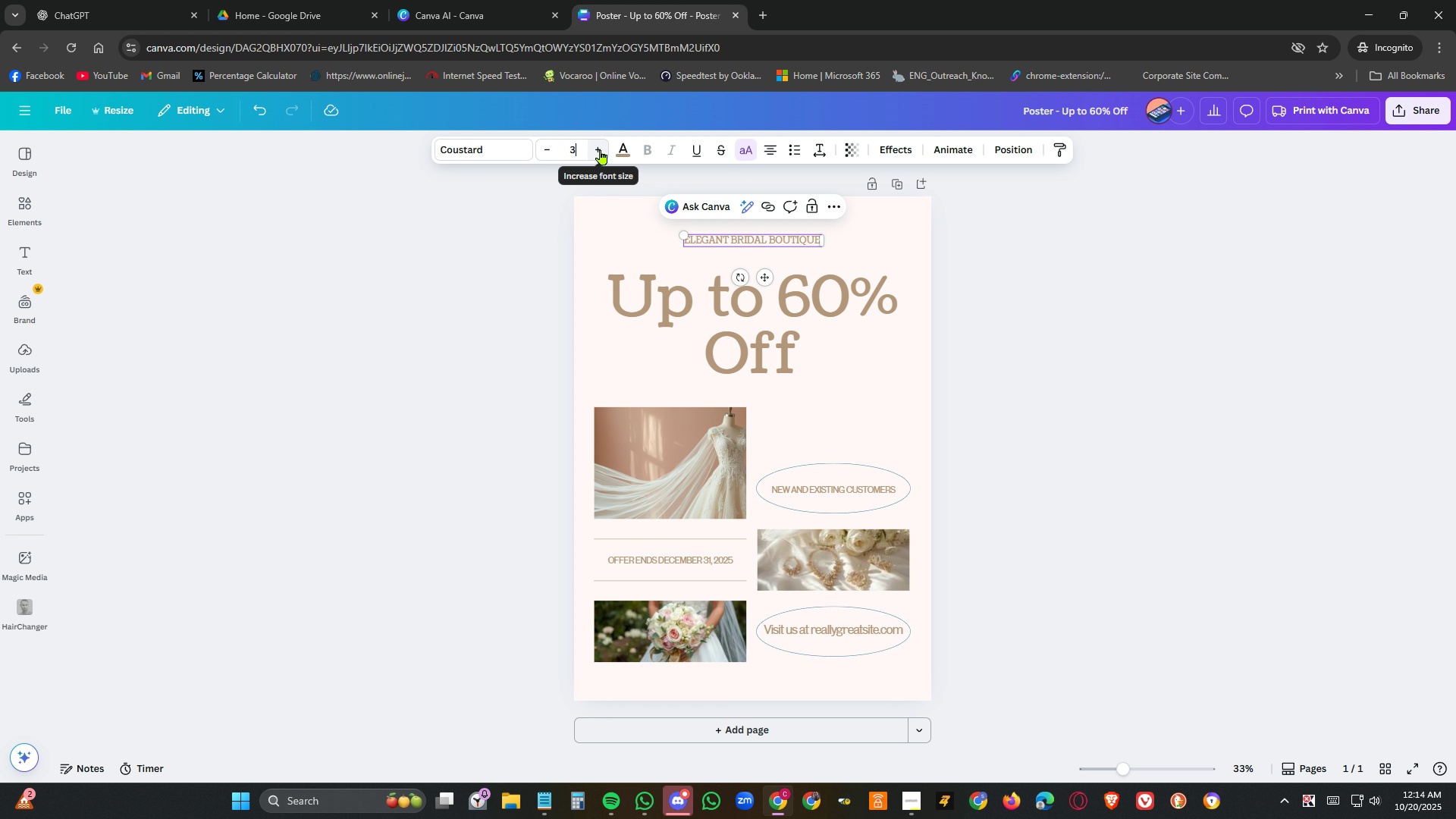 
key(Numpad5)
 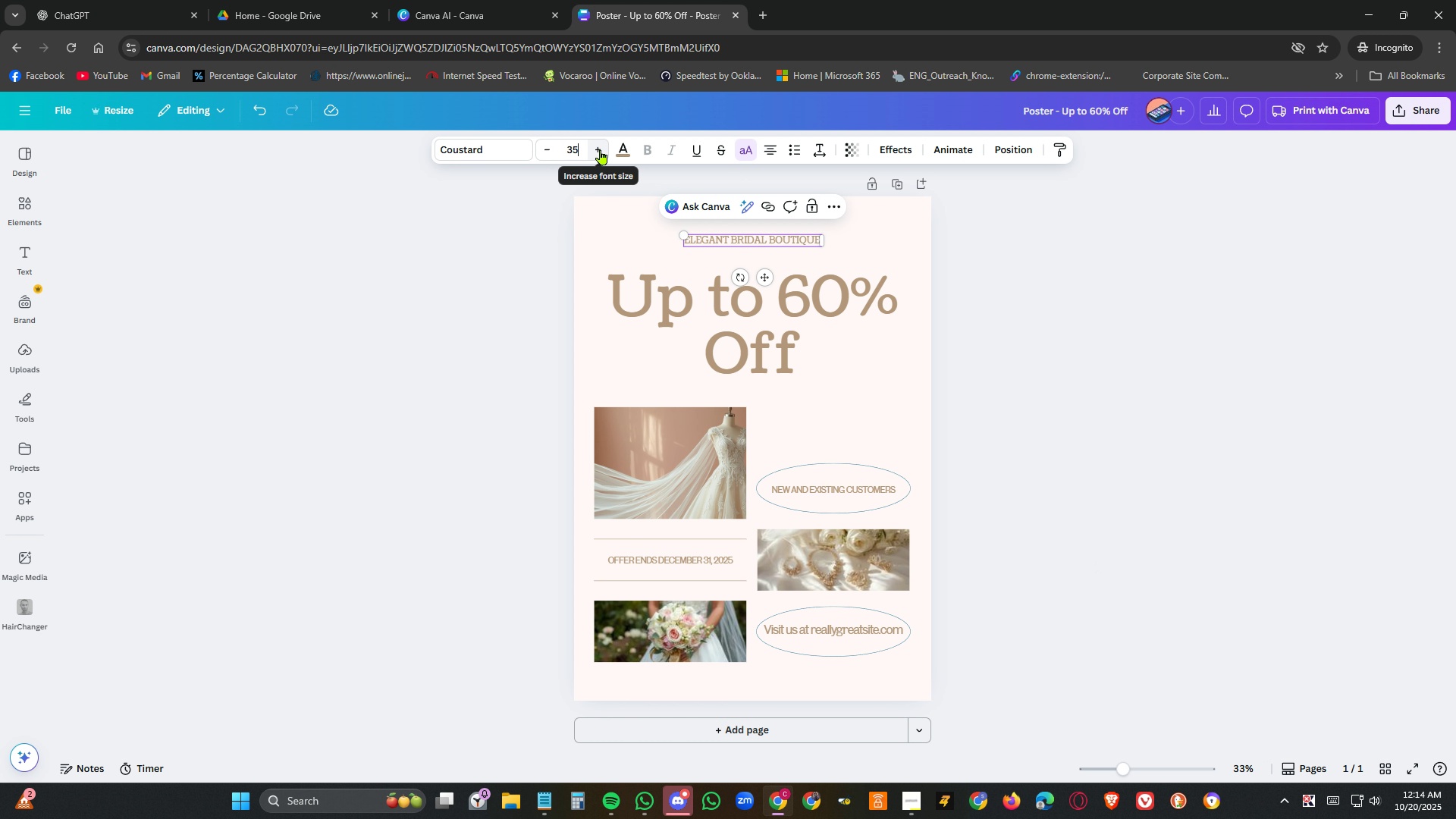 
key(NumpadEnter)
 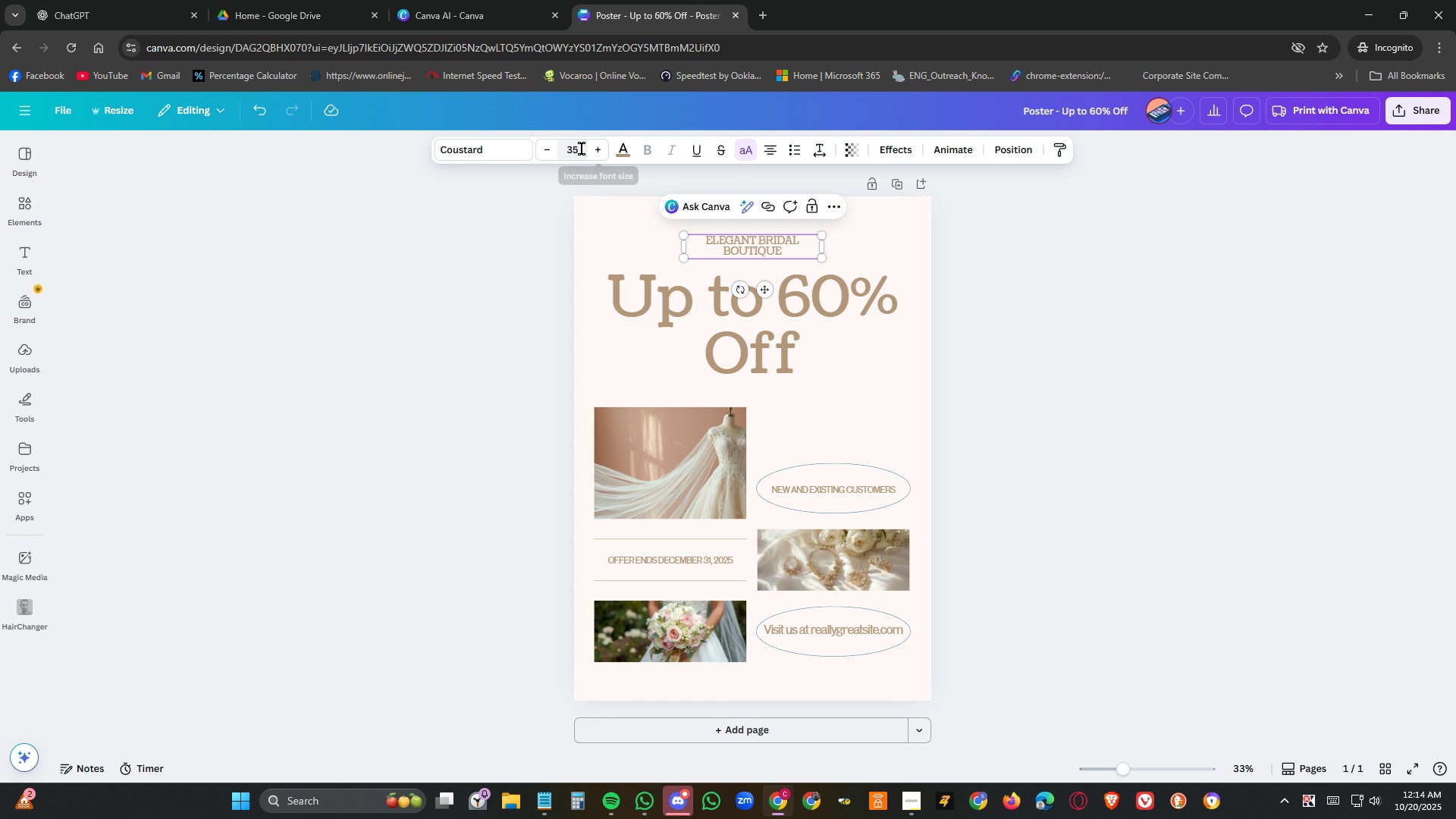 
double_click([579, 148])
 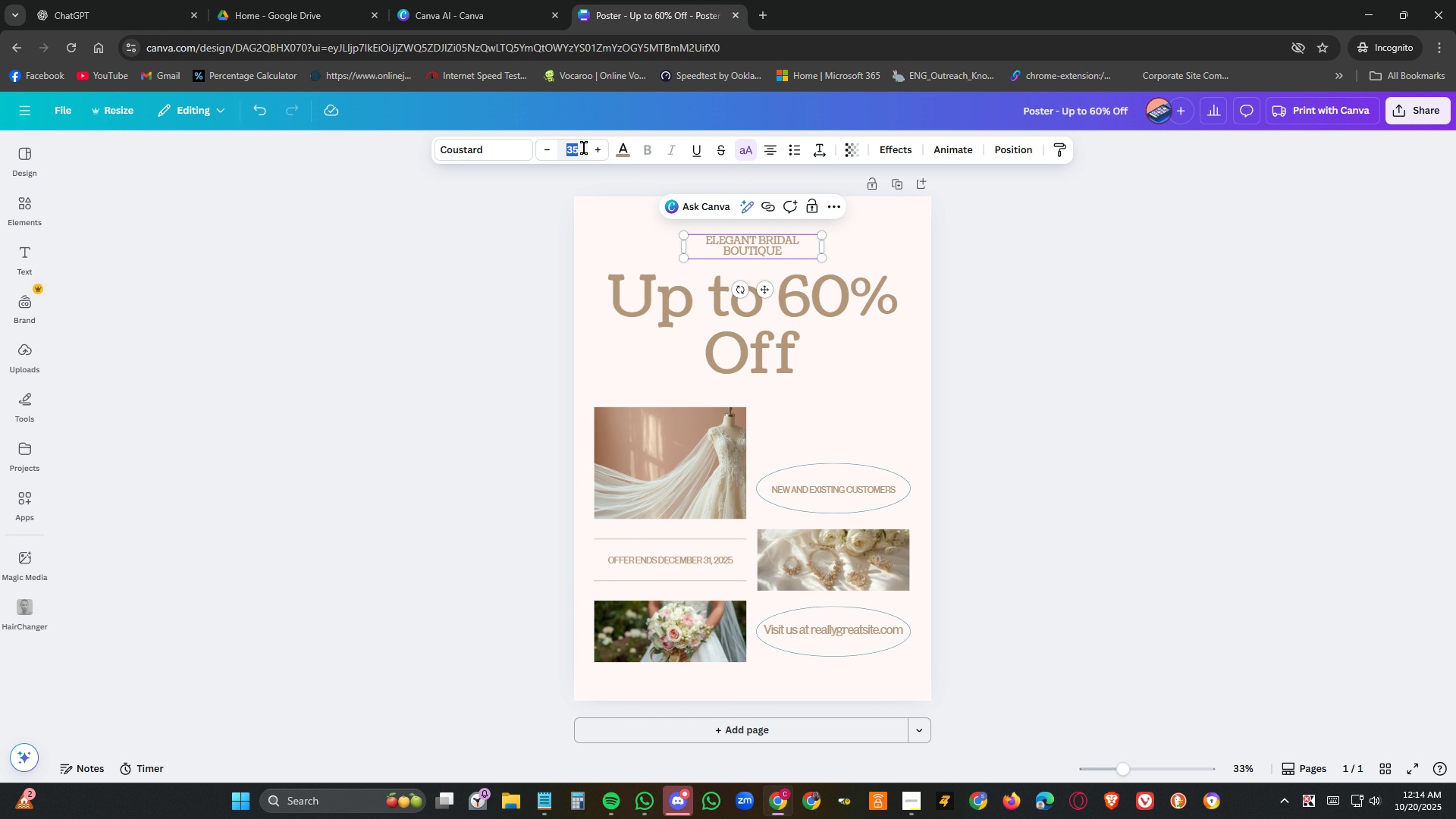 
key(Numpad4)
 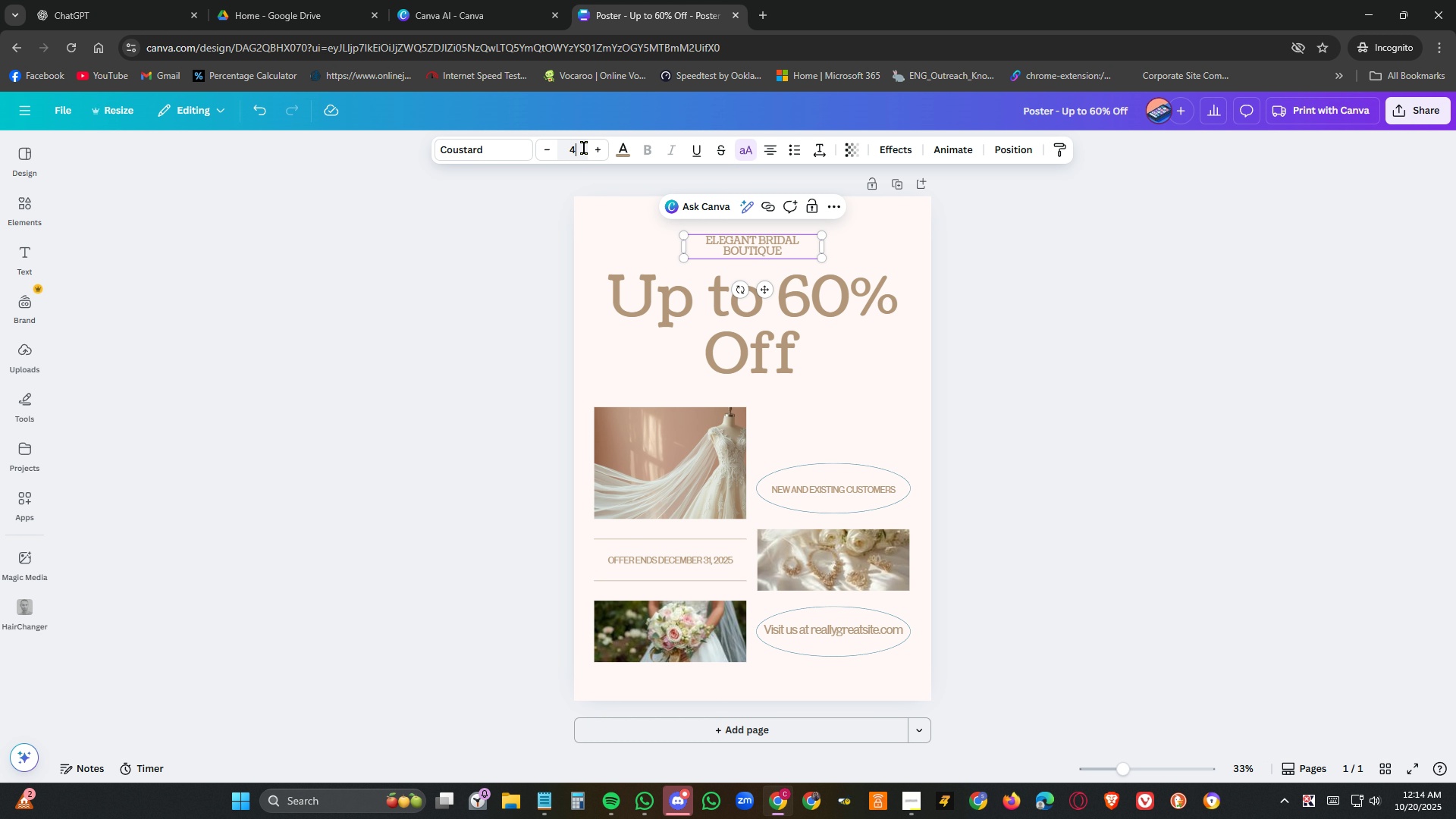 
key(Numpad0)
 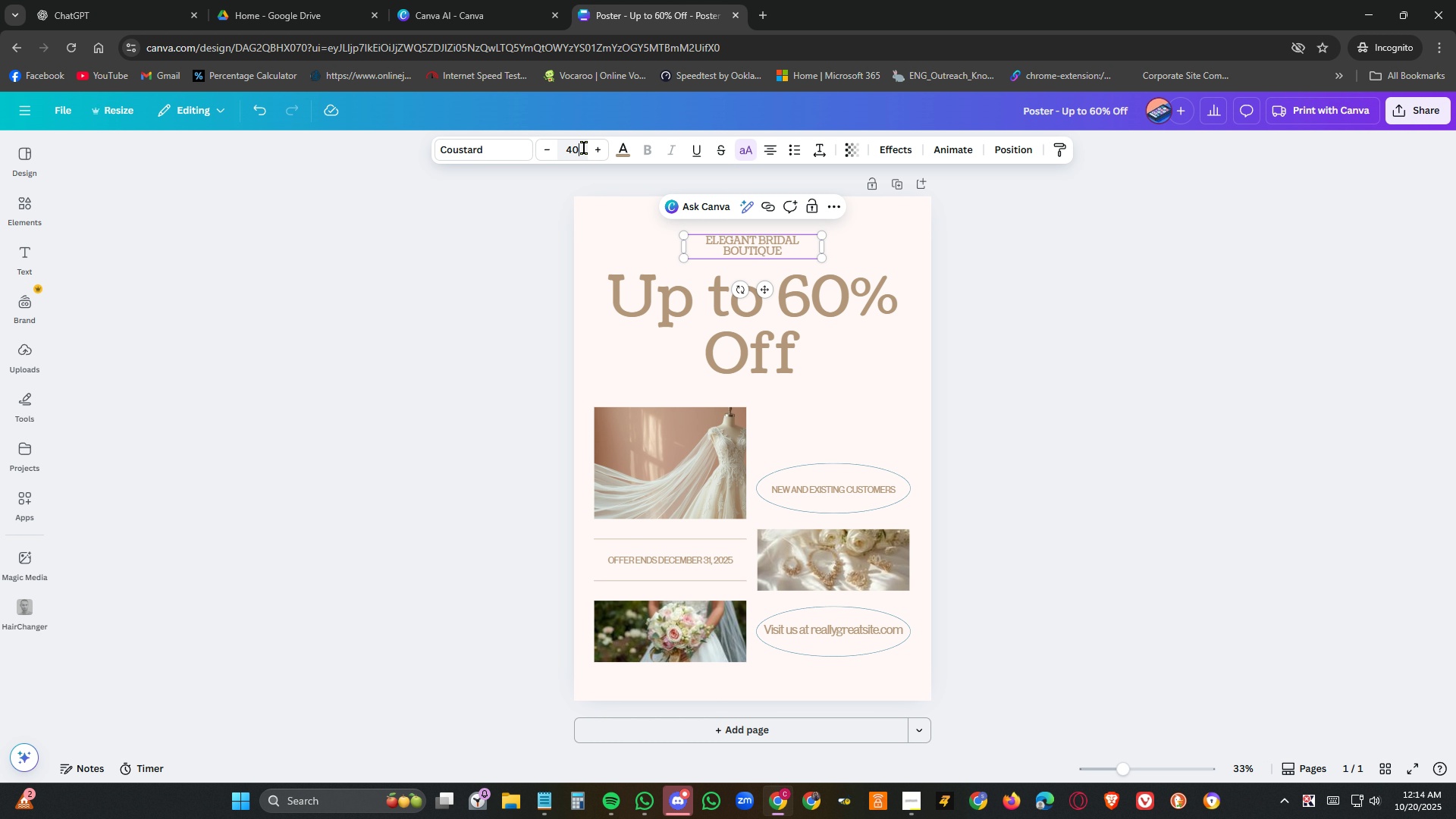 
key(NumpadEnter)
 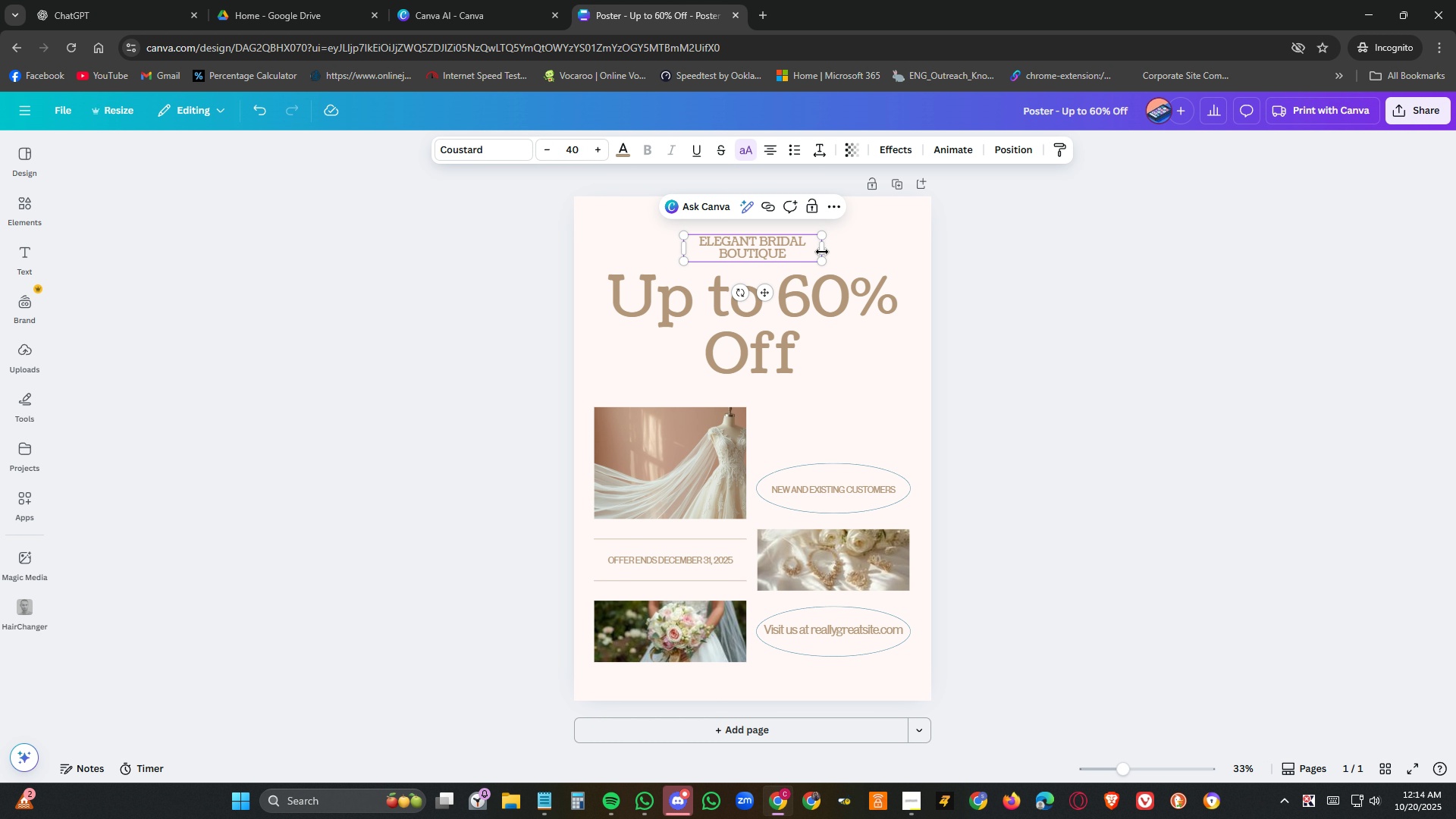 
left_click_drag(start_coordinate=[823, 249], to_coordinate=[872, 250])
 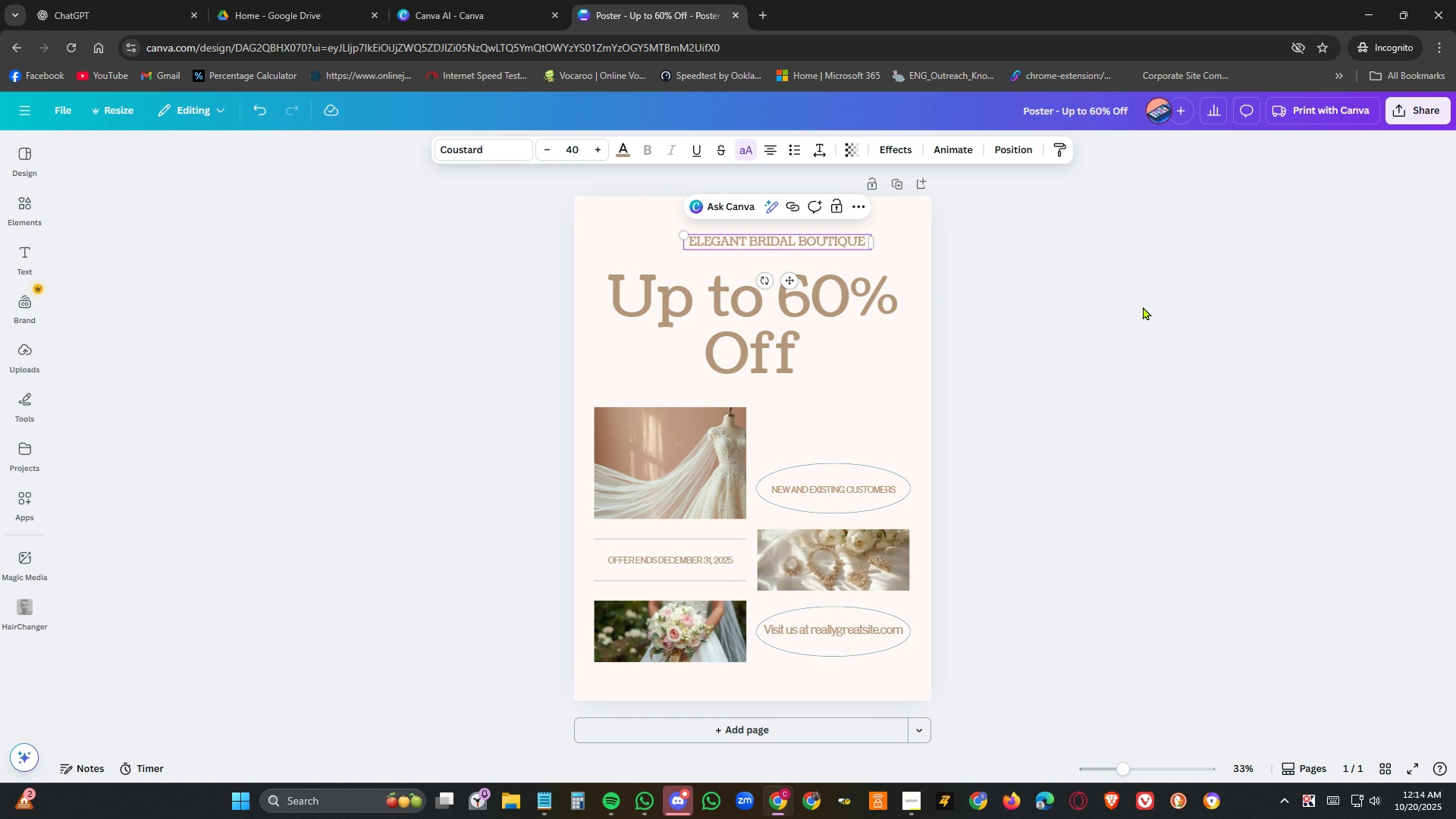 
left_click([1143, 306])
 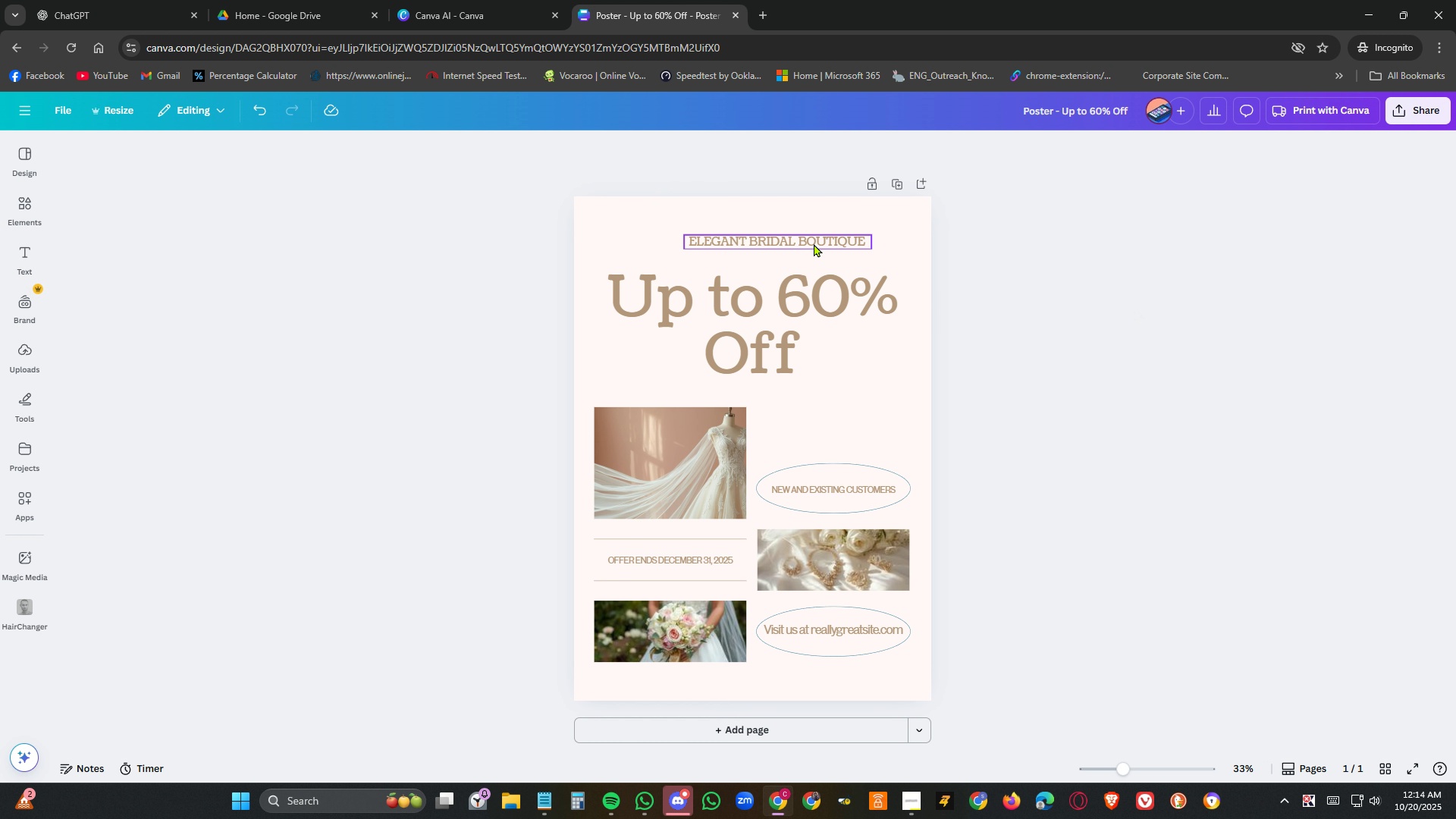 
left_click_drag(start_coordinate=[814, 243], to_coordinate=[794, 241])
 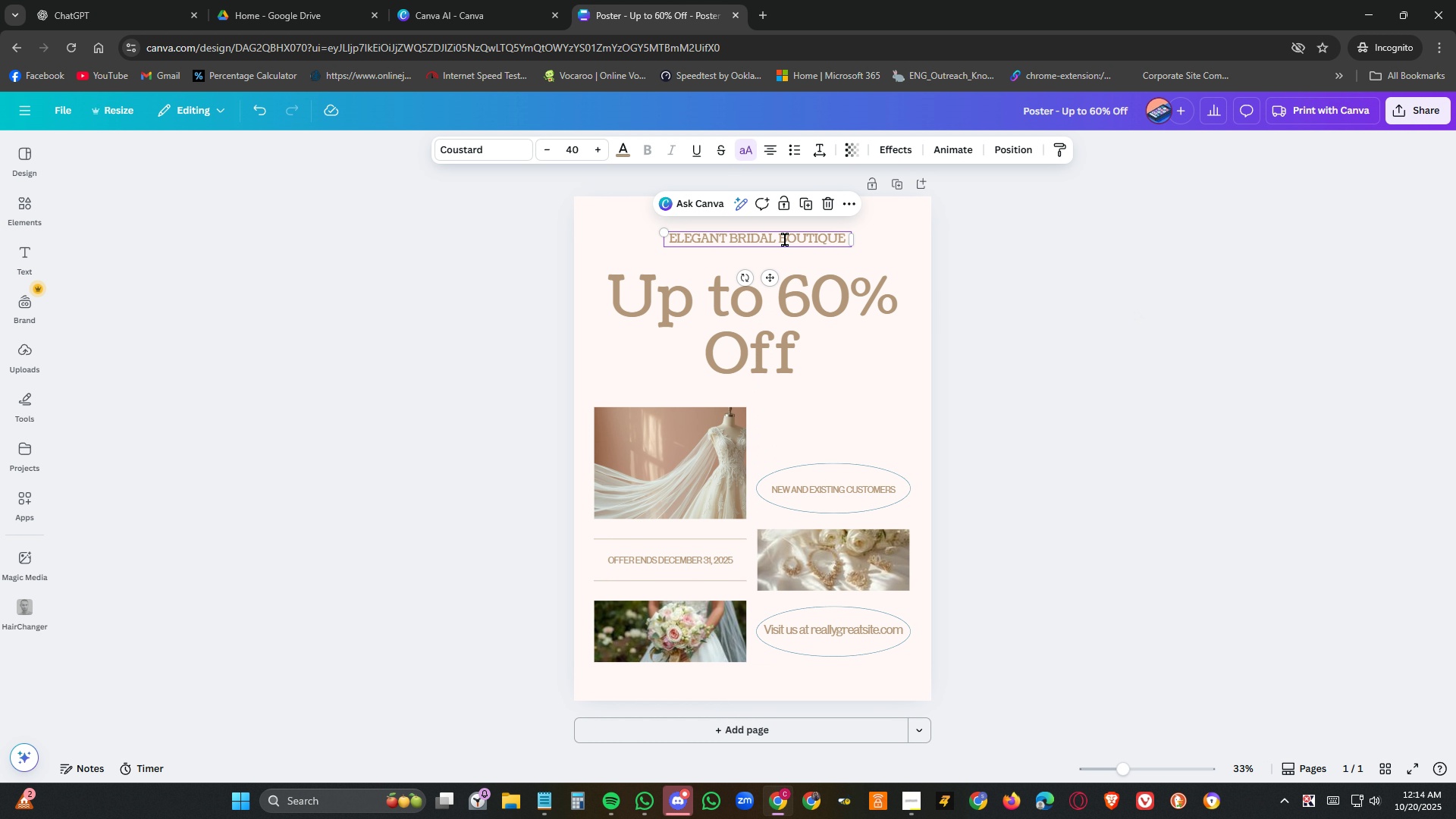 
double_click([785, 240])
 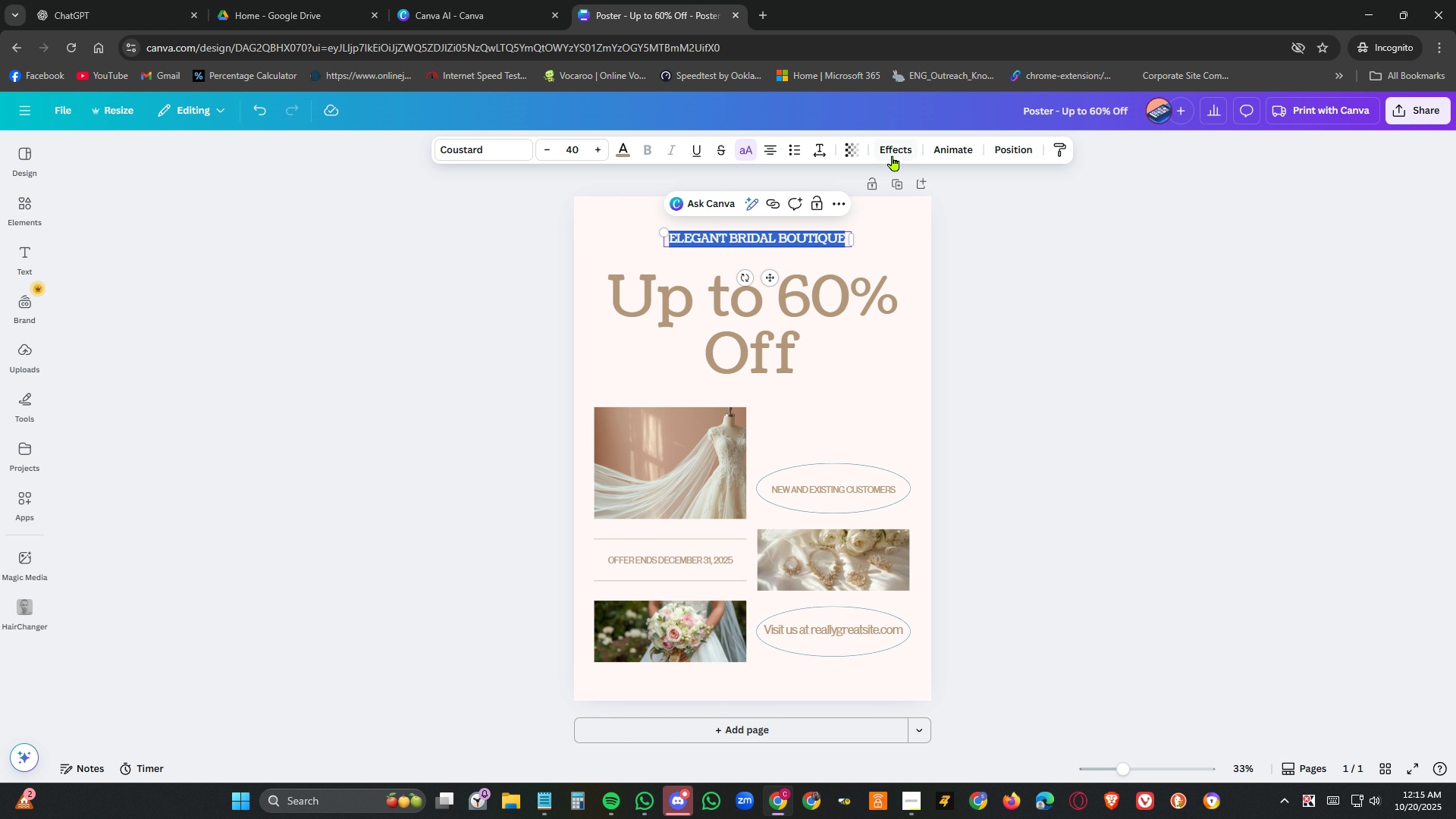 
left_click([894, 152])
 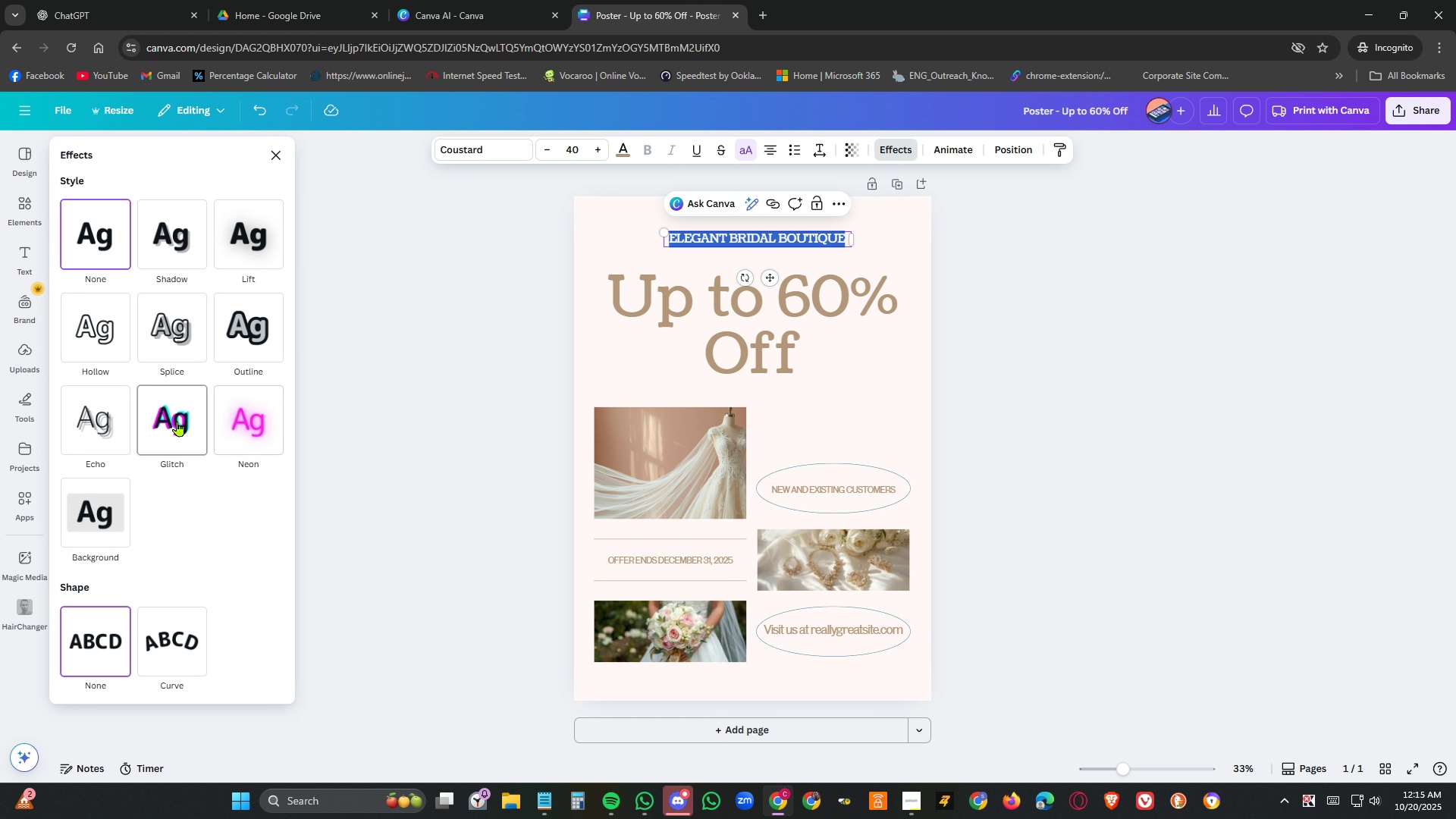 
left_click([179, 420])
 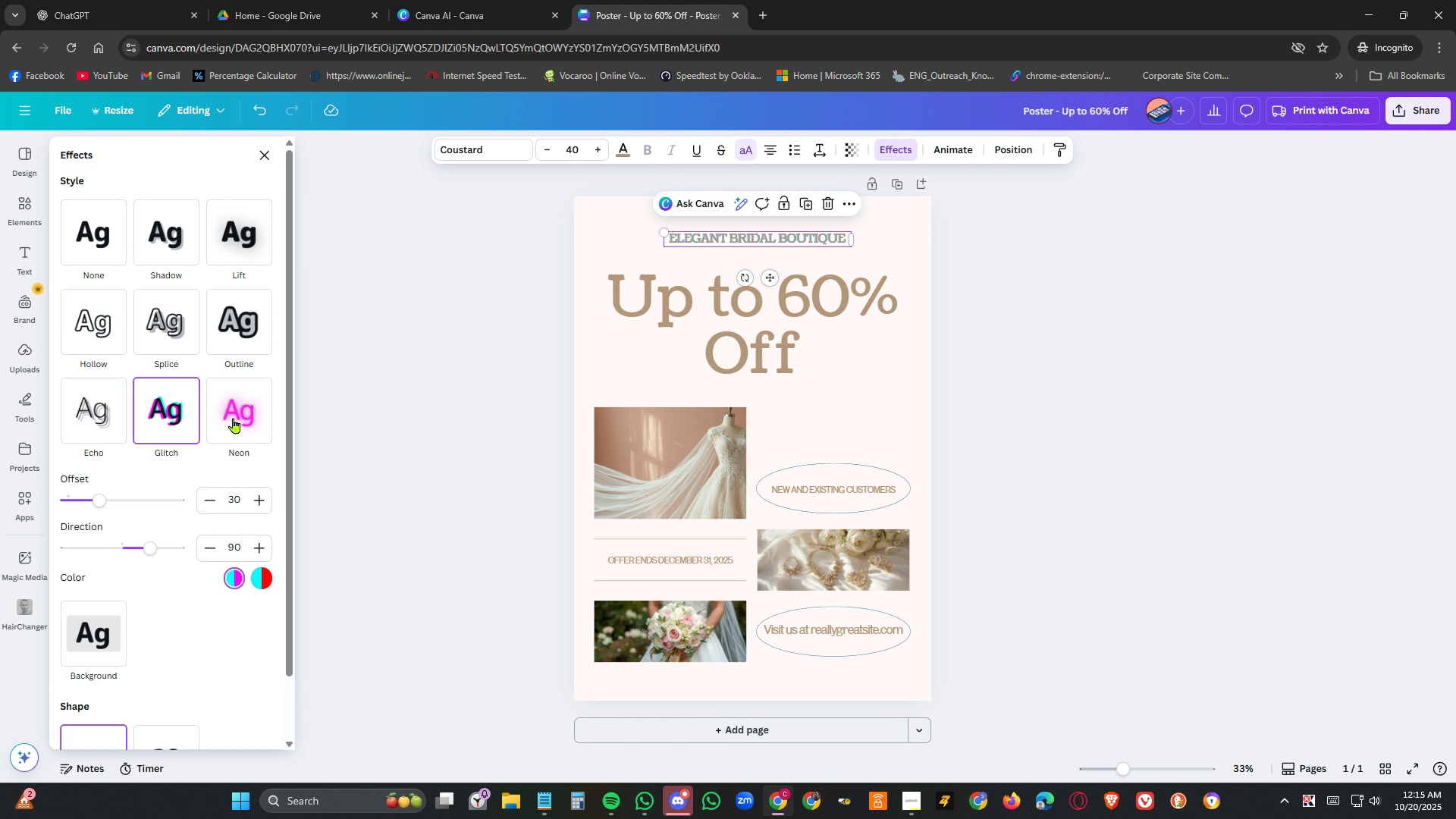 
left_click([239, 417])
 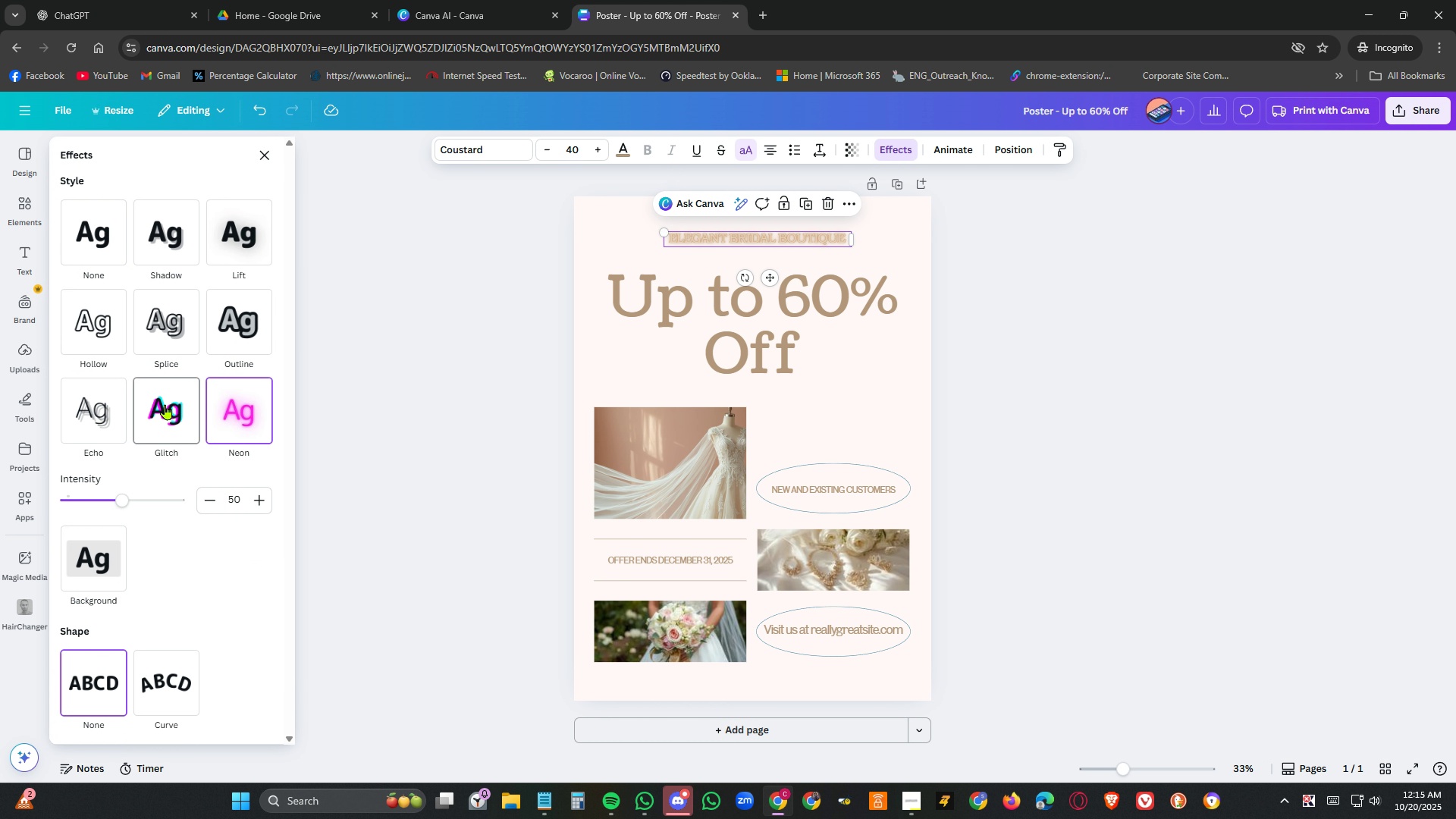 
left_click([165, 404])
 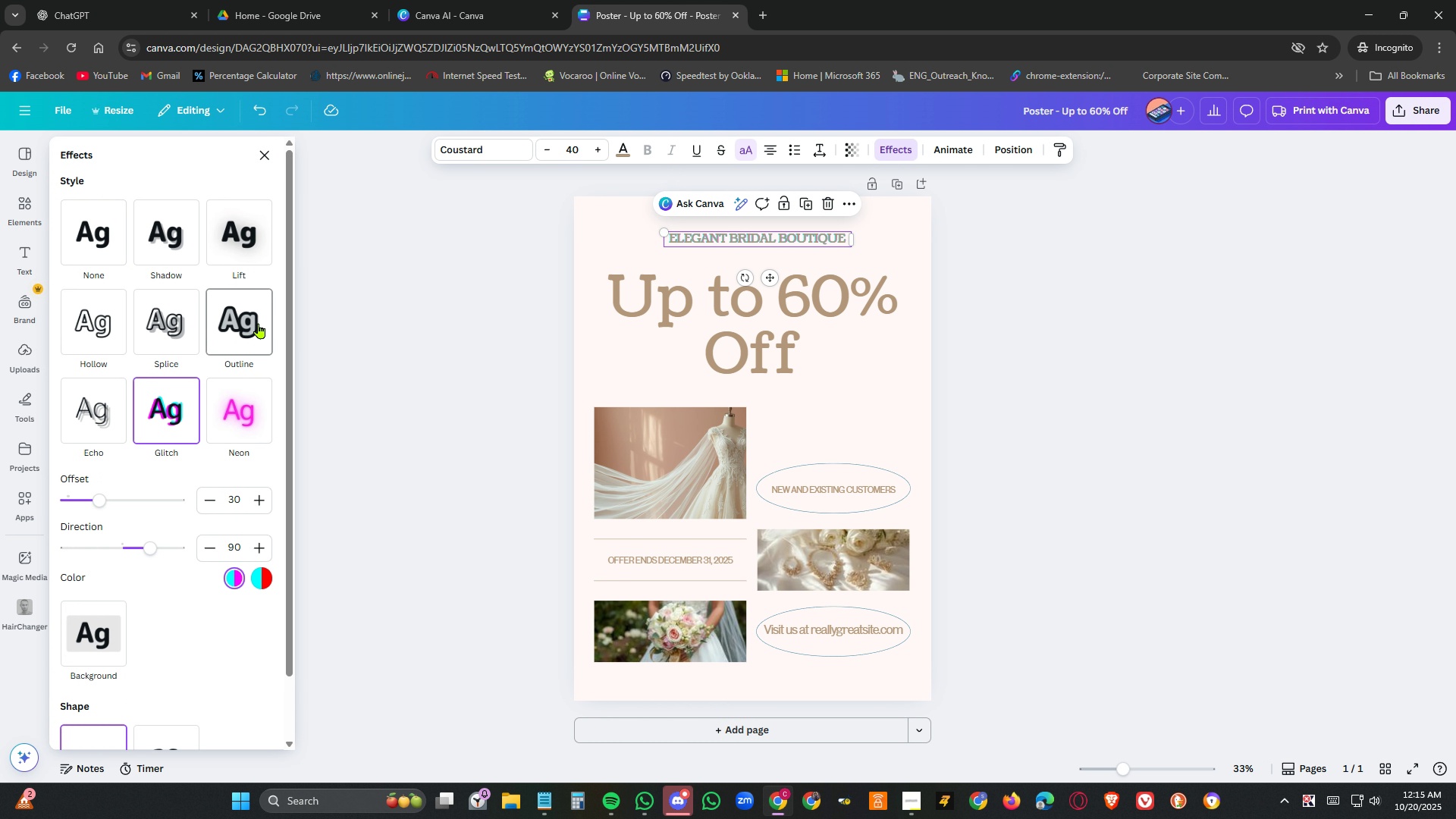 
left_click([259, 323])
 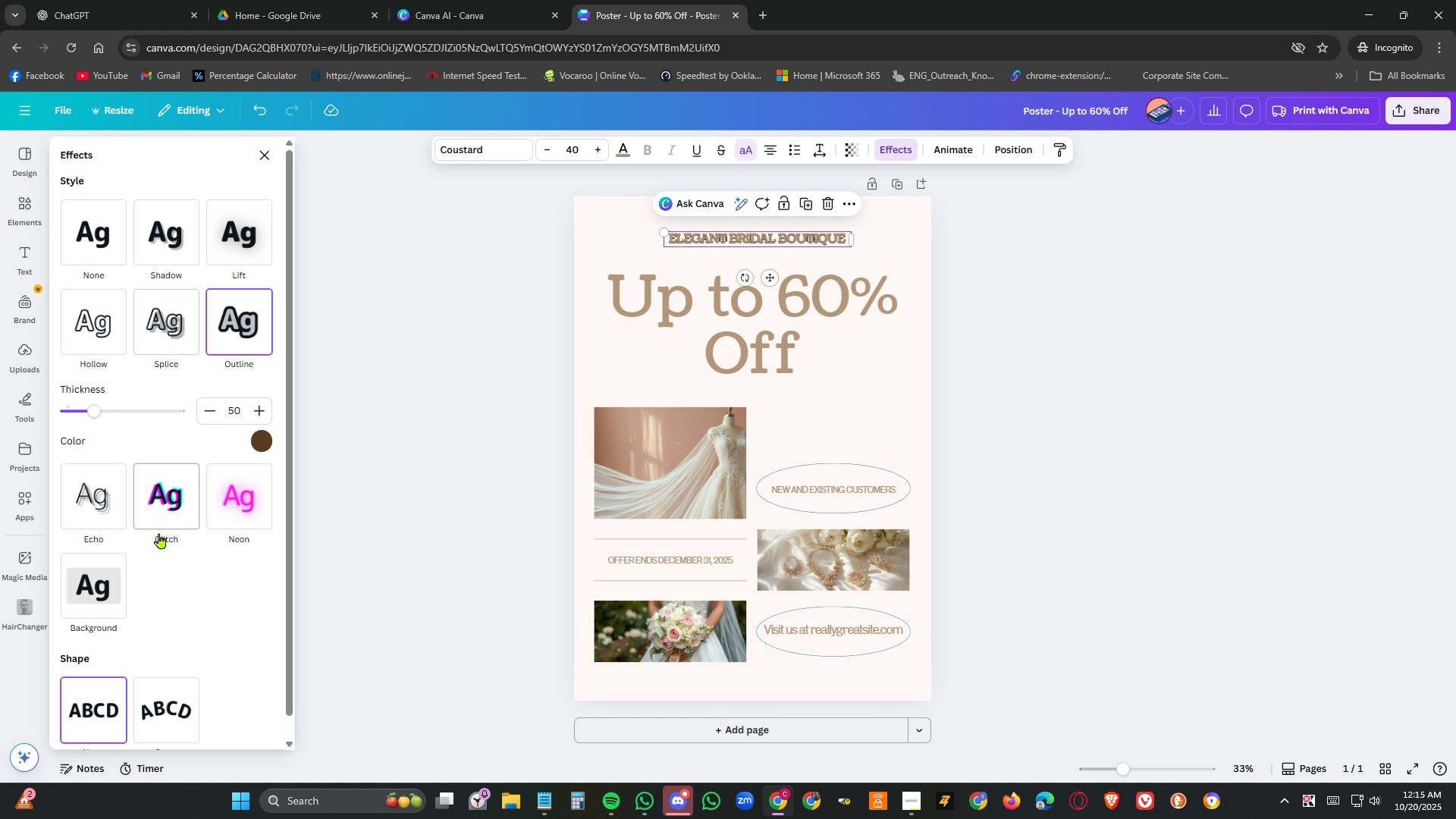 
left_click([175, 496])
 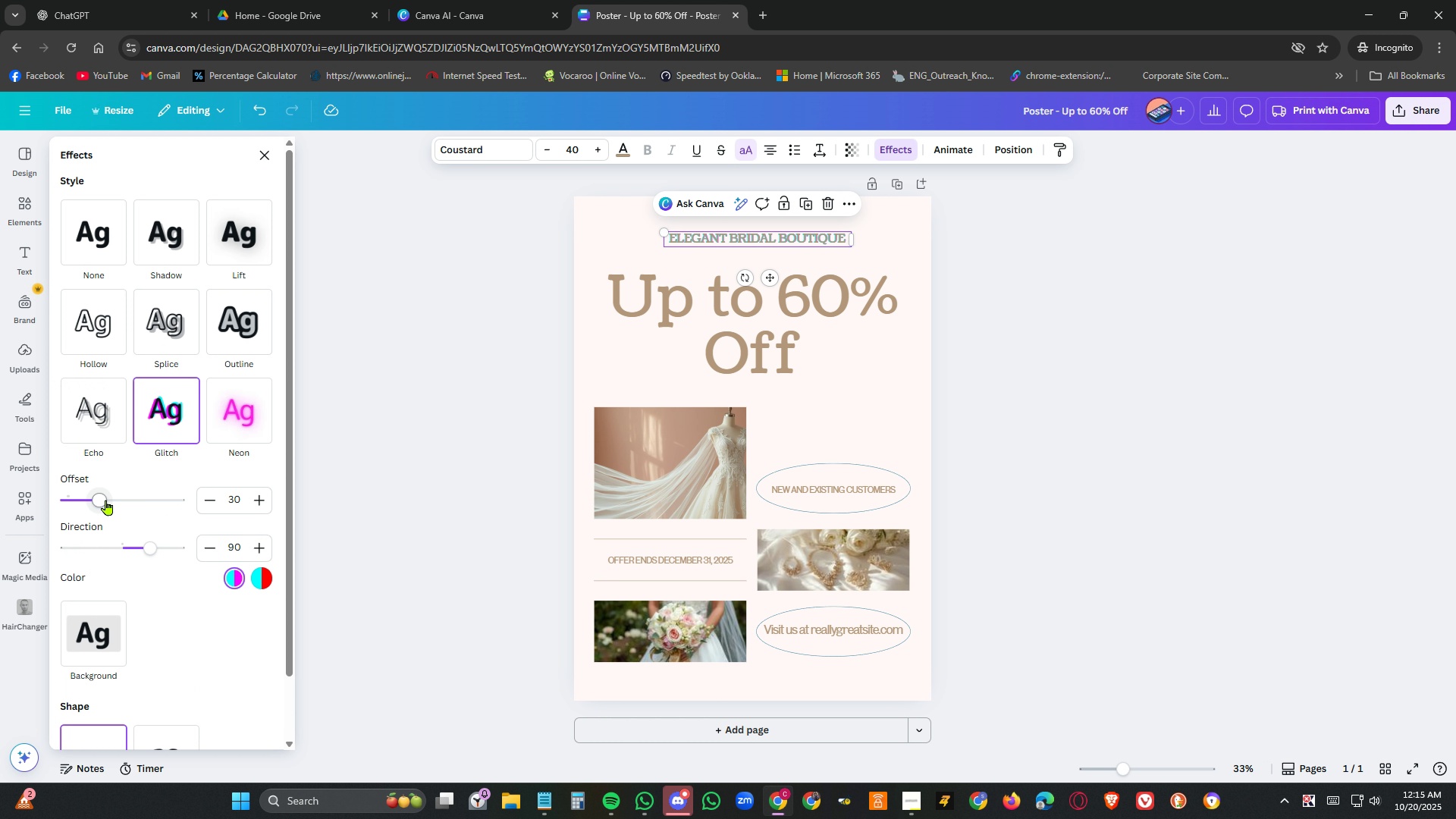 
left_click_drag(start_coordinate=[104, 500], to_coordinate=[140, 498])
 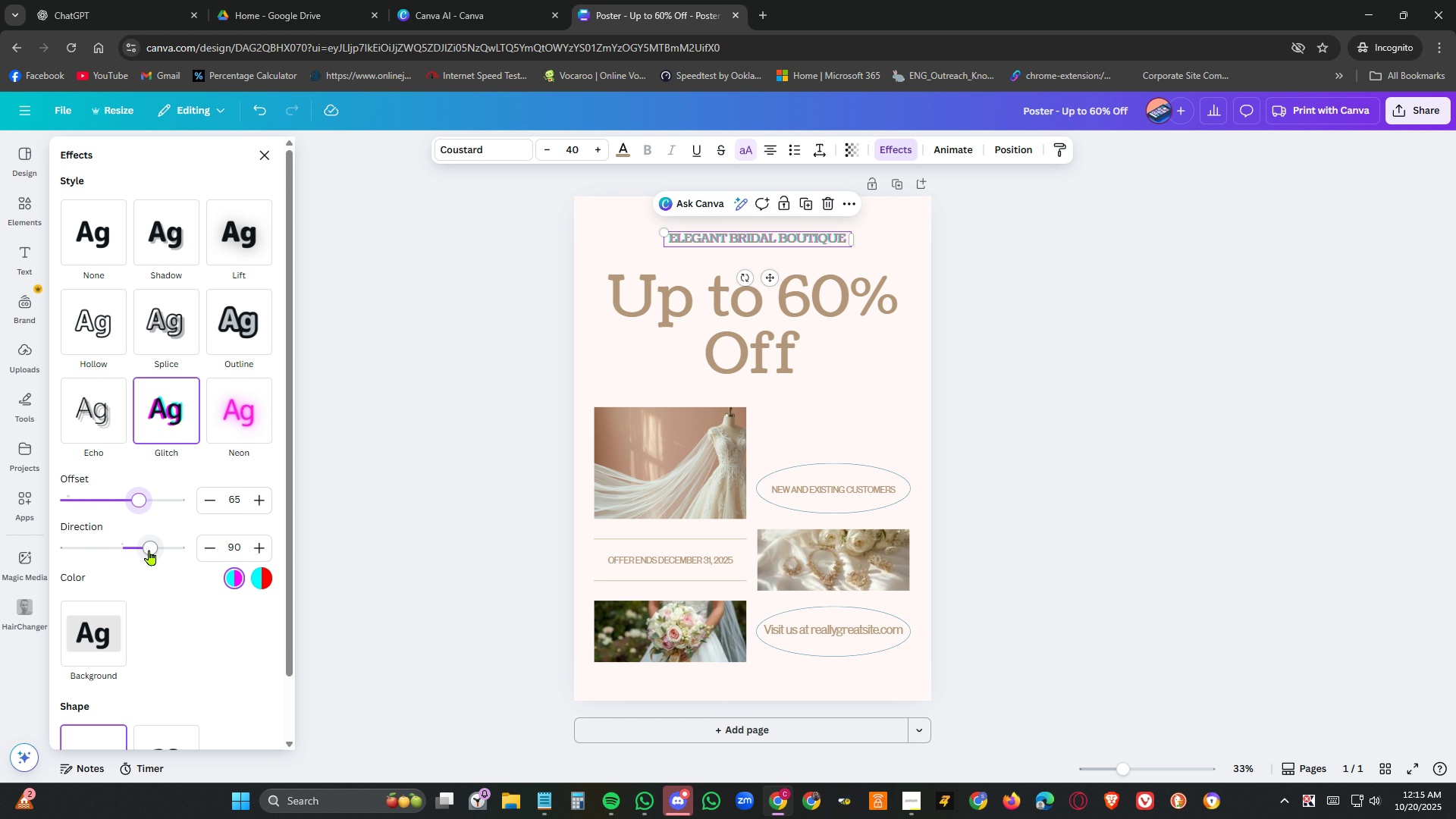 
left_click_drag(start_coordinate=[149, 550], to_coordinate=[123, 533])
 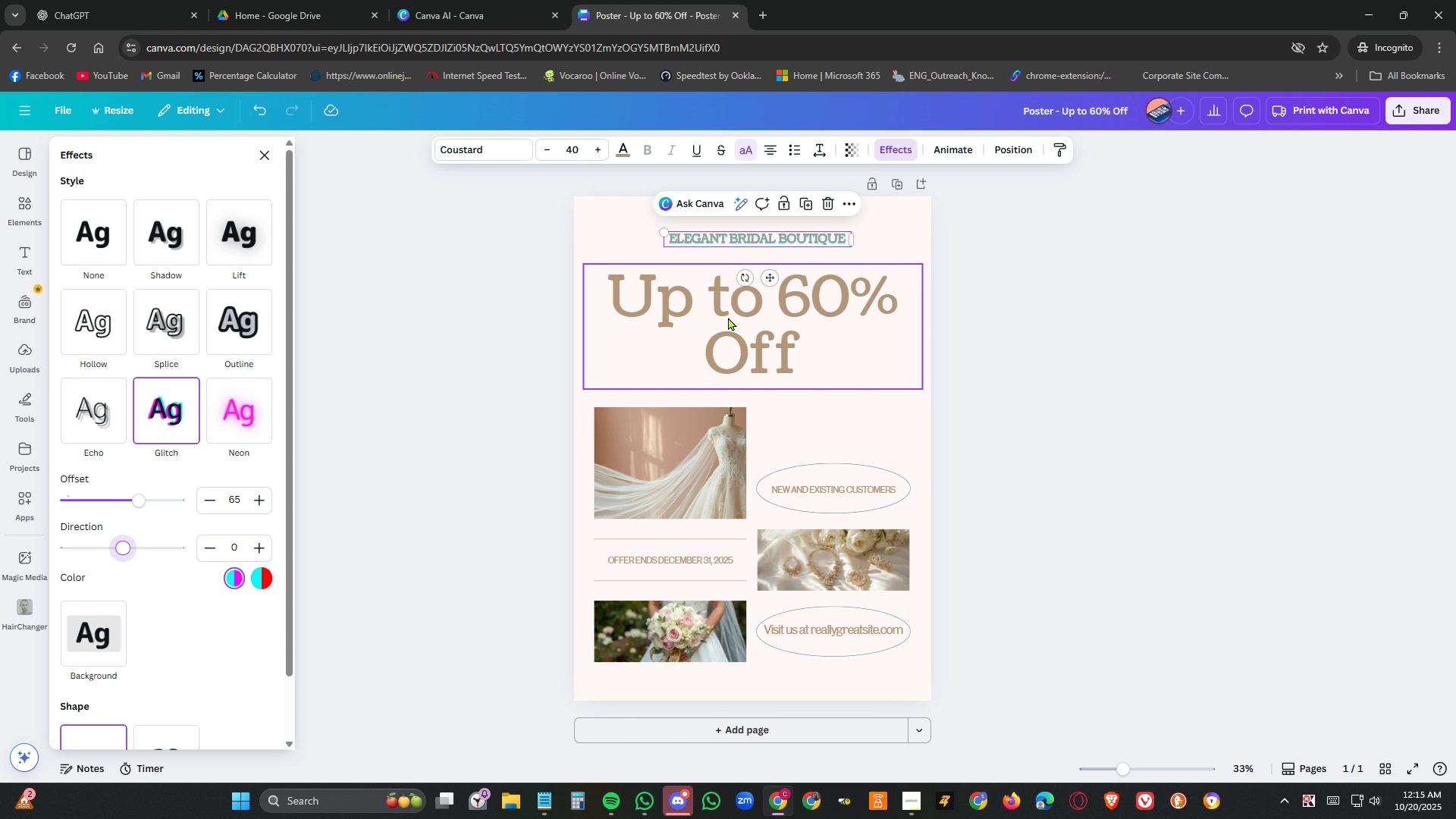 
double_click([728, 317])
 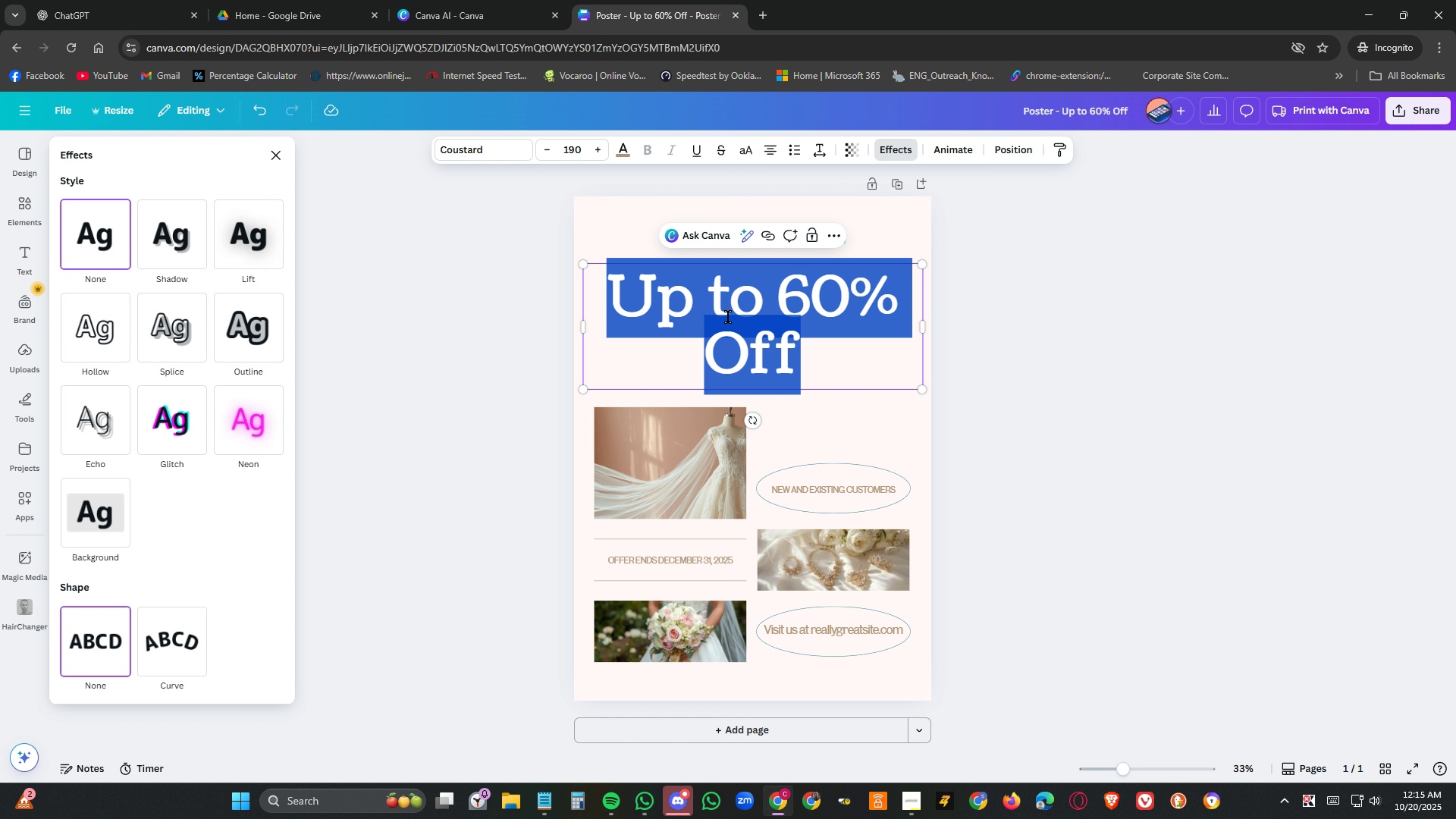 
triple_click([728, 317])
 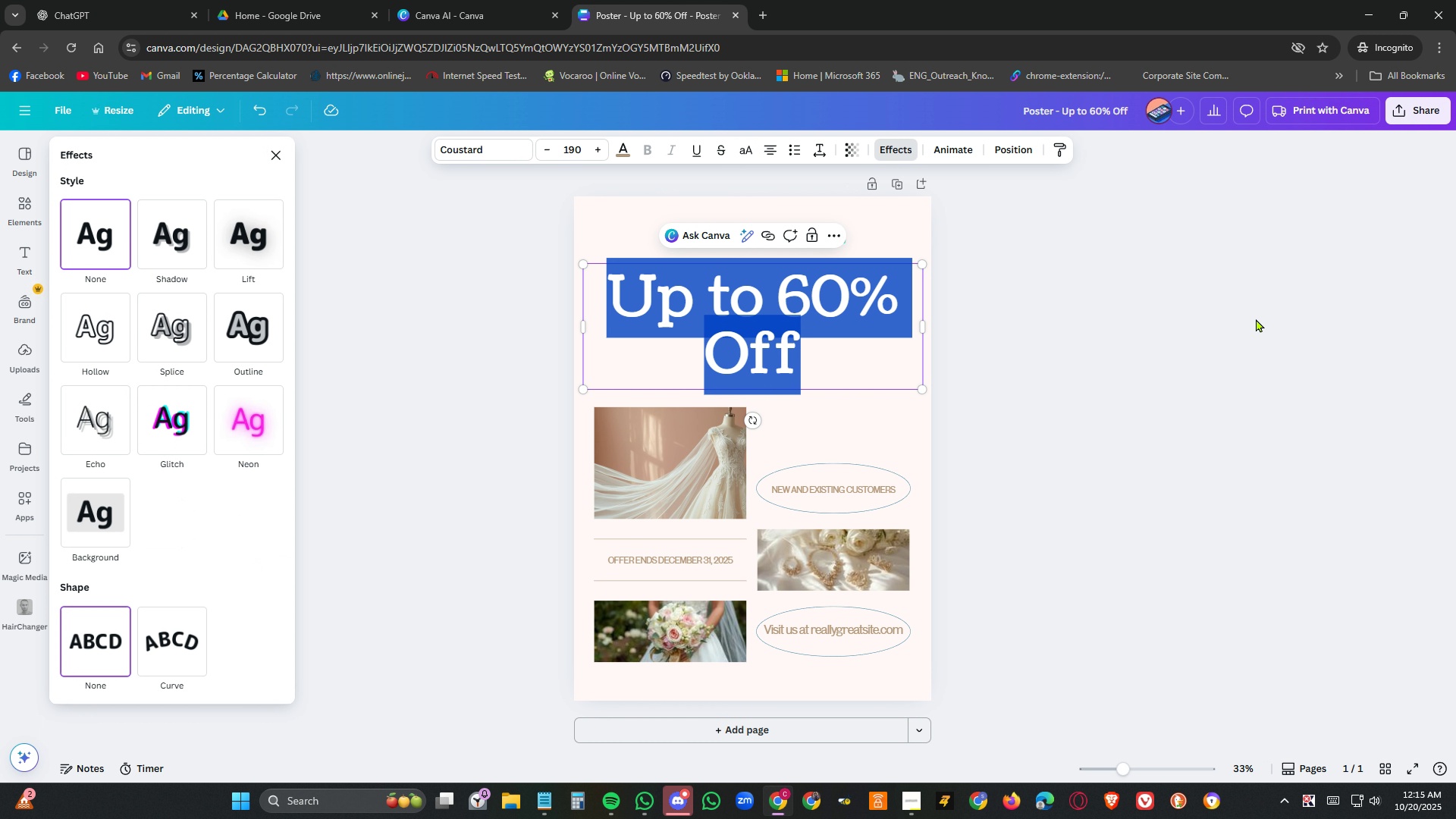 
left_click([1256, 318])
 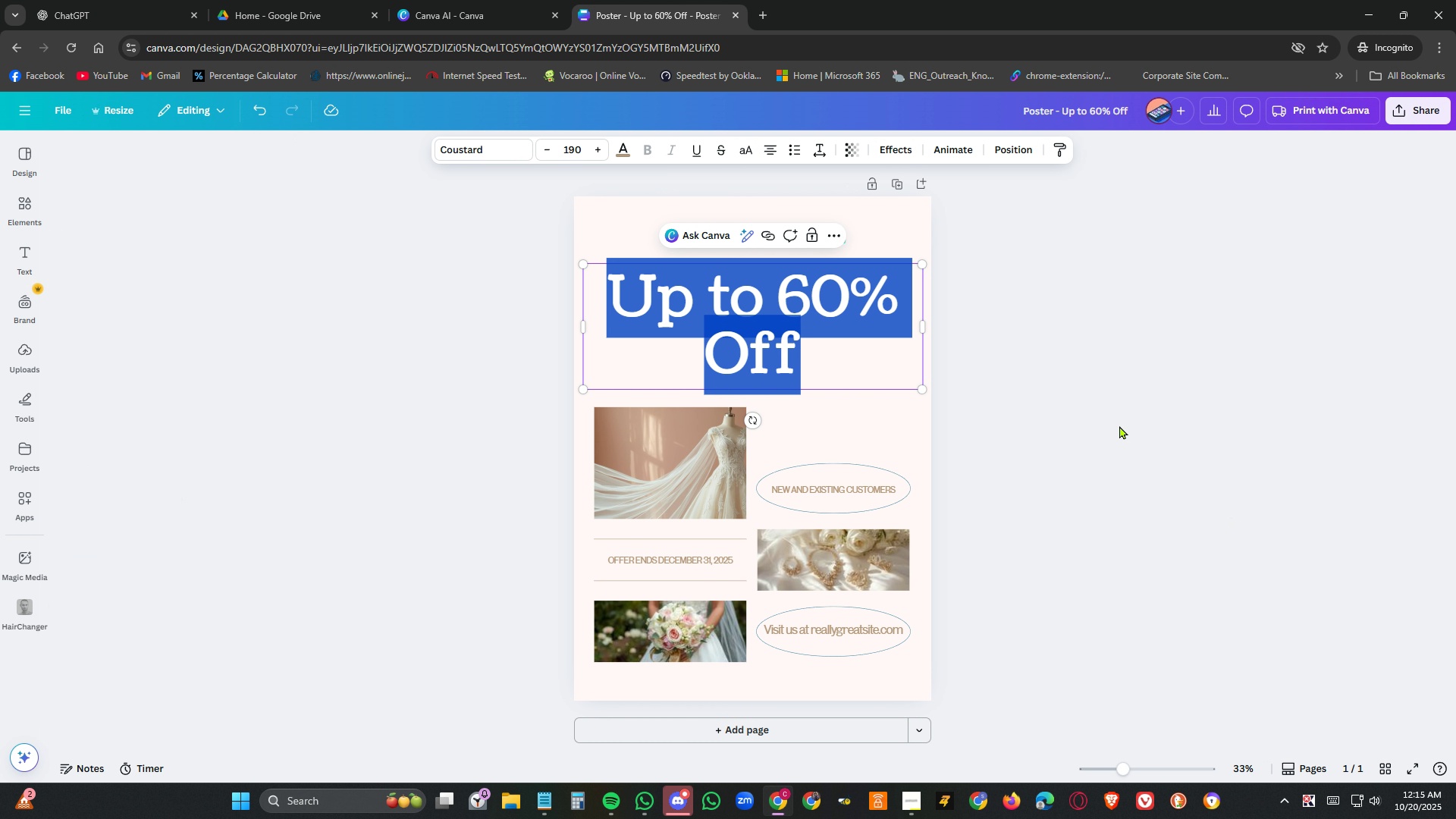 
left_click_drag(start_coordinate=[1119, 425], to_coordinate=[1114, 428])
 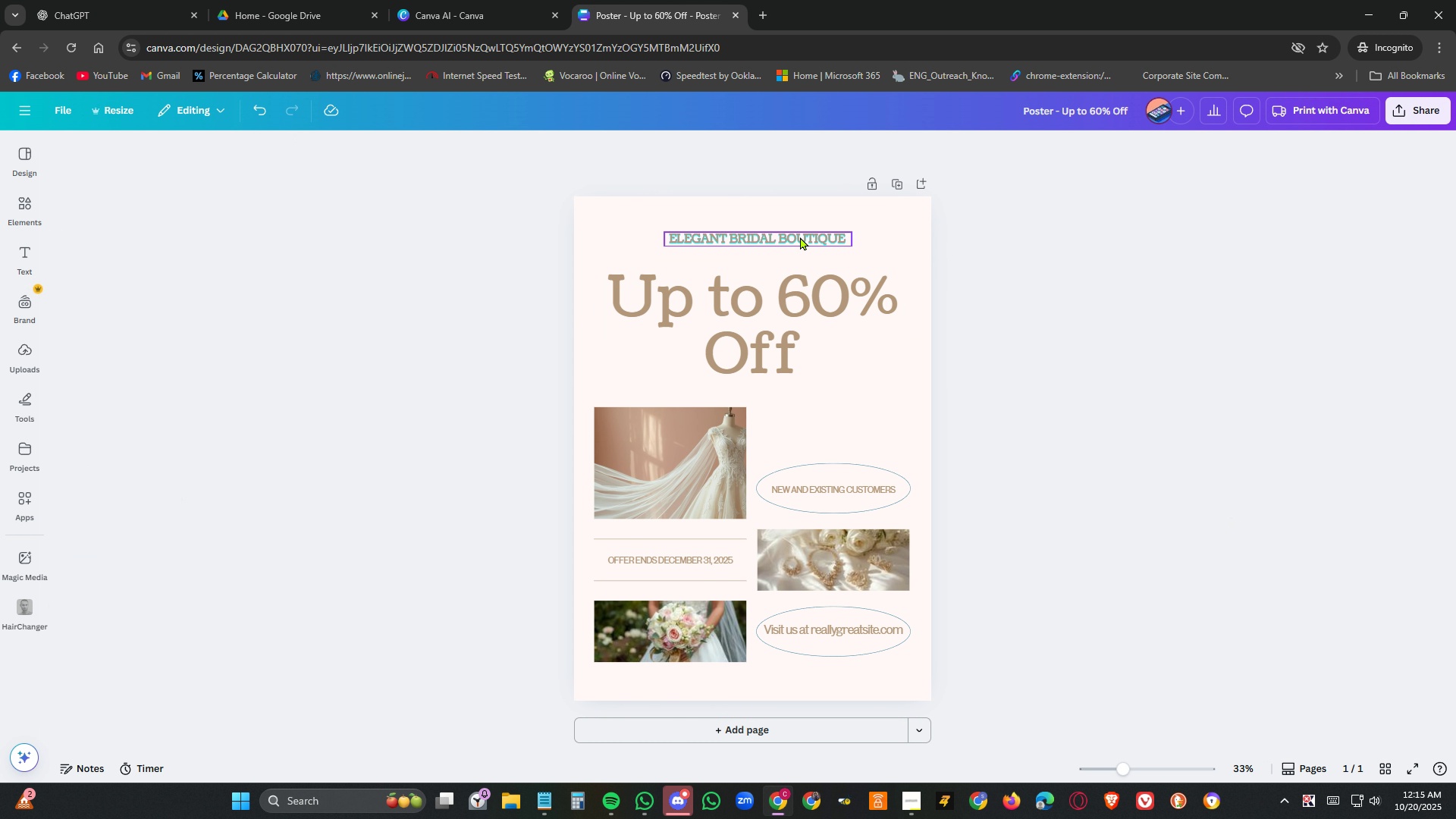 
double_click([800, 237])
 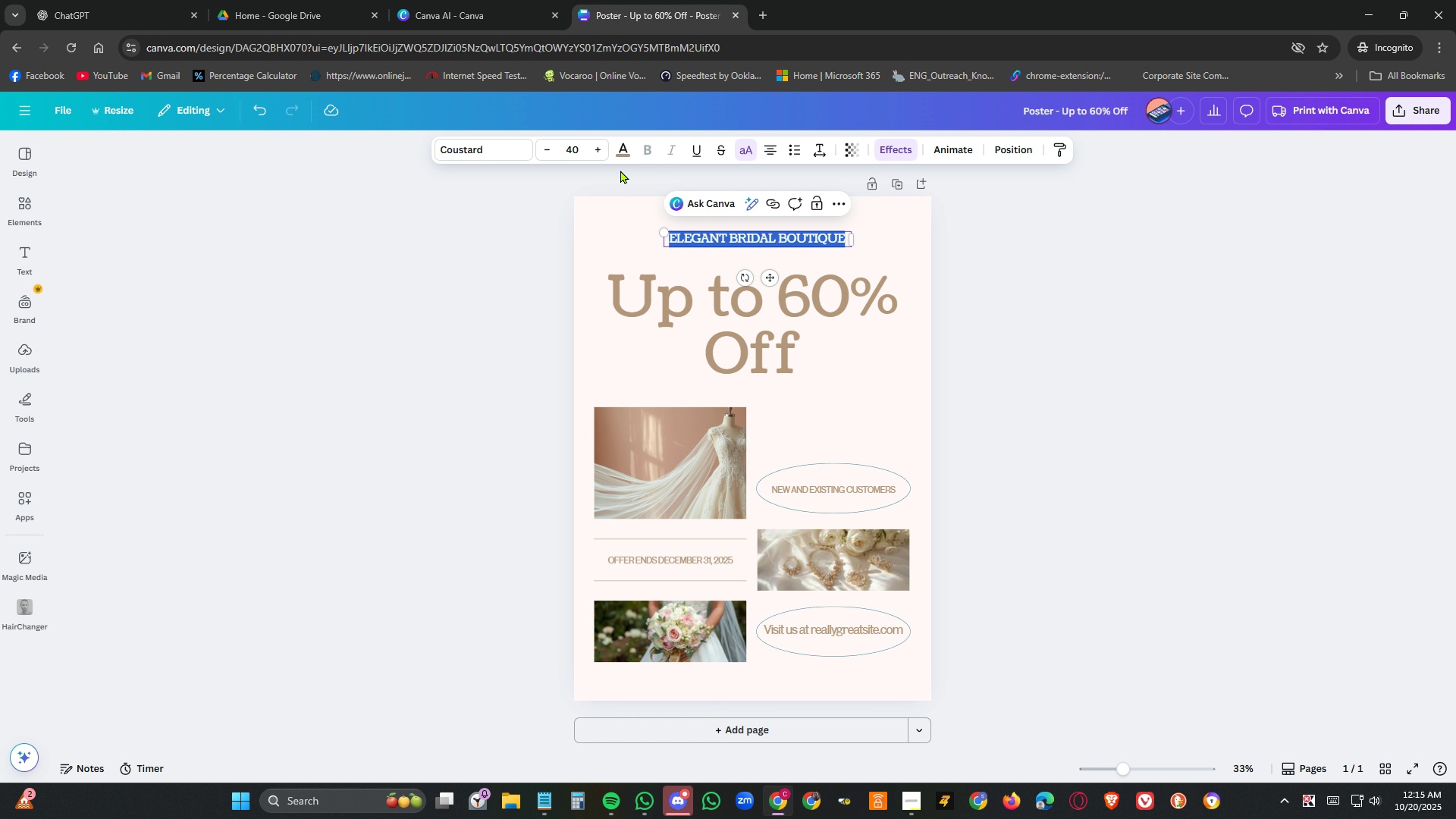 
wait(7.52)
 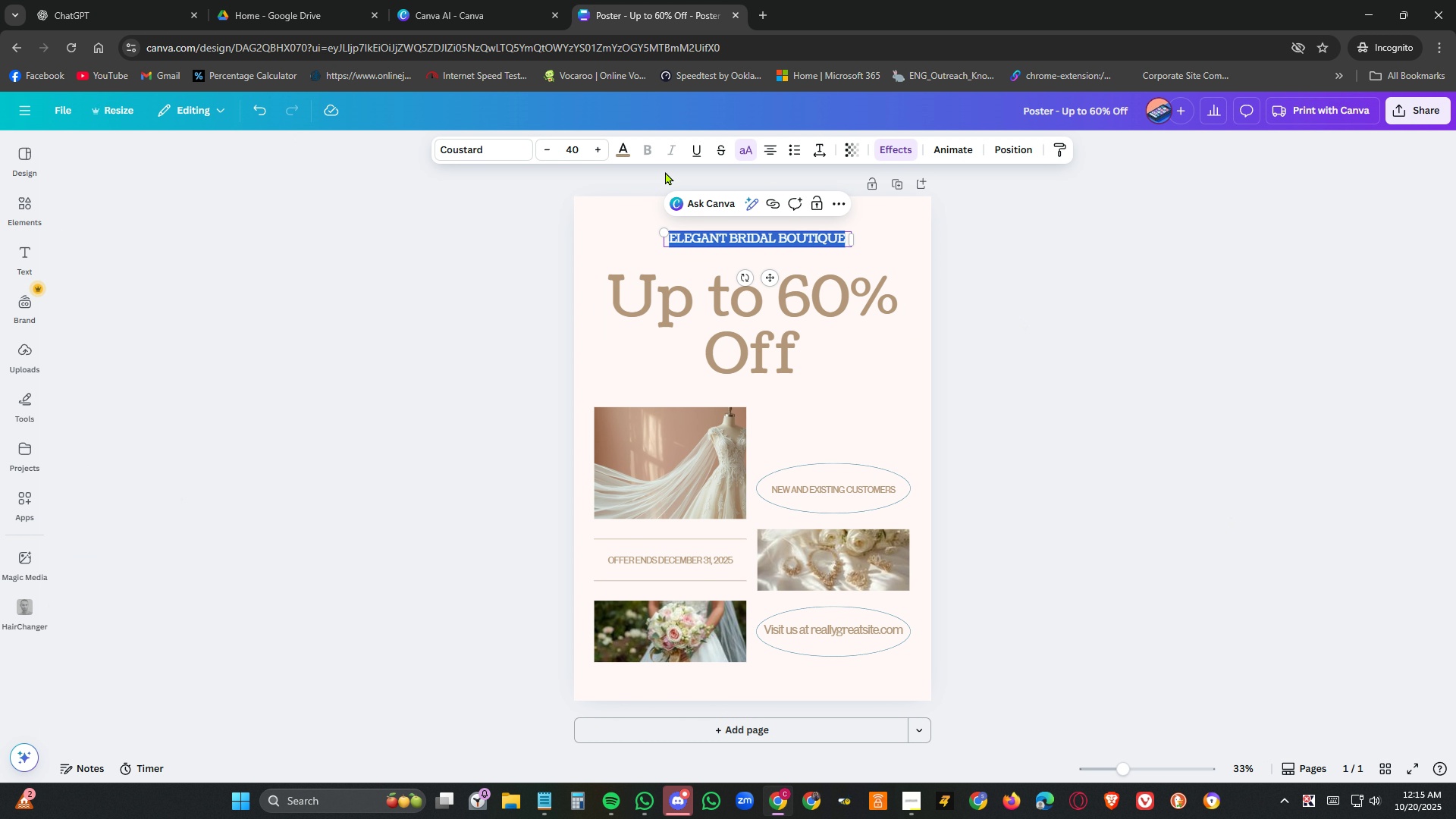 
double_click([601, 147])
 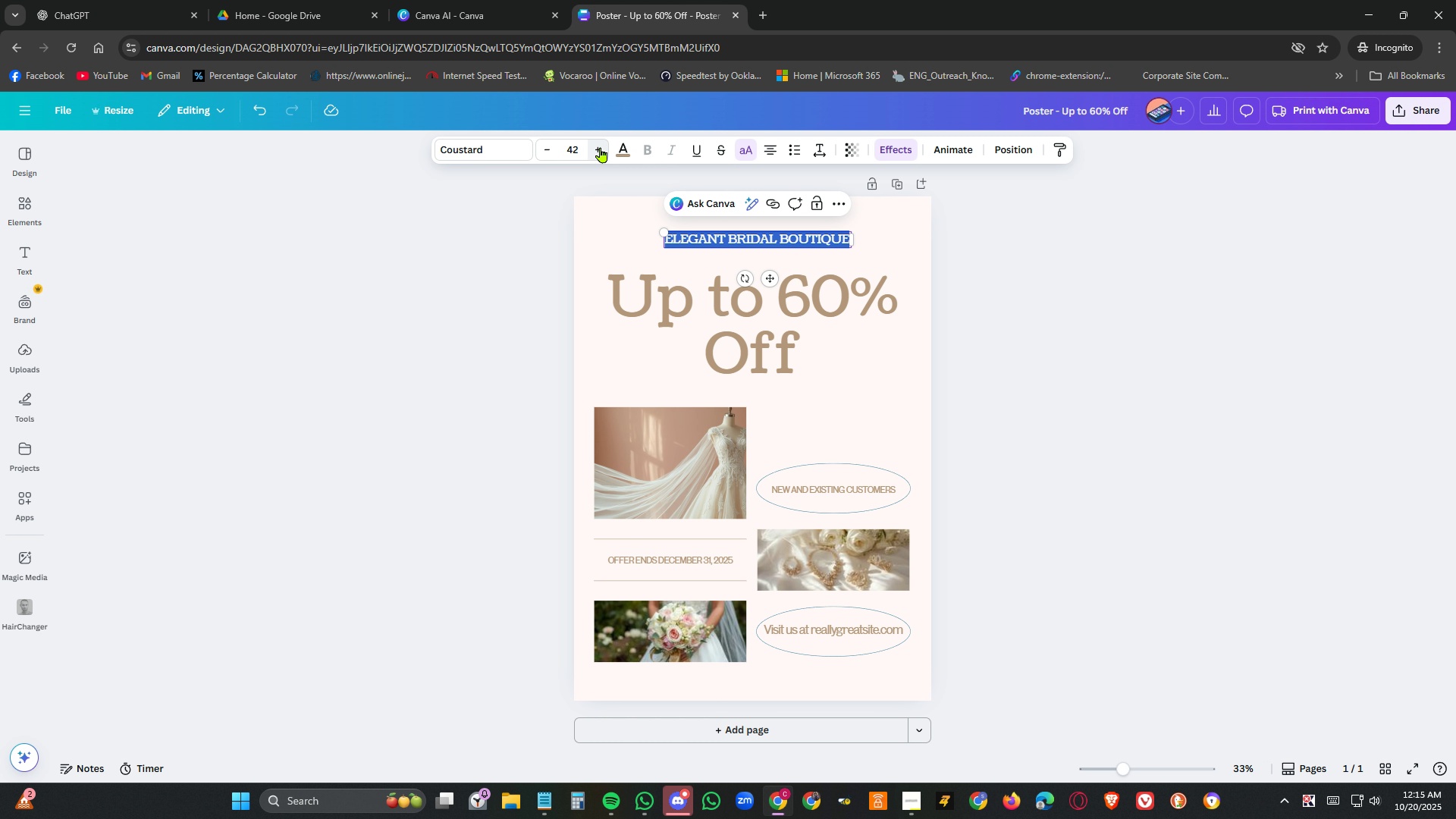 
triple_click([601, 147])
 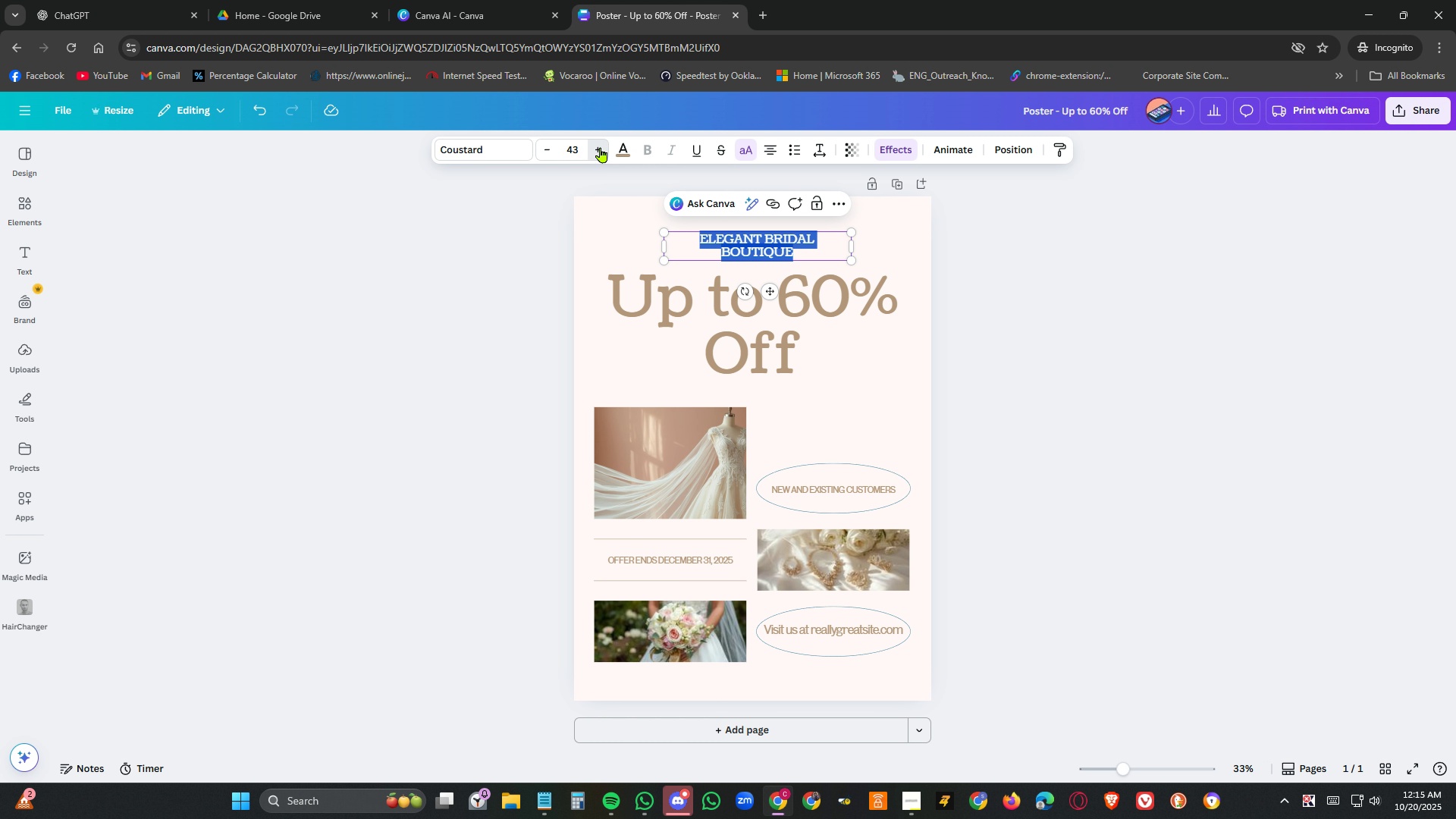 
triple_click([601, 147])
 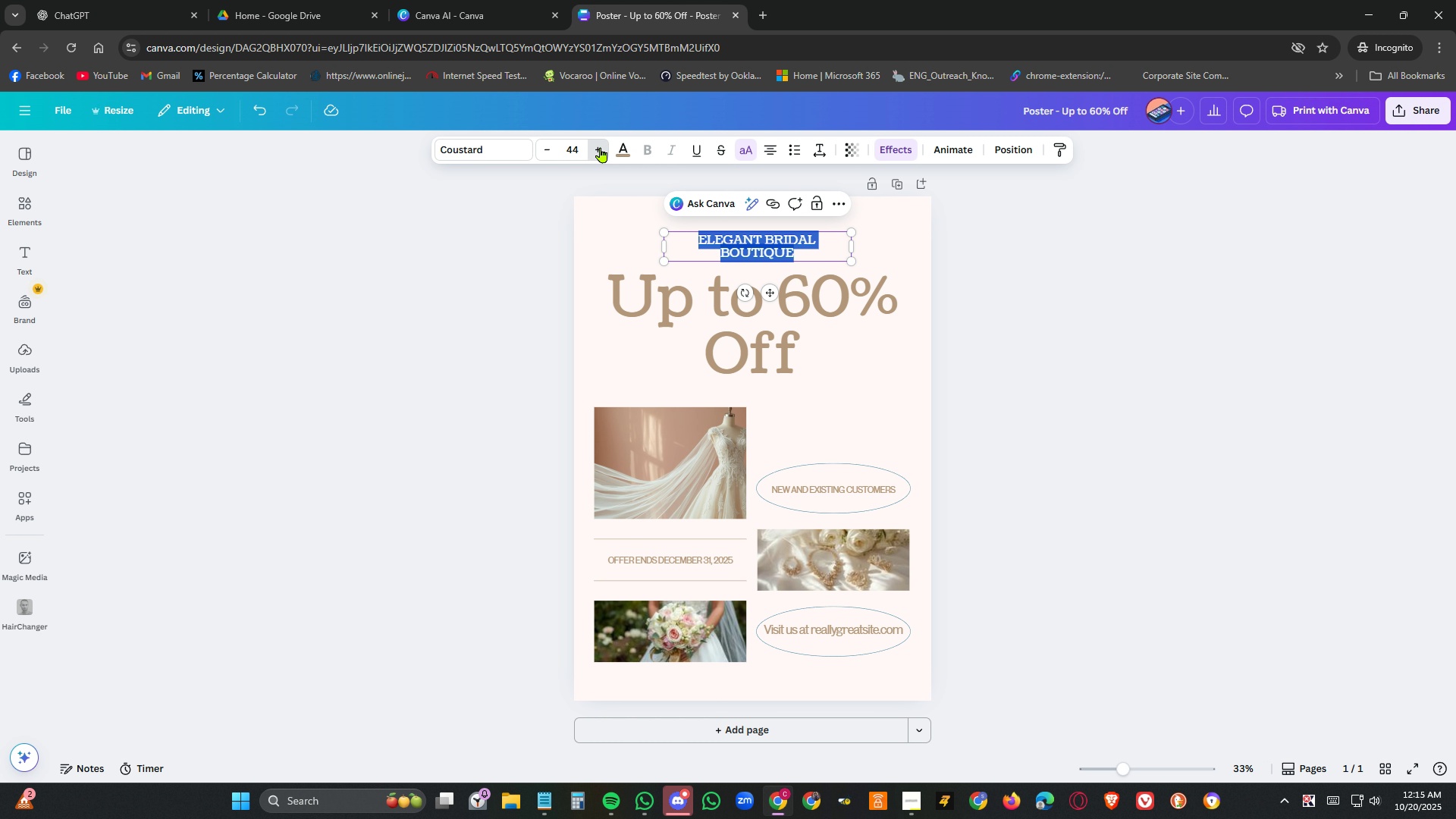 
double_click([601, 147])
 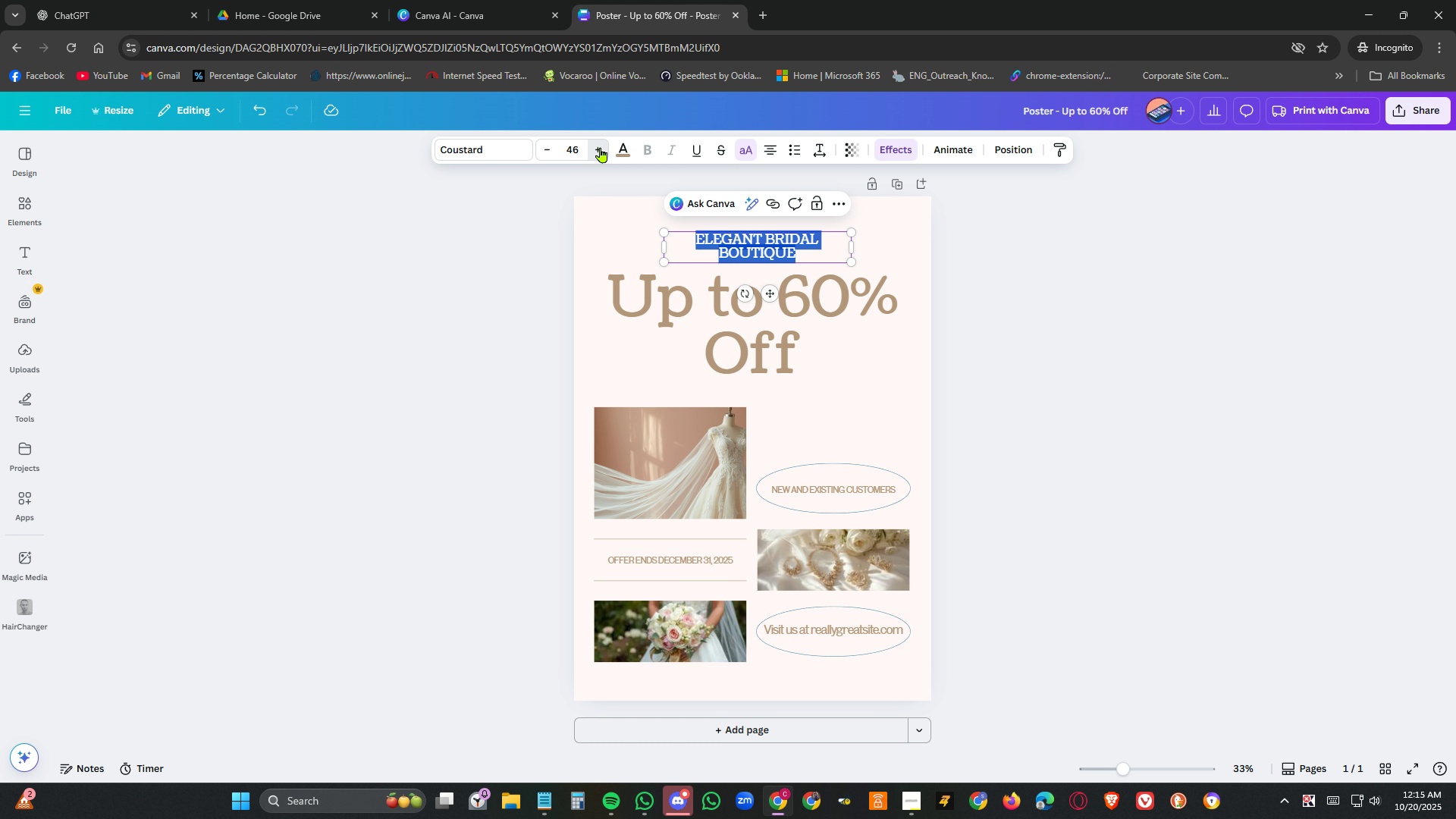 
triple_click([601, 147])
 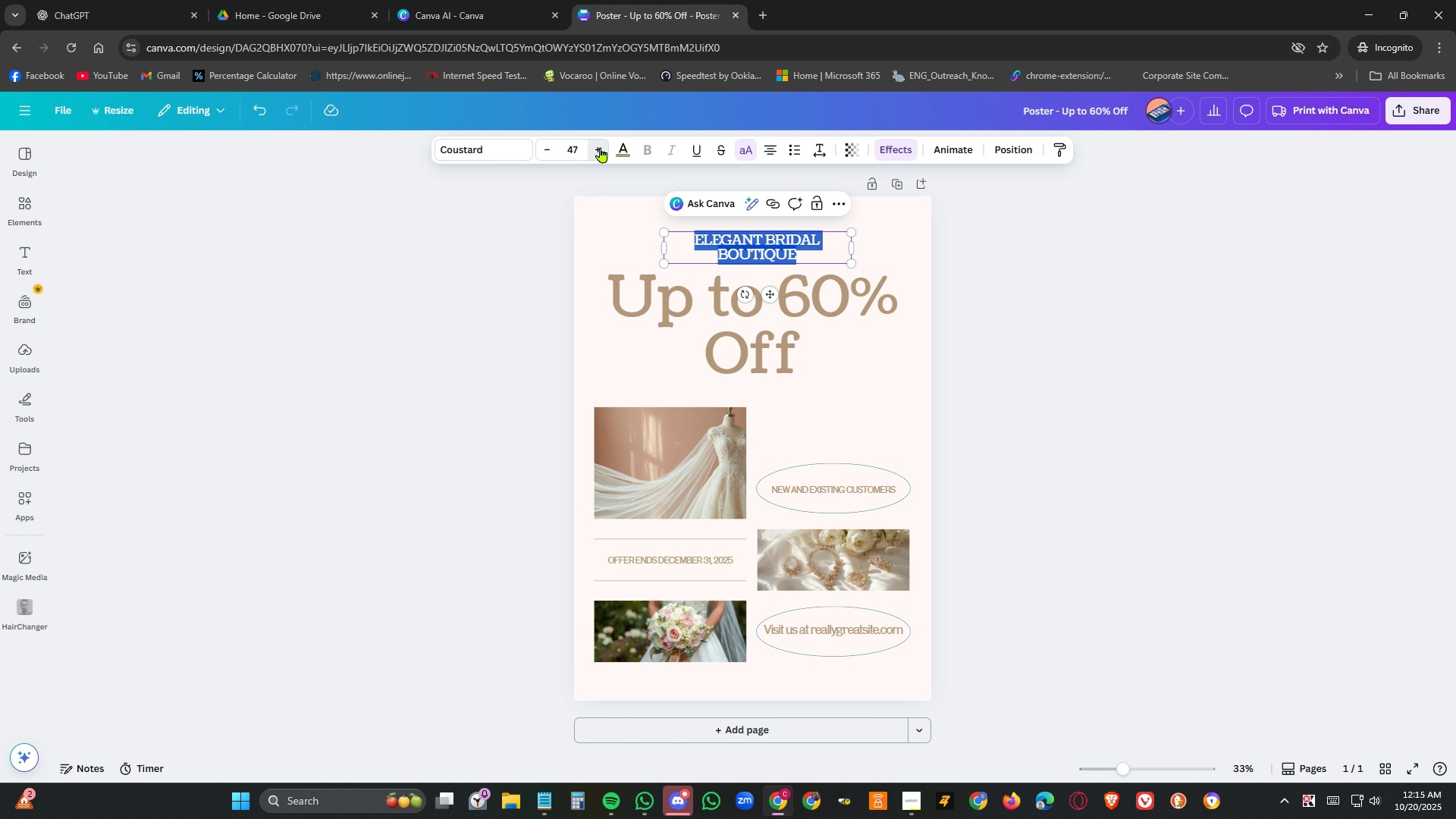 
triple_click([601, 147])
 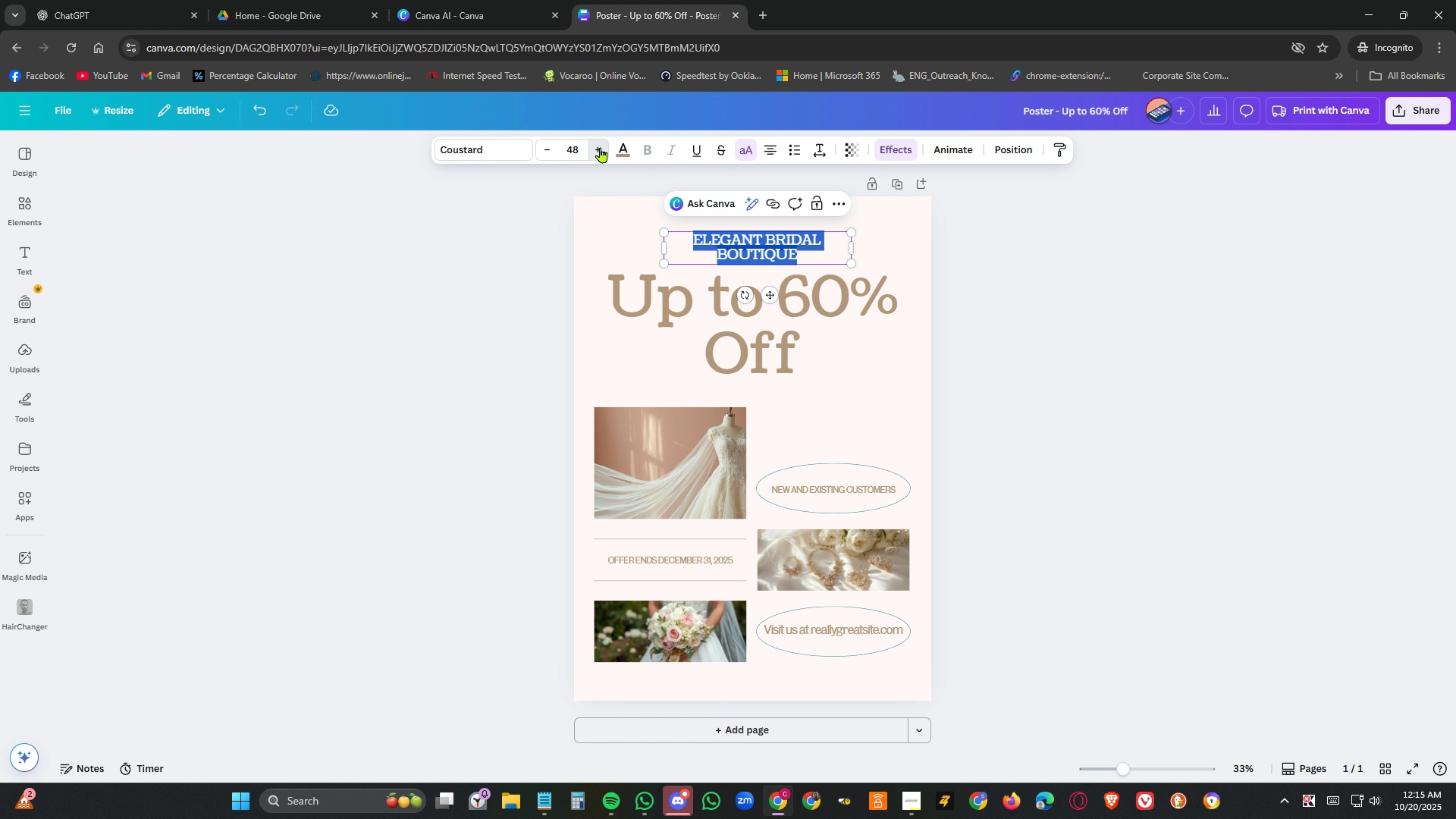 
triple_click([601, 147])
 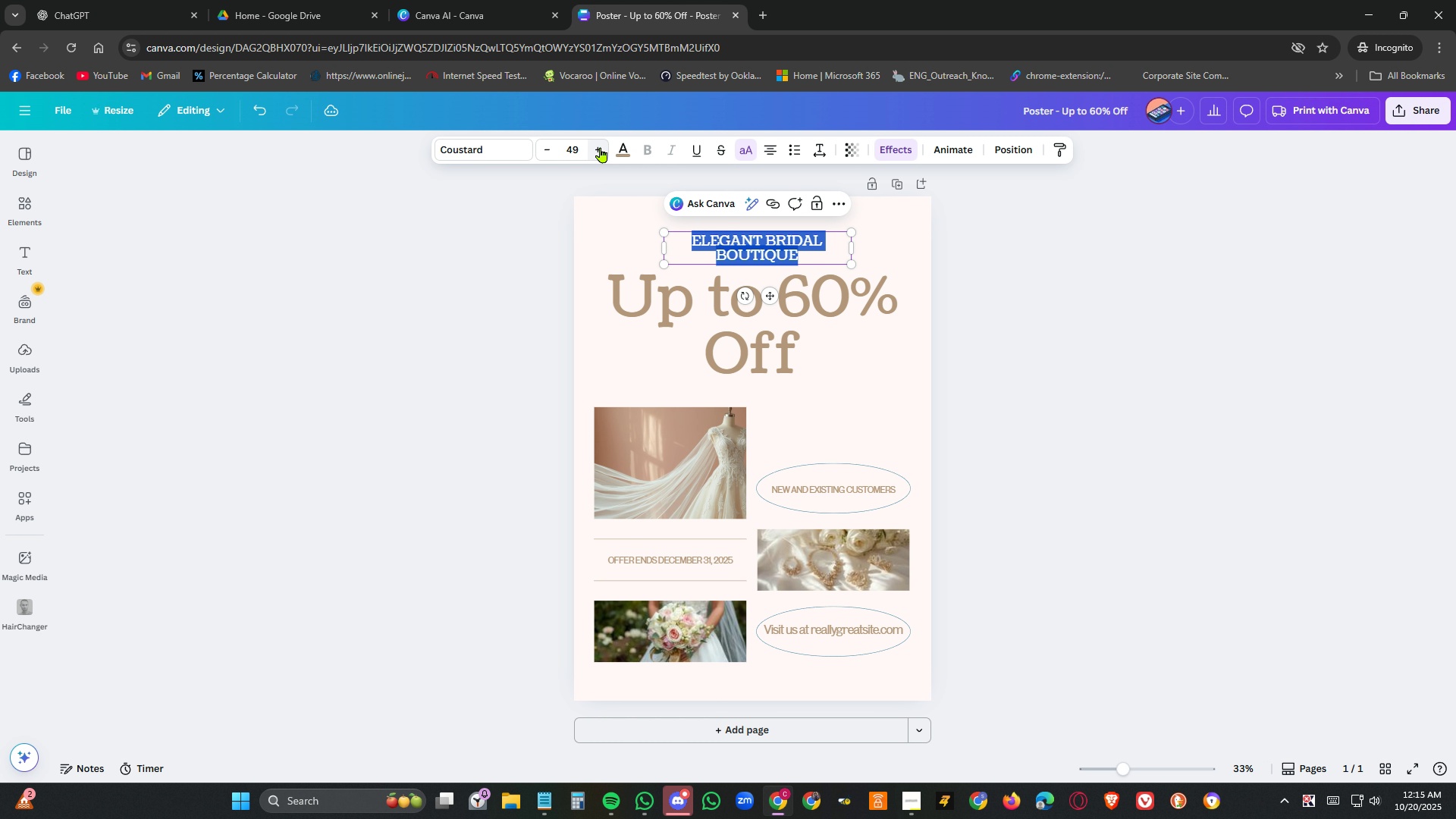 
left_click([601, 147])
 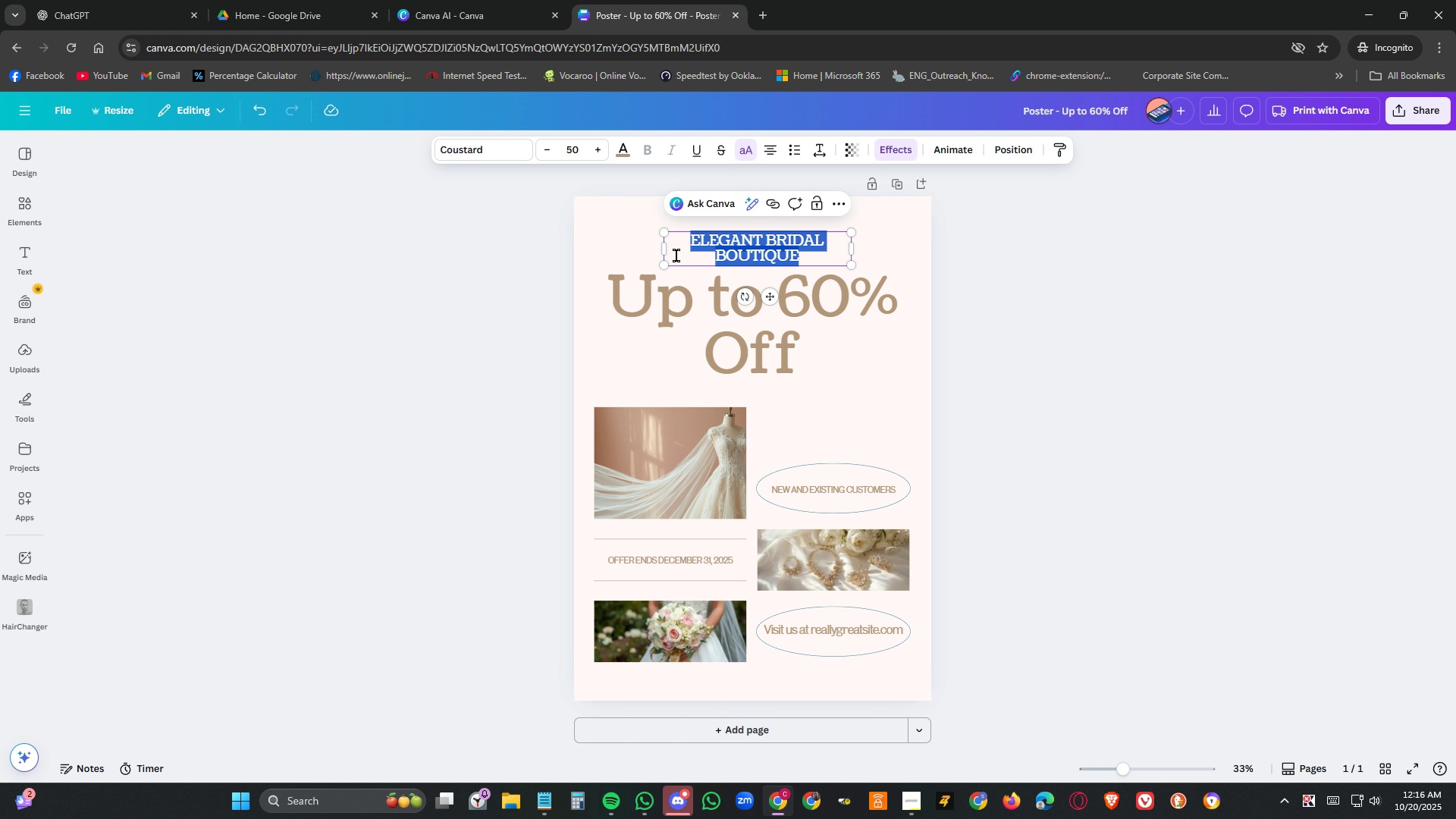 
wait(22.58)
 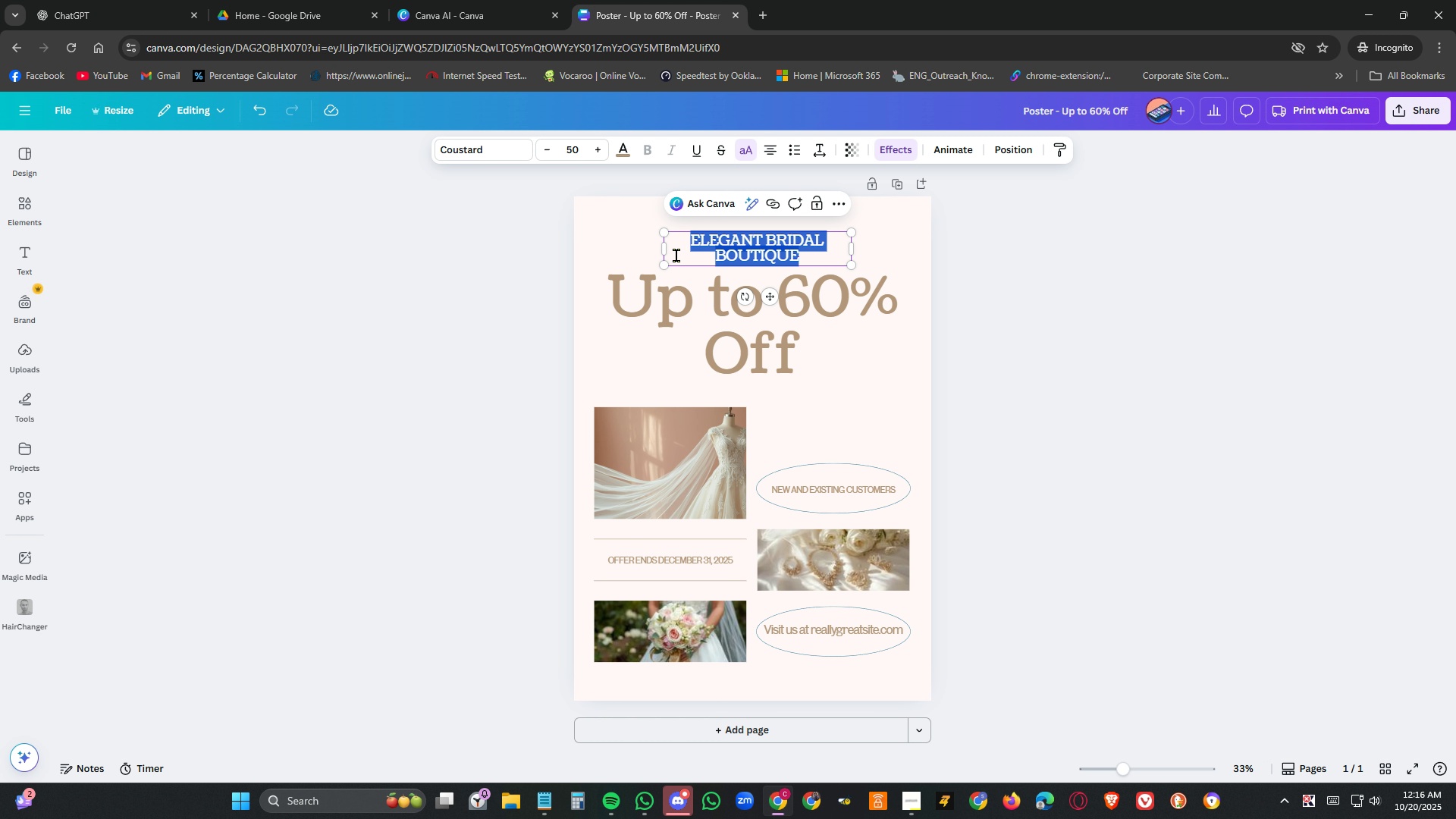 
left_click_drag(start_coordinate=[662, 249], to_coordinate=[639, 249])
 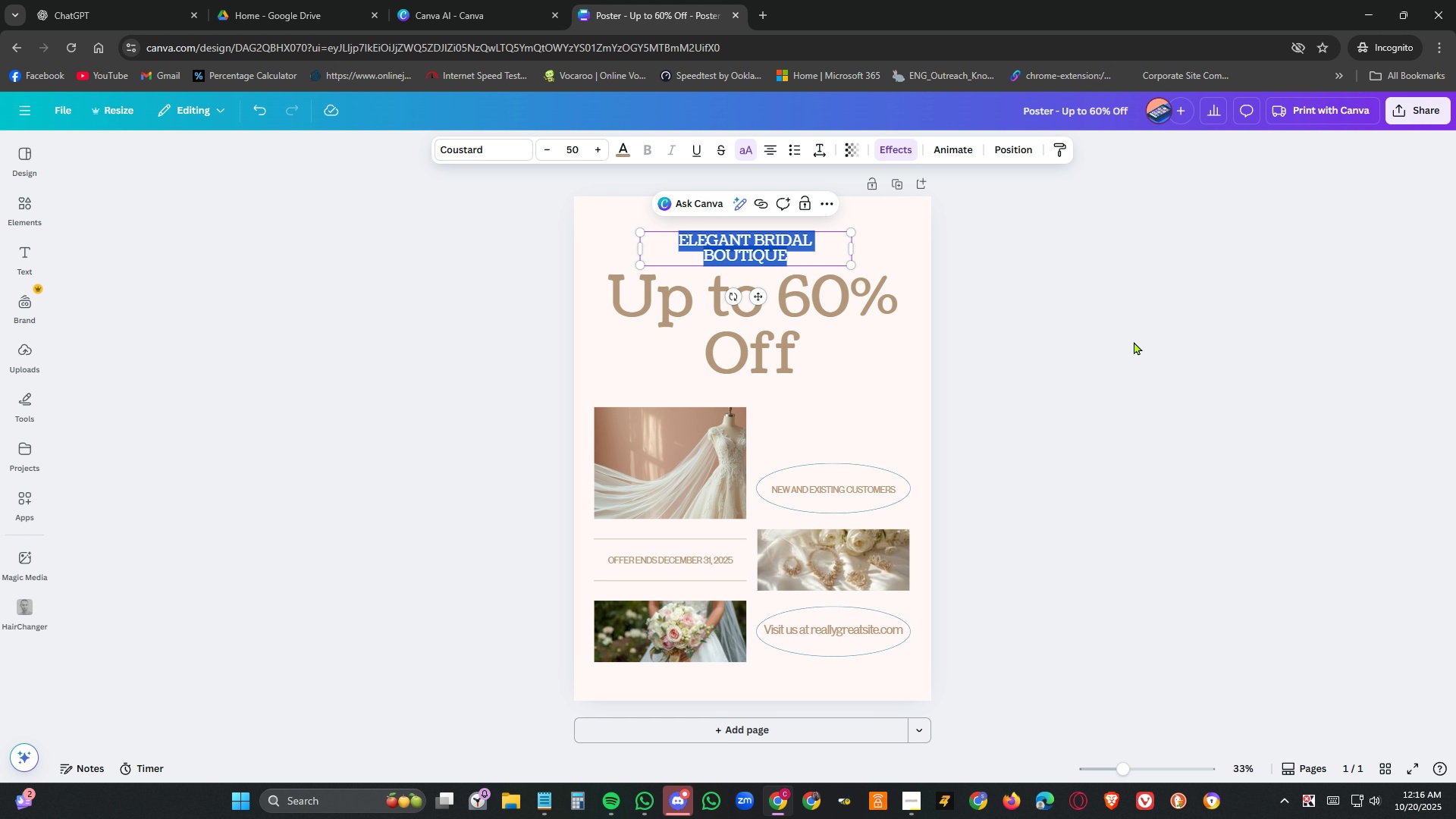 
left_click([1134, 341])
 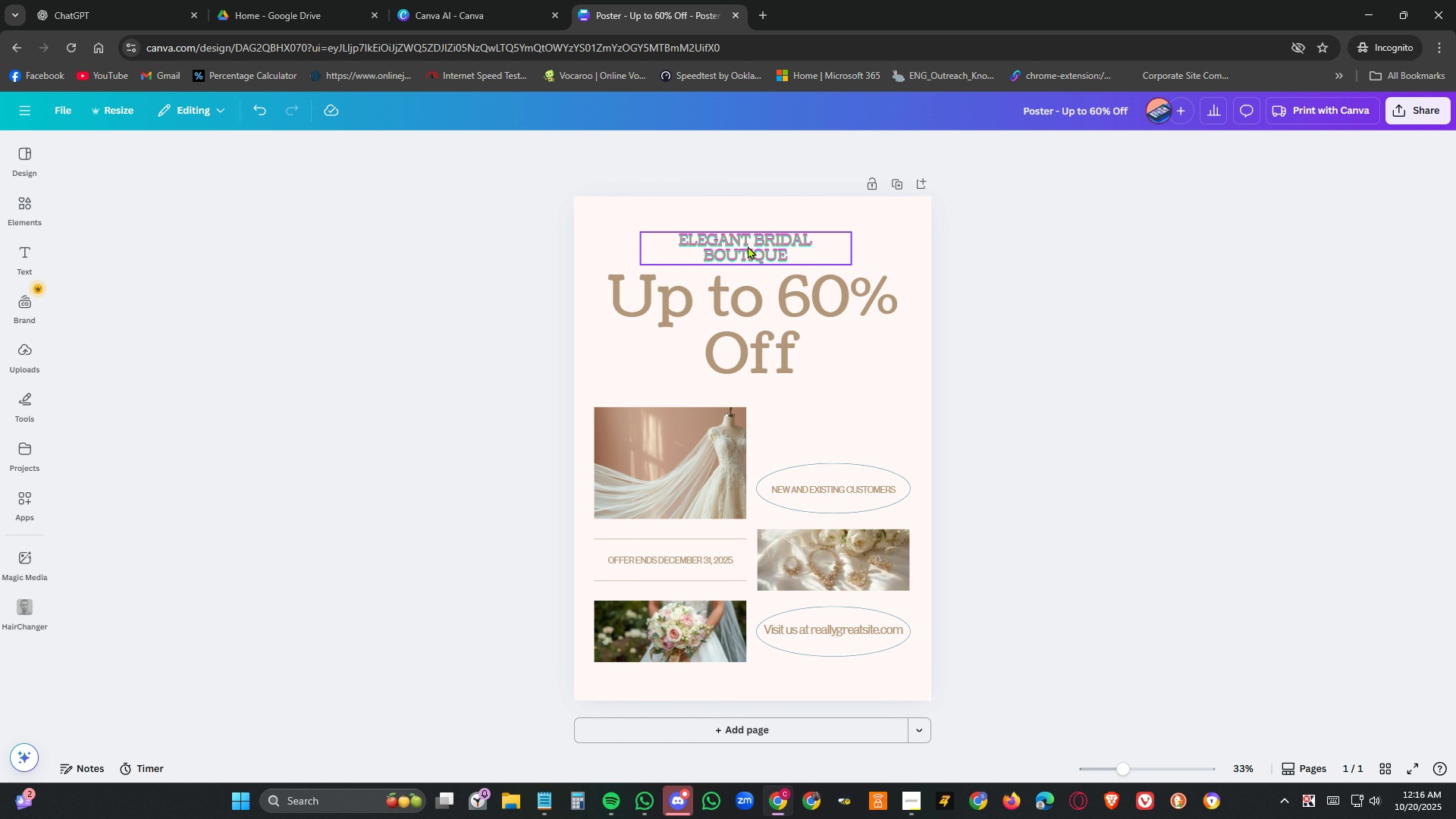 
left_click_drag(start_coordinate=[748, 246], to_coordinate=[759, 237])
 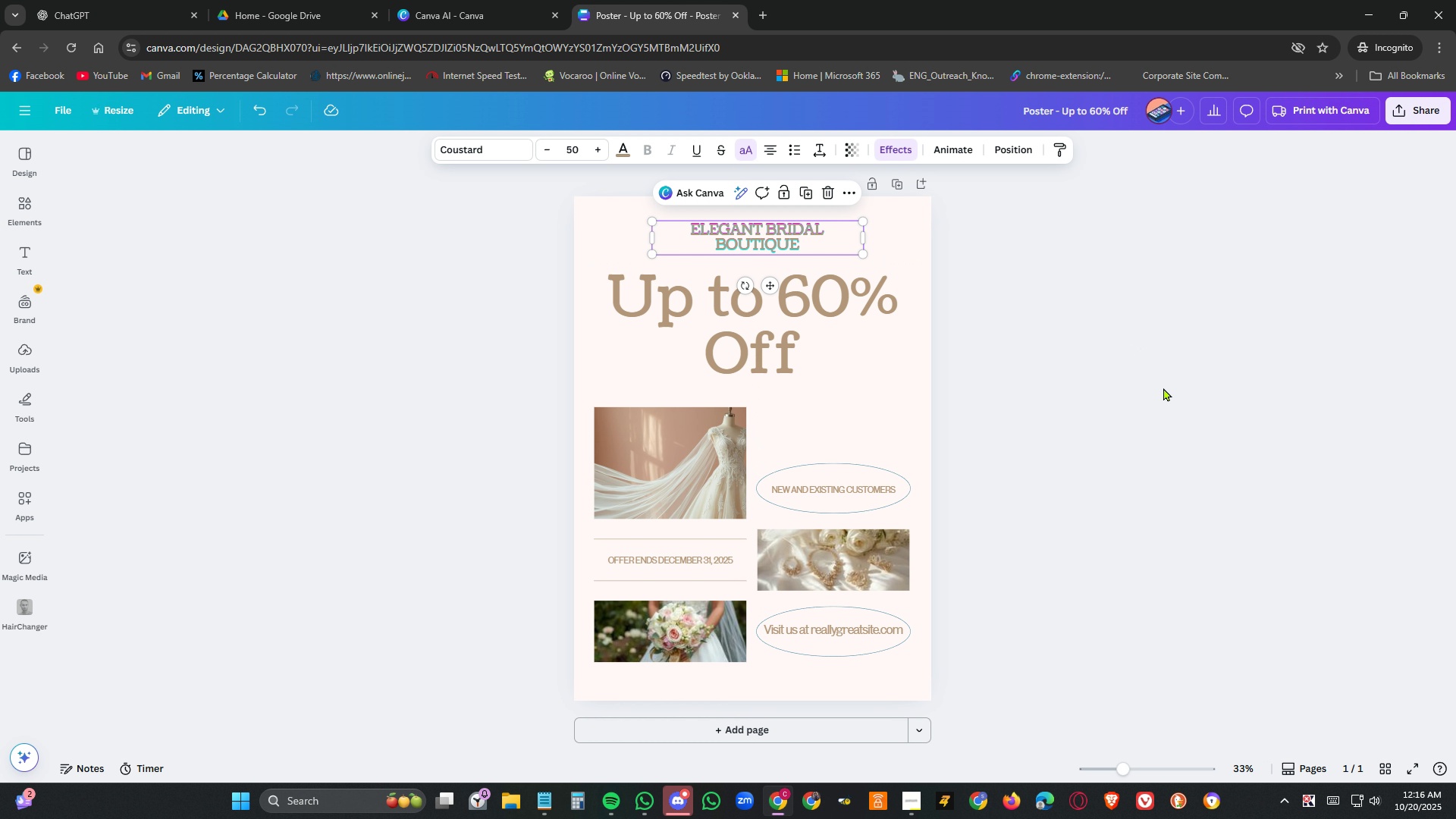 
left_click([1163, 388])
 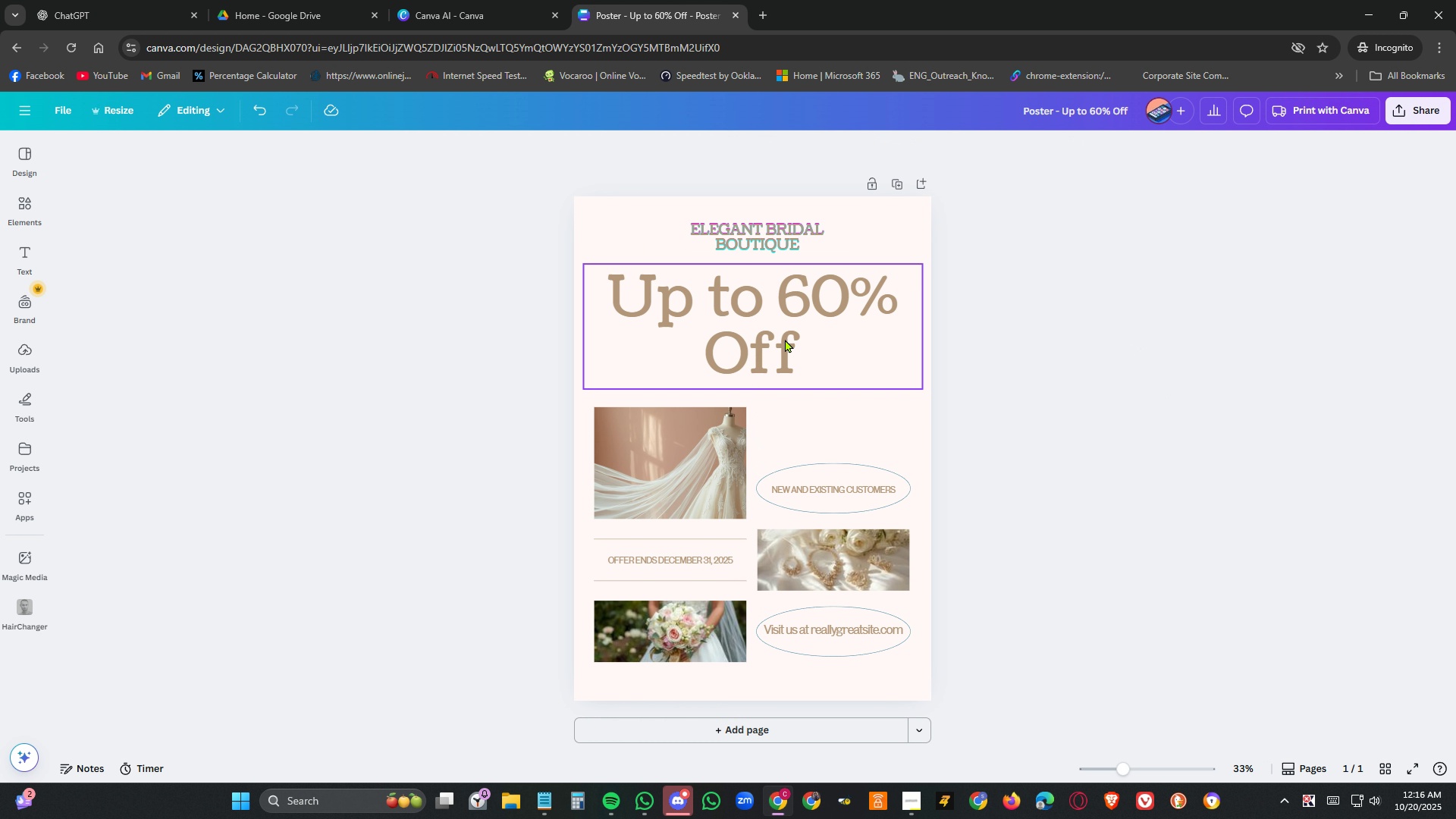 
left_click([785, 339])
 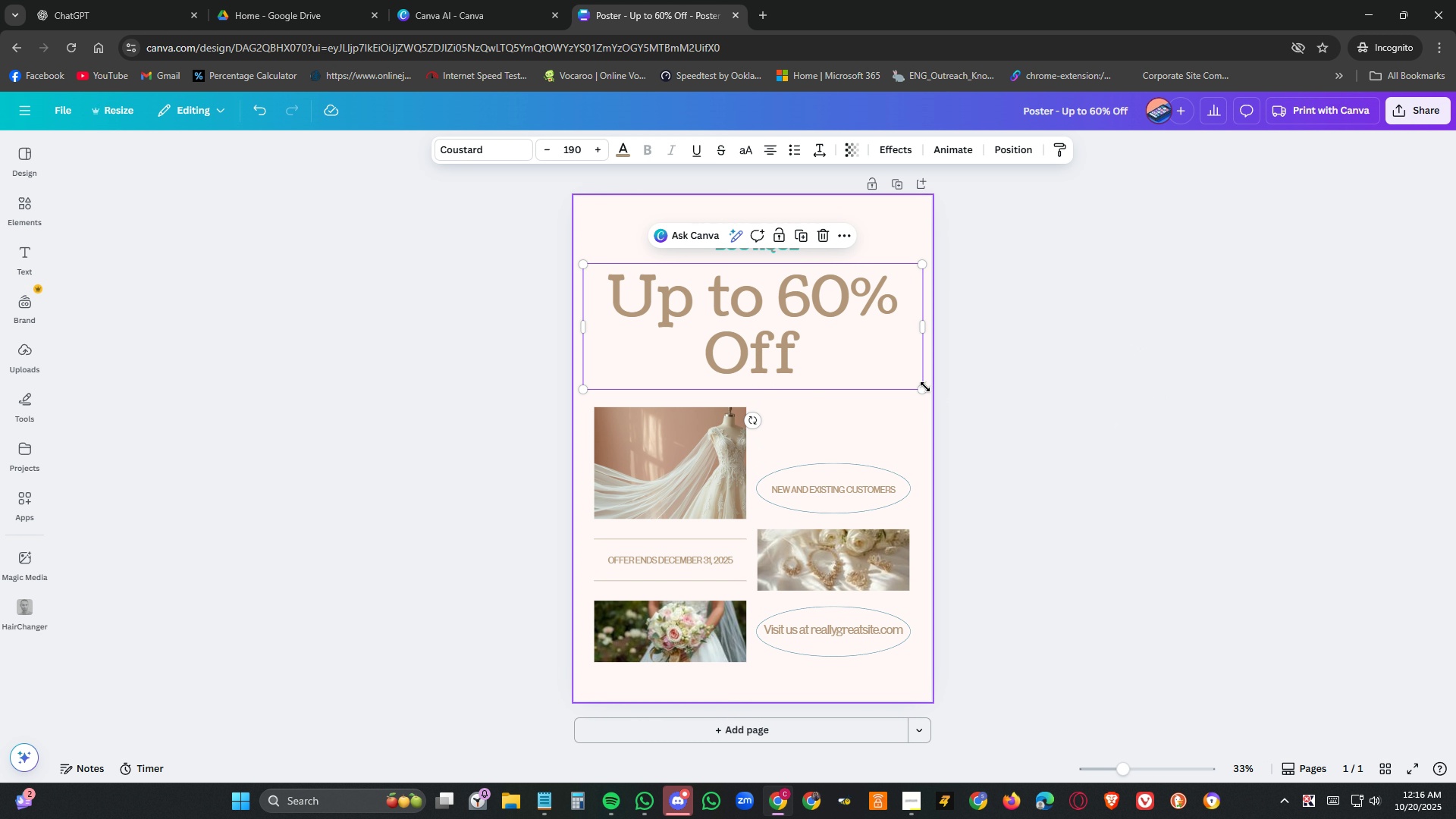 
left_click_drag(start_coordinate=[923, 393], to_coordinate=[868, 345])
 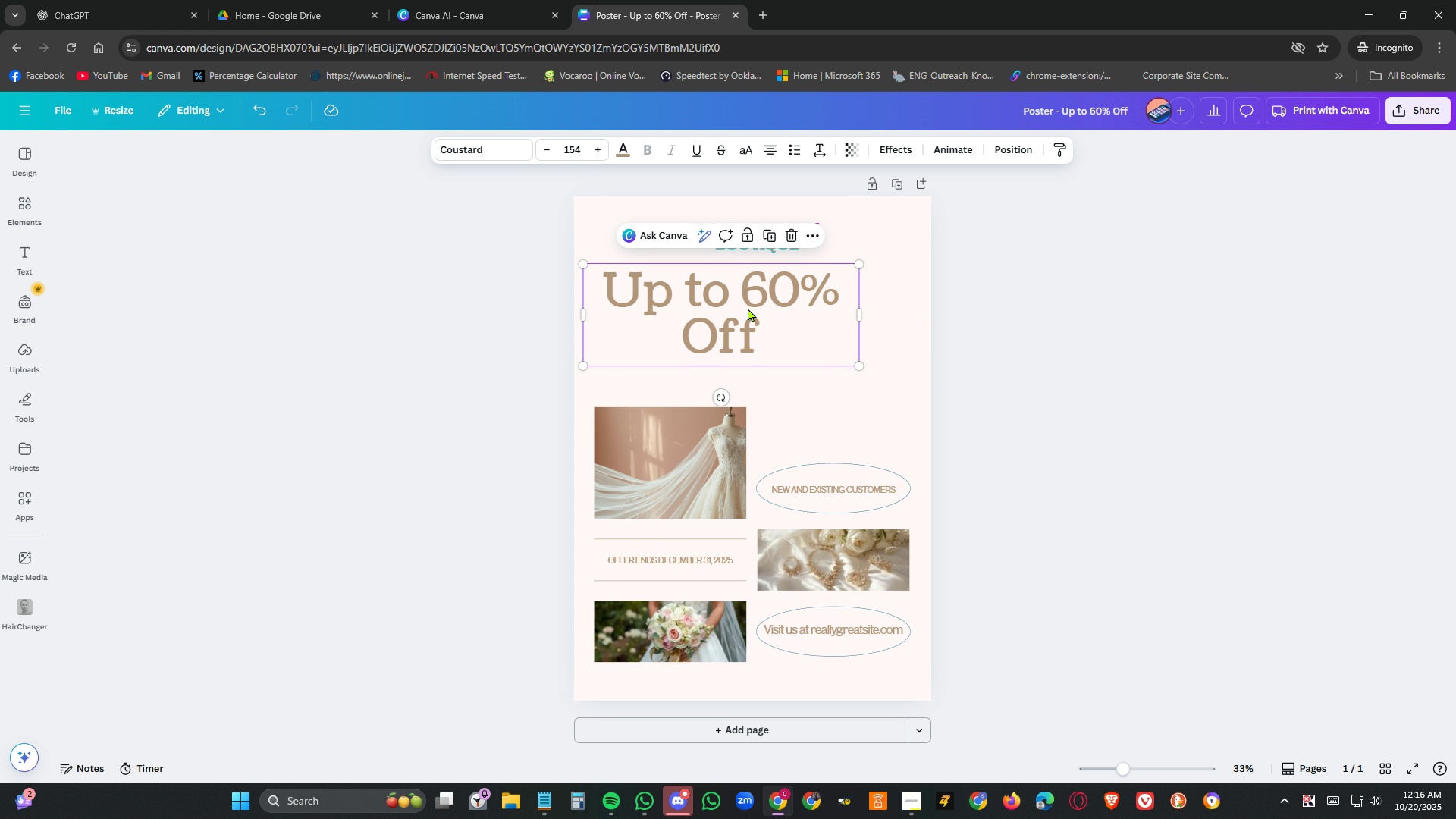 
left_click_drag(start_coordinate=[748, 308], to_coordinate=[765, 313])
 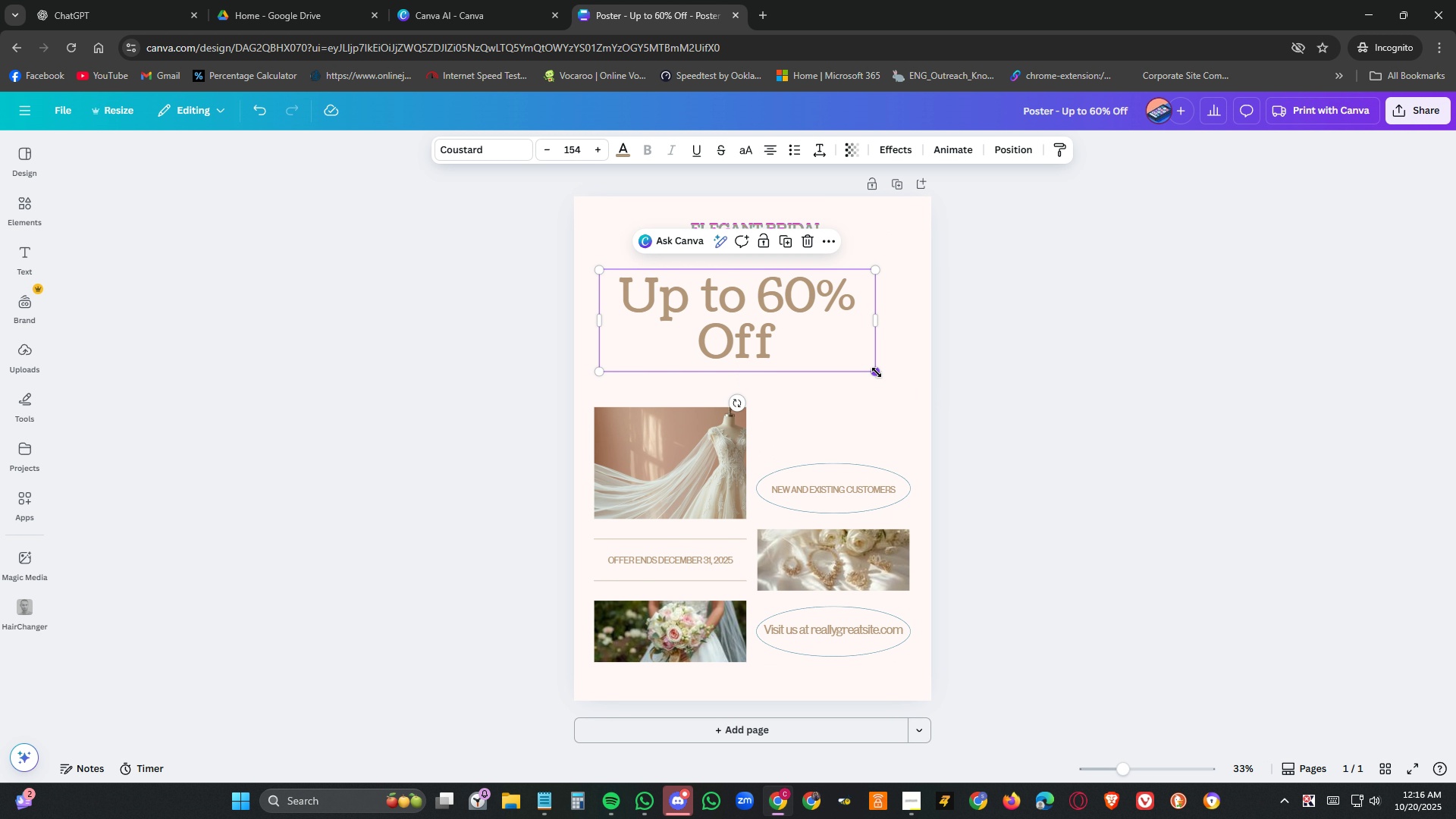 
left_click_drag(start_coordinate=[877, 372], to_coordinate=[828, 349])
 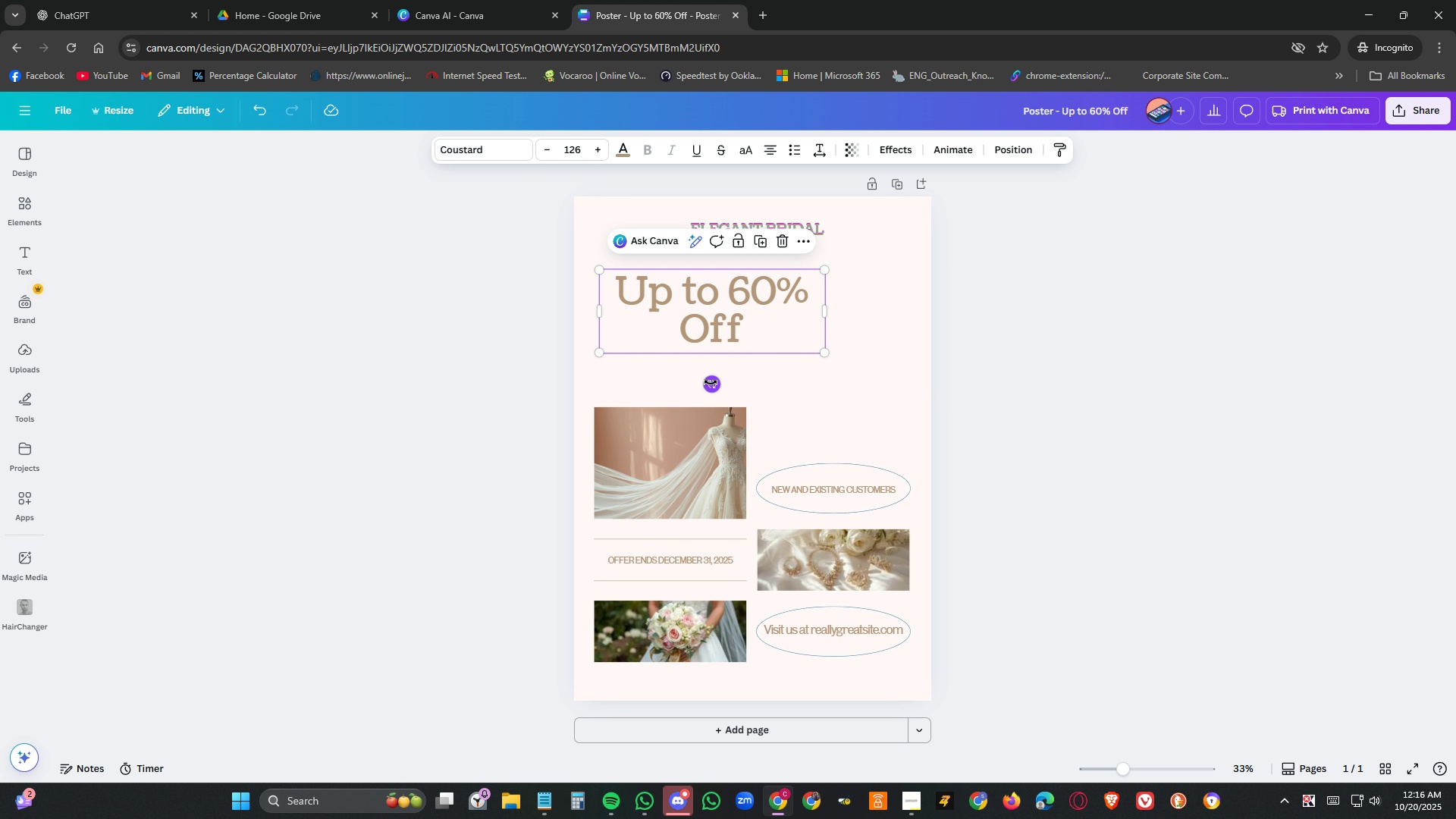 
left_click_drag(start_coordinate=[711, 382], to_coordinate=[725, 375])
 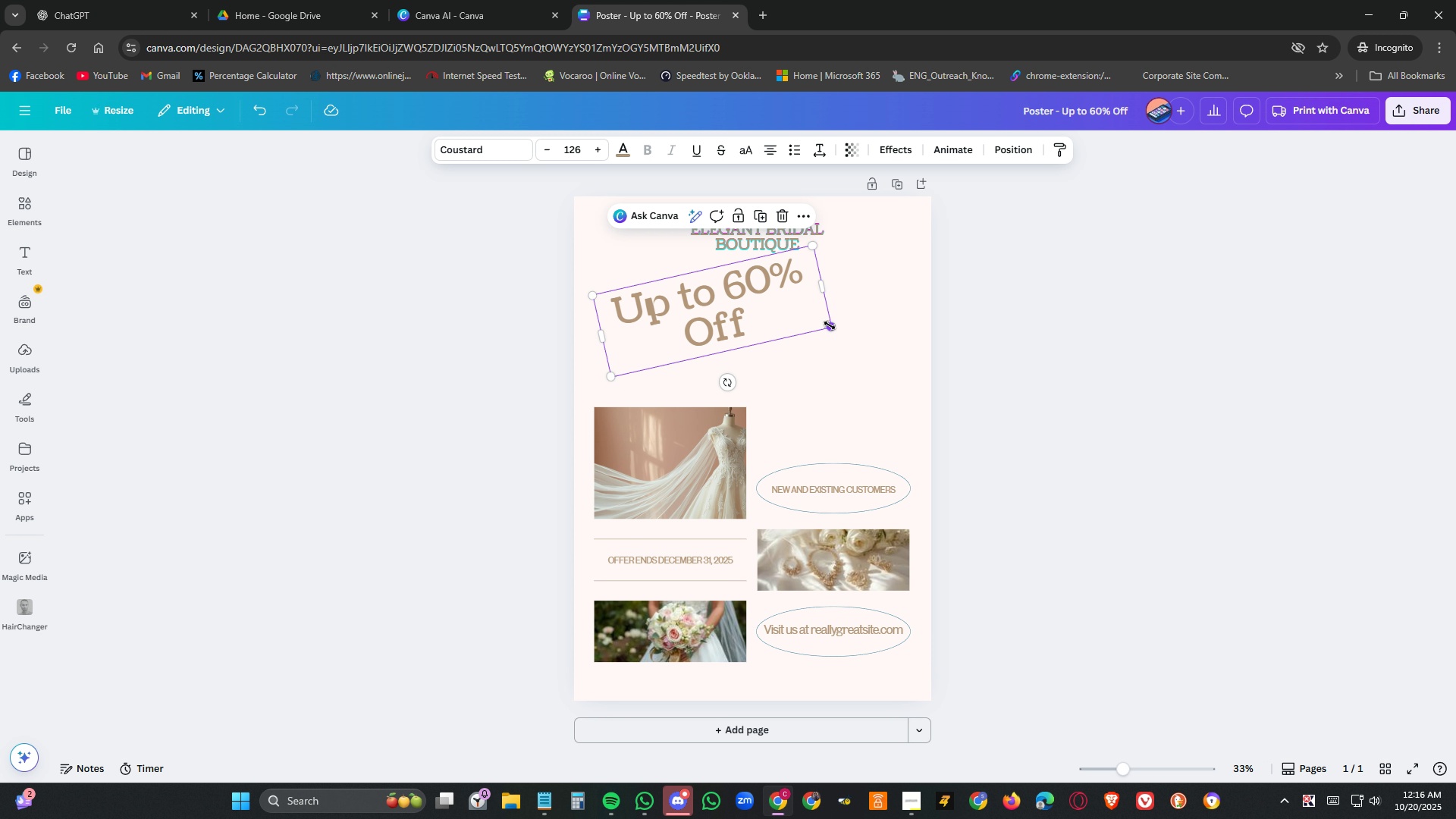 
left_click_drag(start_coordinate=[829, 325], to_coordinate=[755, 314])
 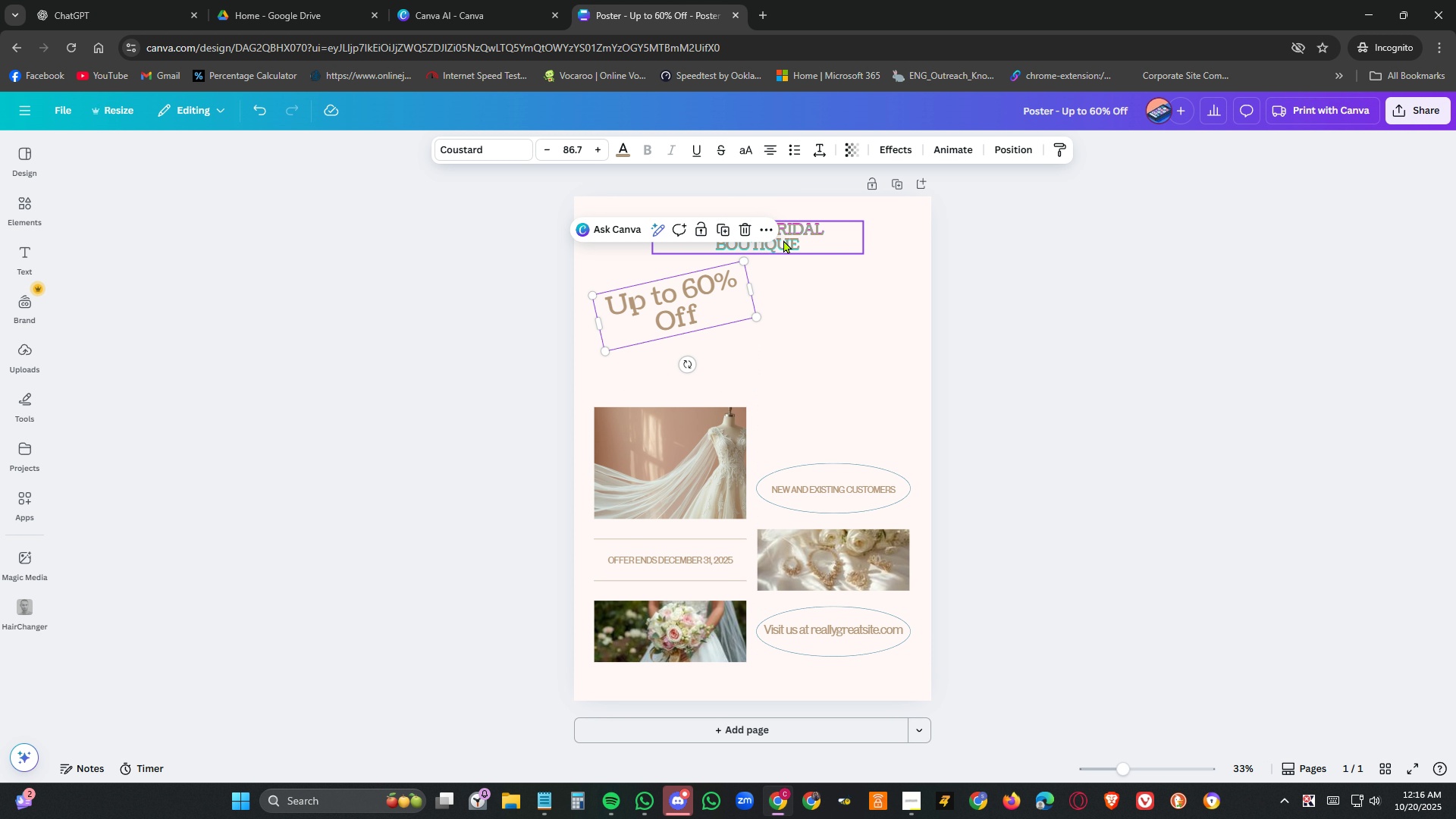 
left_click_drag(start_coordinate=[783, 240], to_coordinate=[835, 246])
 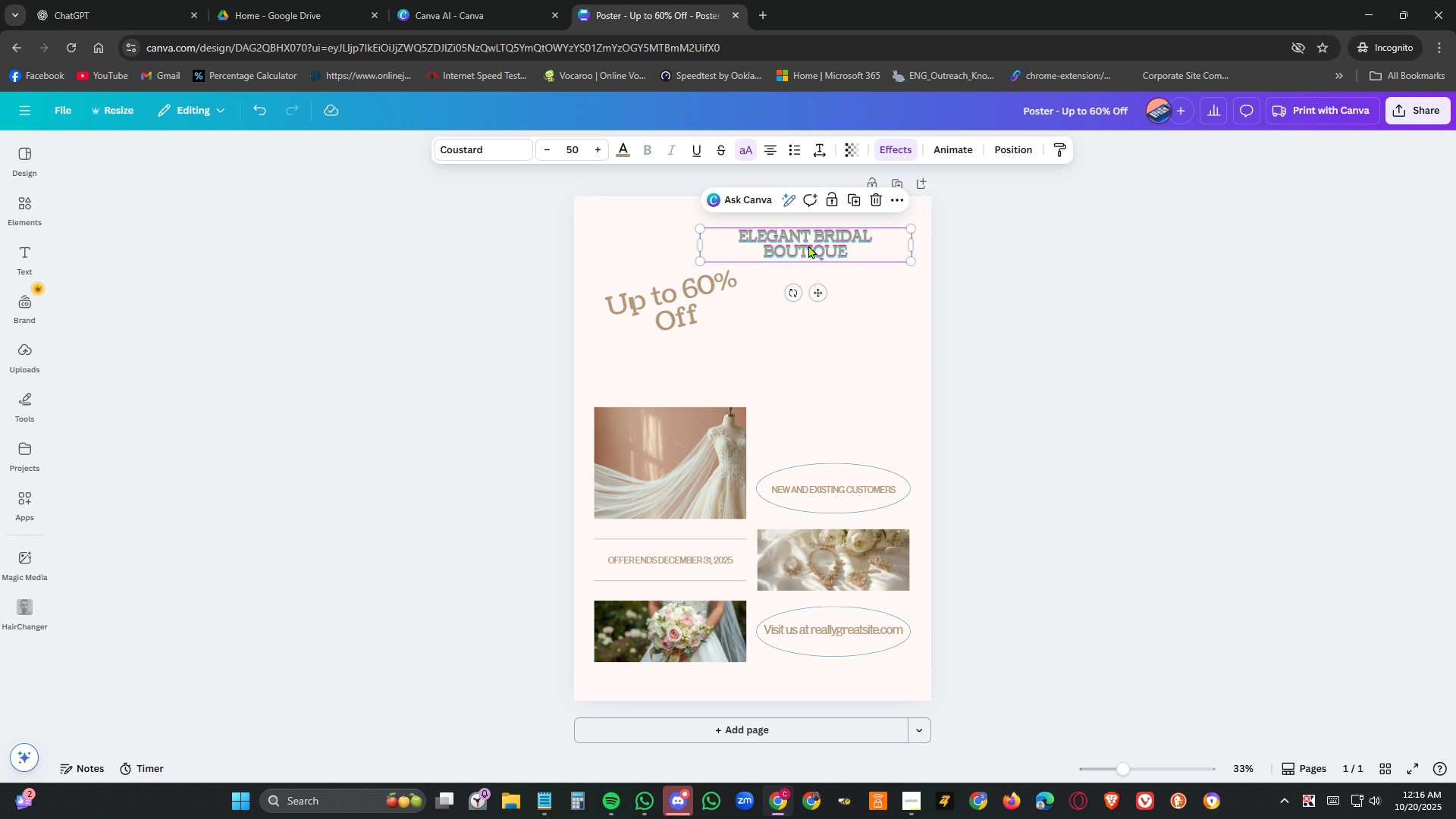 
double_click([808, 245])
 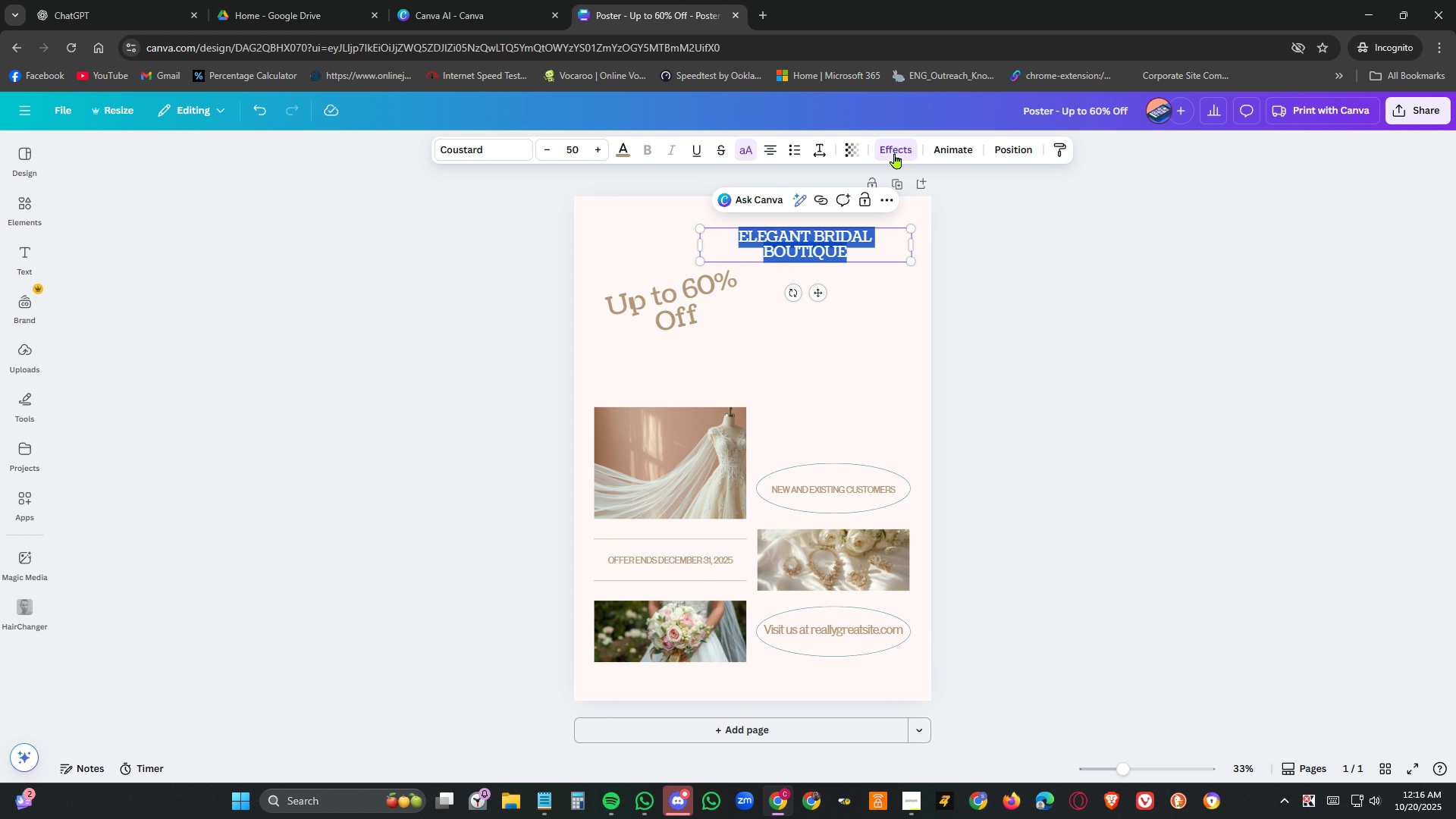 
left_click([895, 153])
 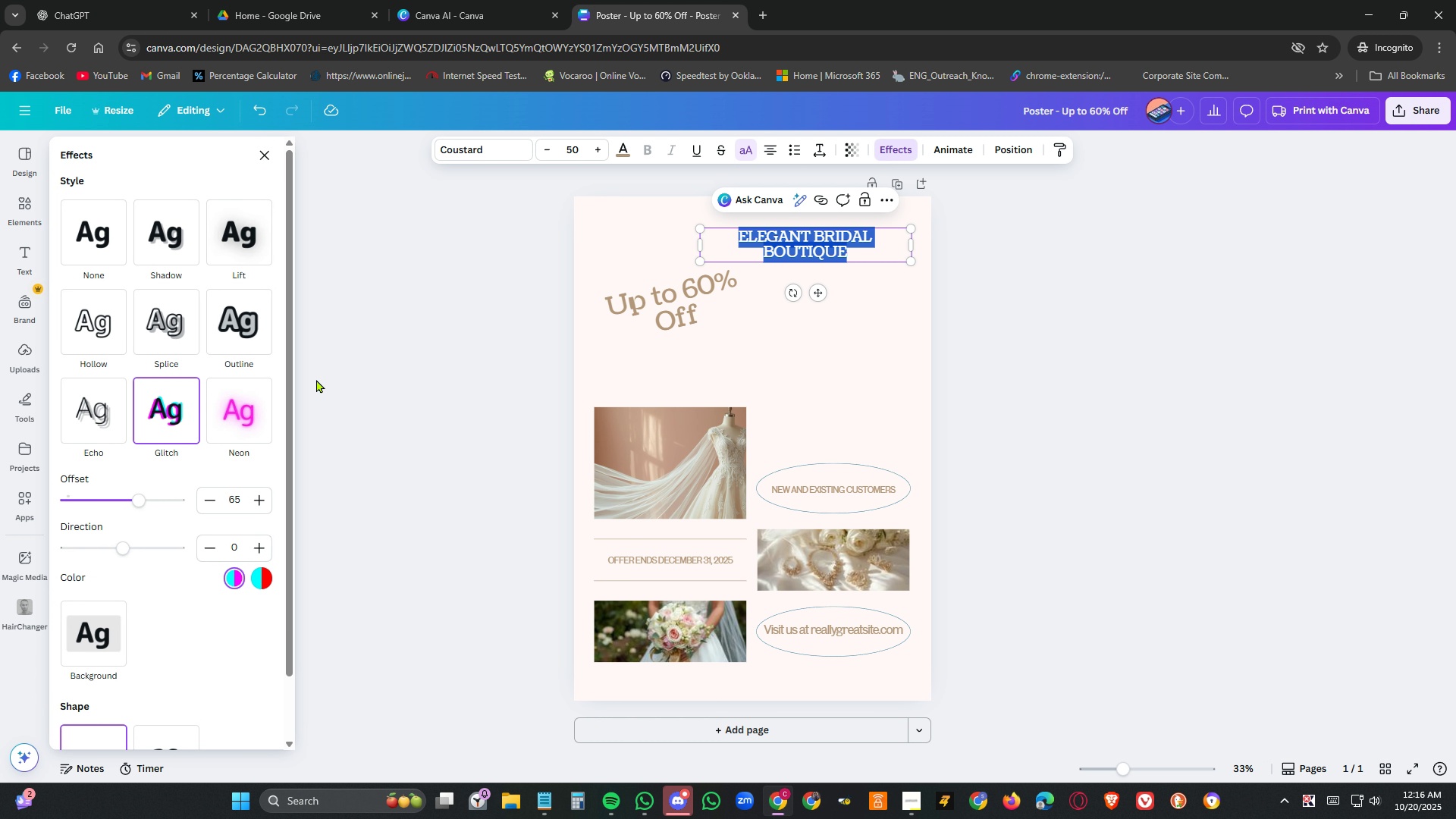 
scroll: coordinate [165, 309], scroll_direction: up, amount: 6.0
 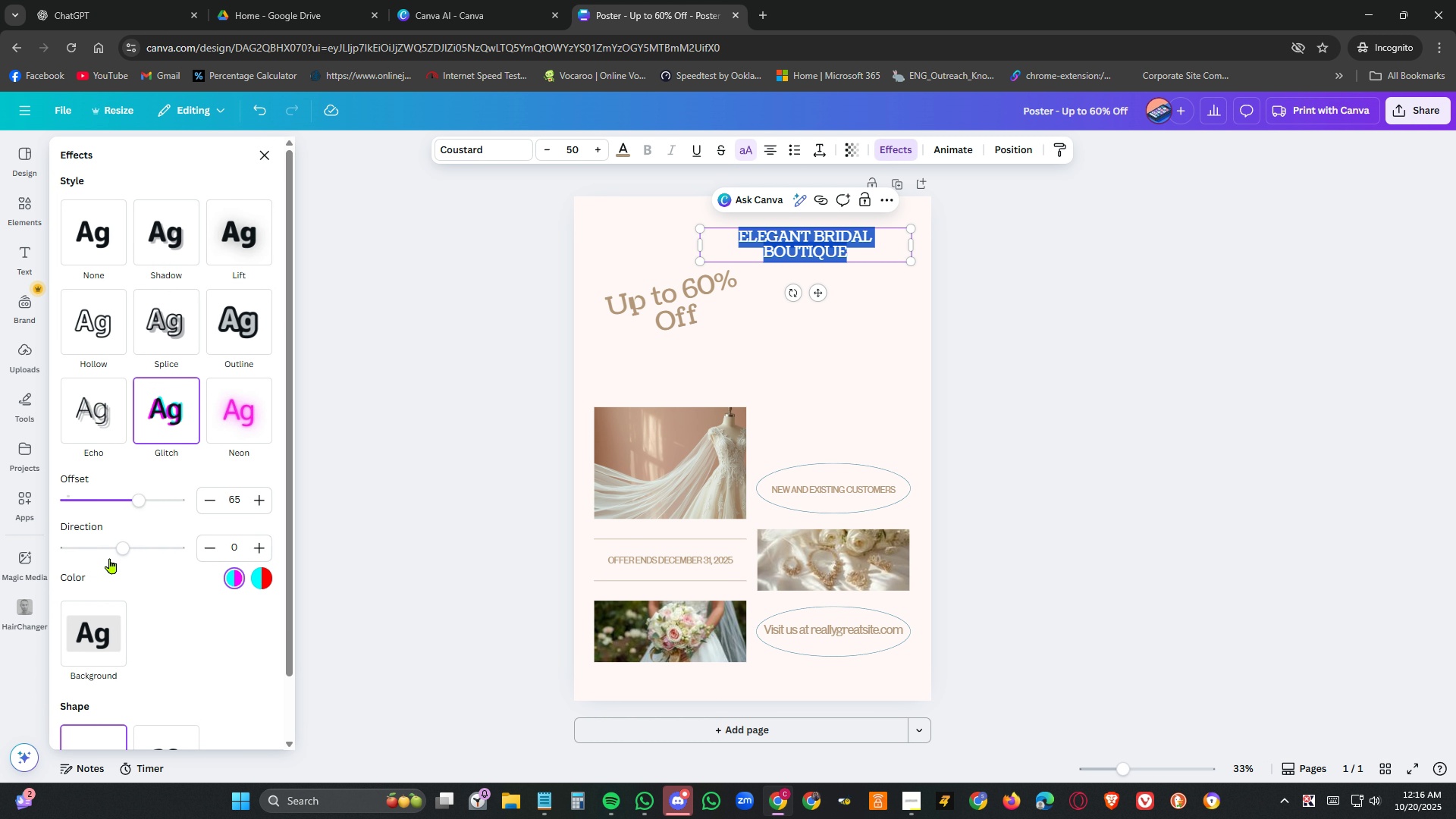 
left_click([93, 636])
 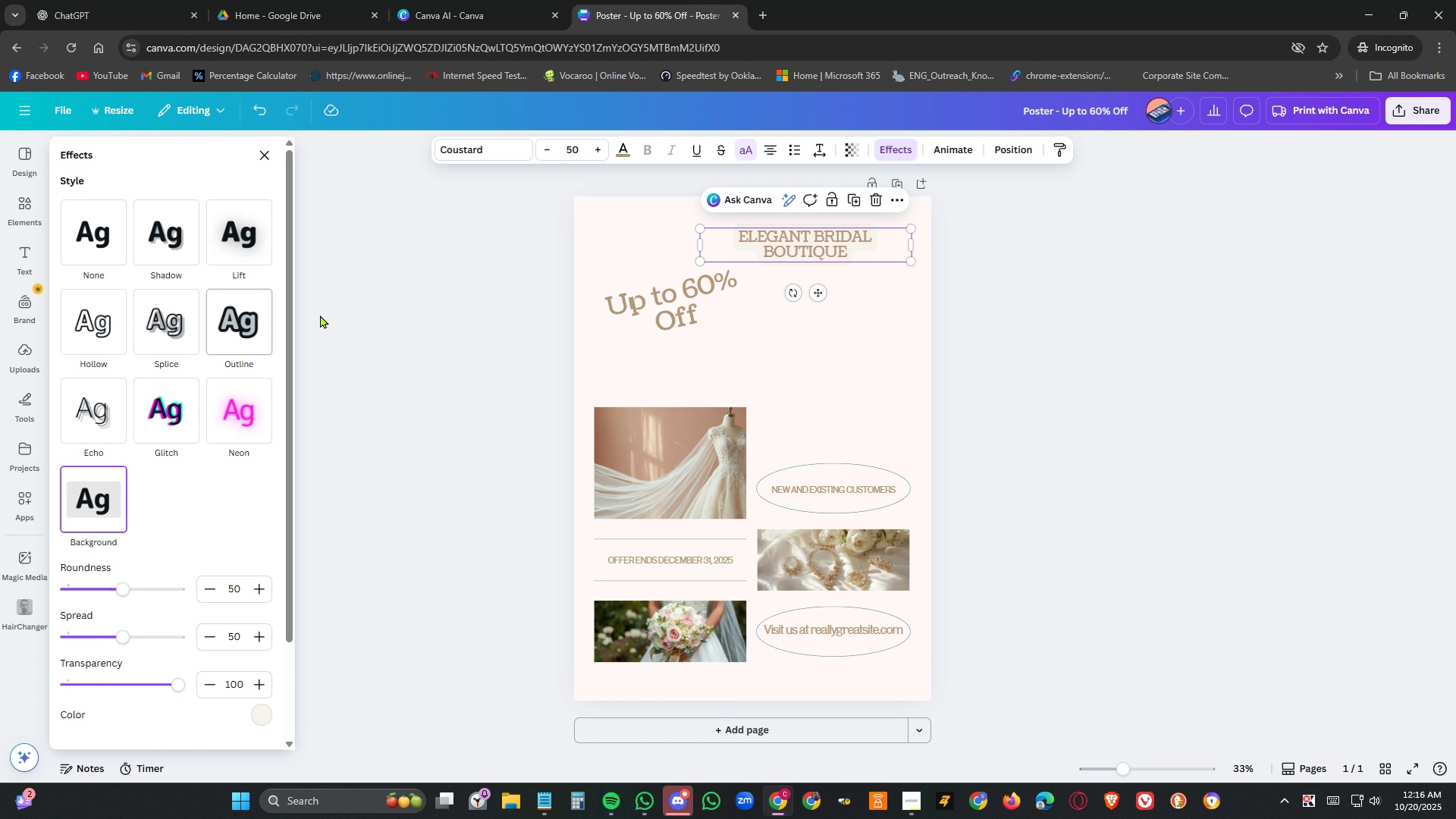 
wait(6.37)
 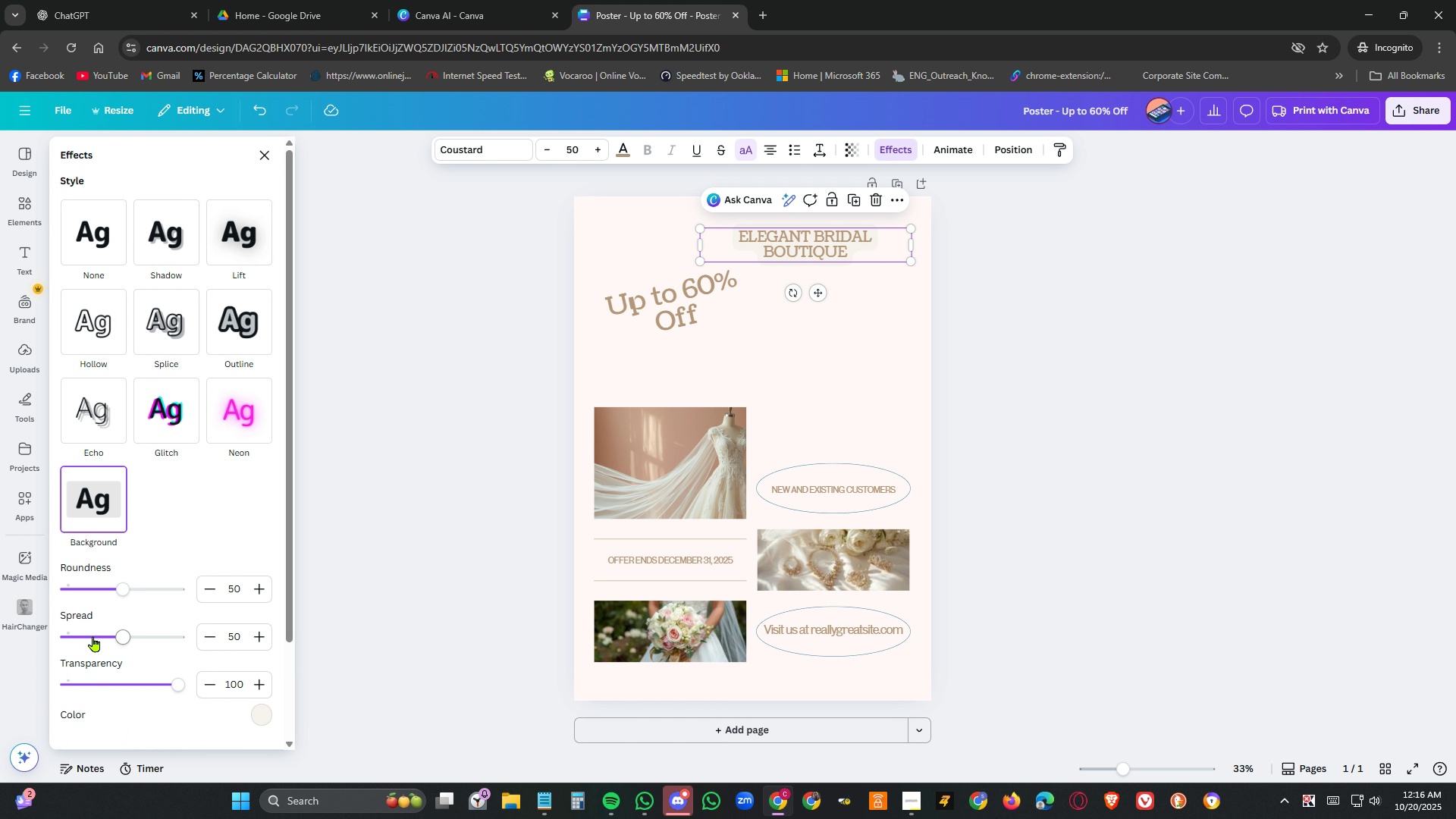 
left_click([699, 306])
 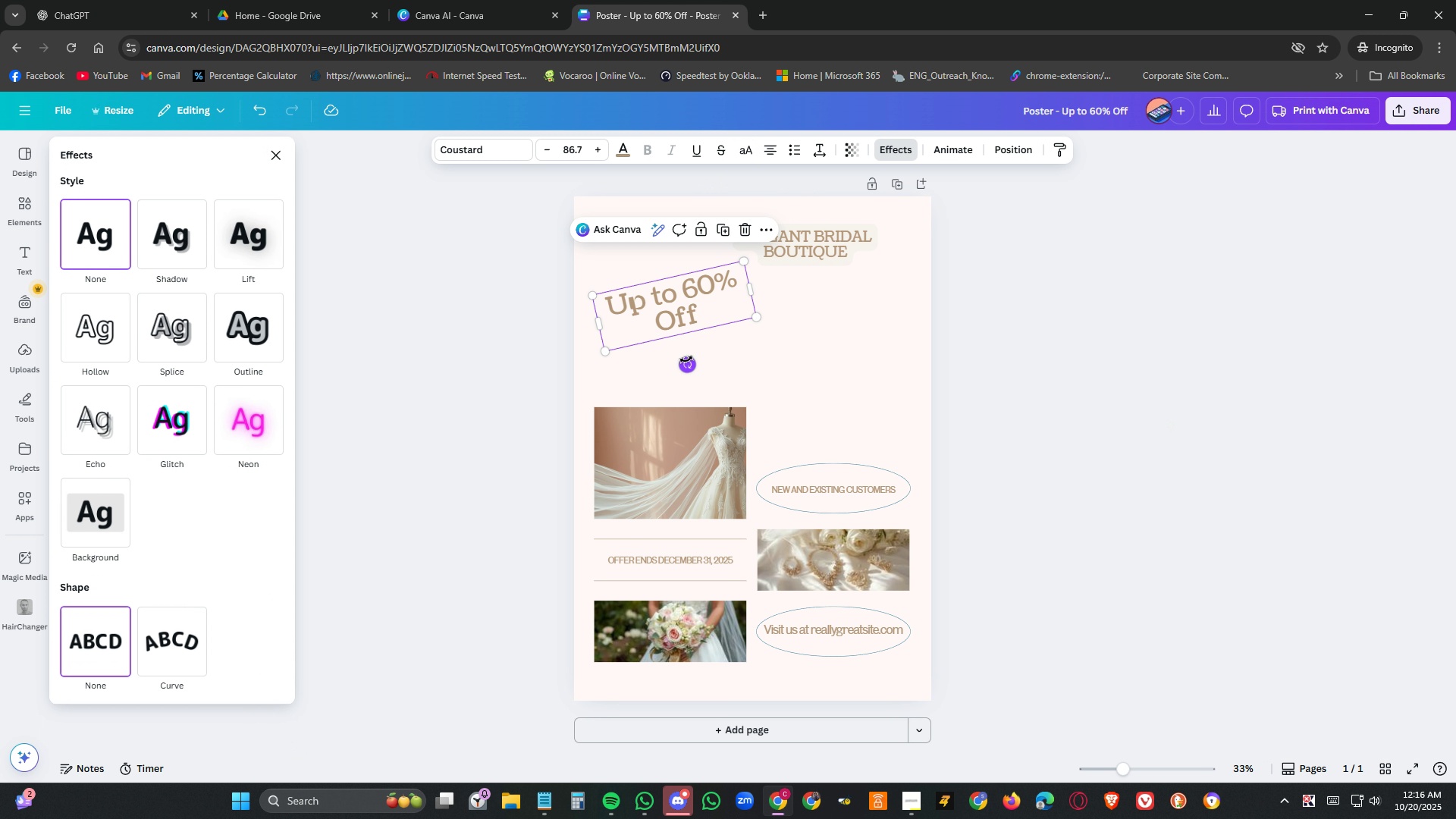 
left_click_drag(start_coordinate=[686, 361], to_coordinate=[679, 359])
 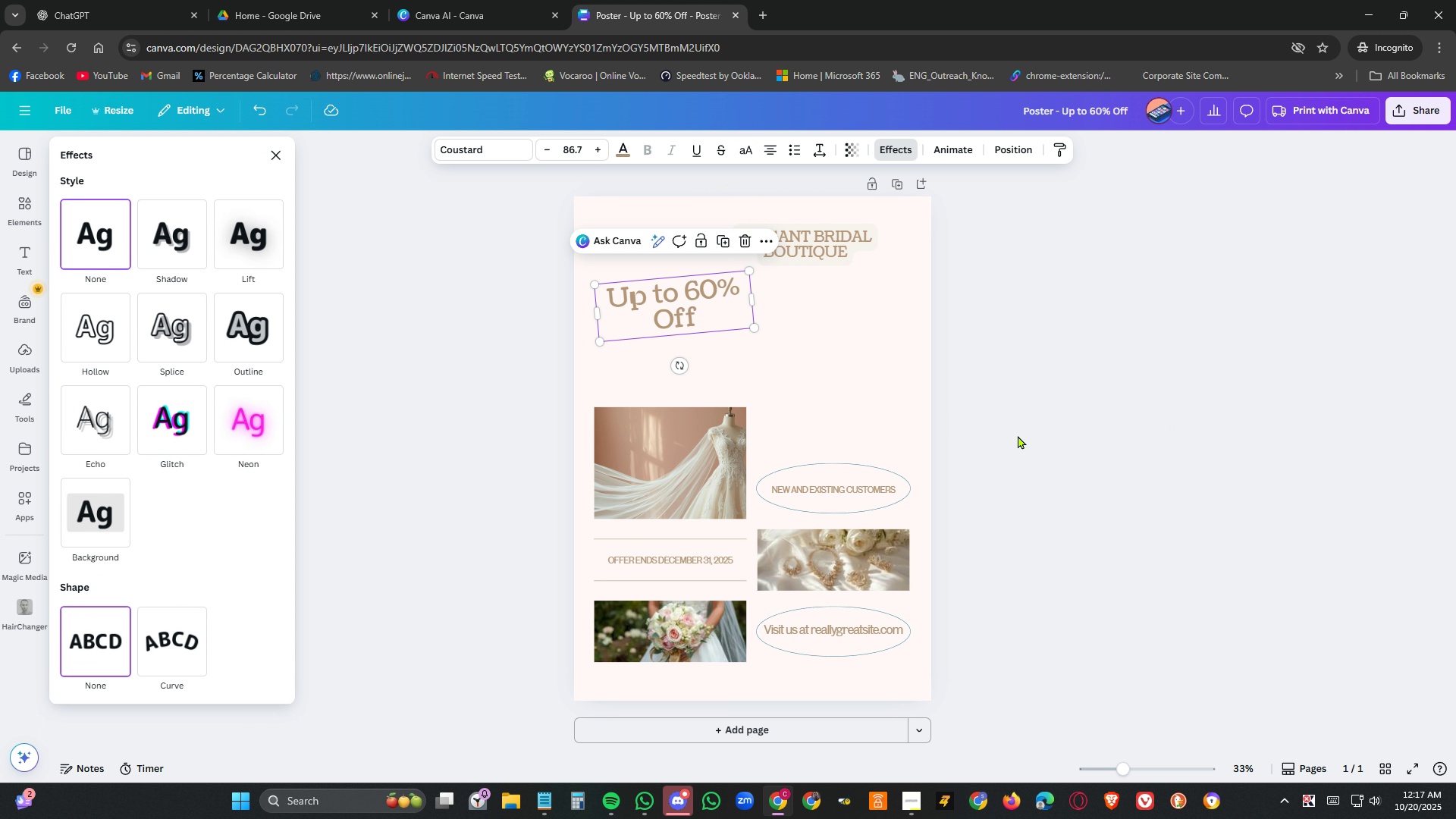 
left_click([1018, 435])
 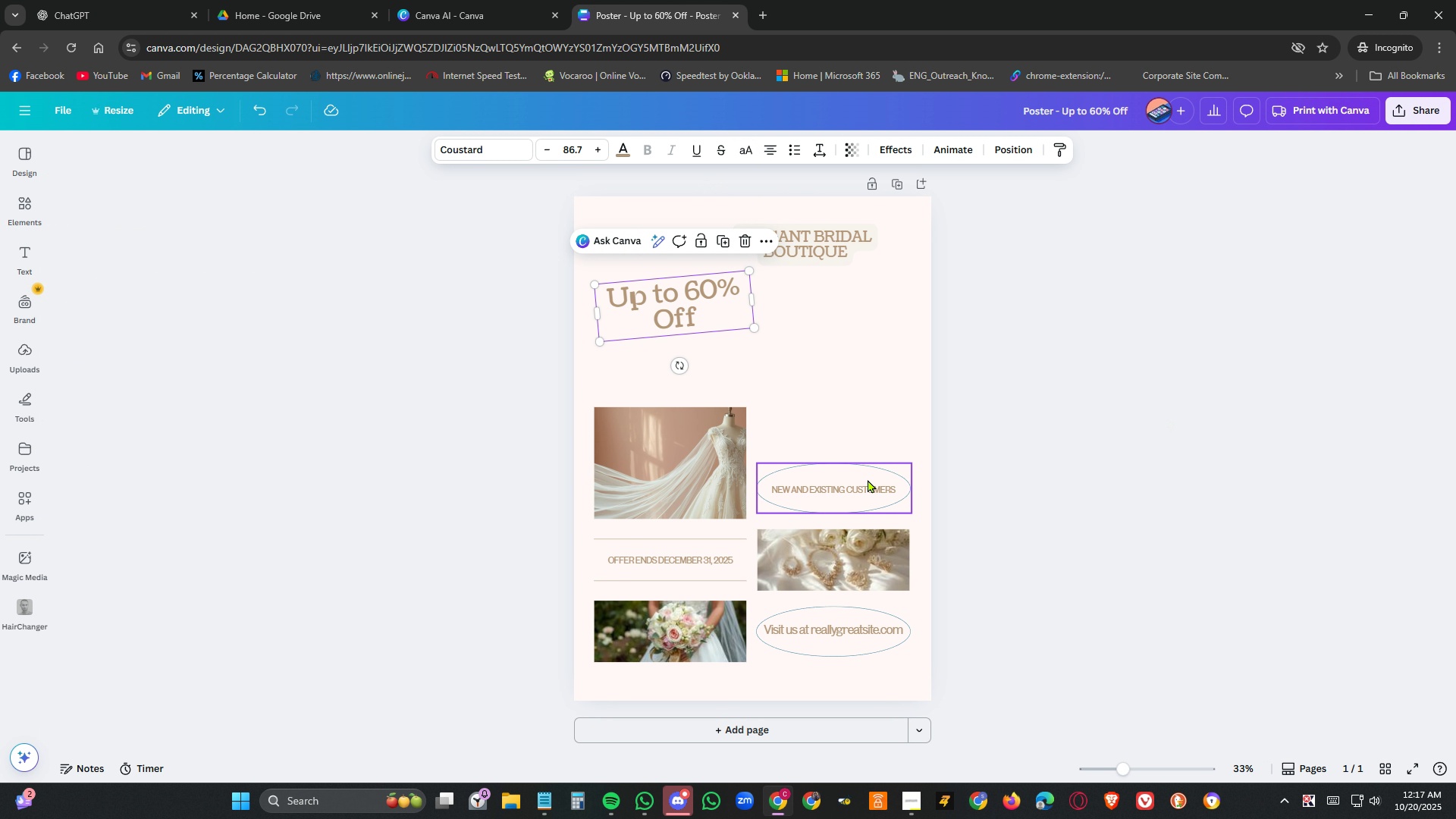 
left_click_drag(start_coordinate=[867, 480], to_coordinate=[874, 323])
 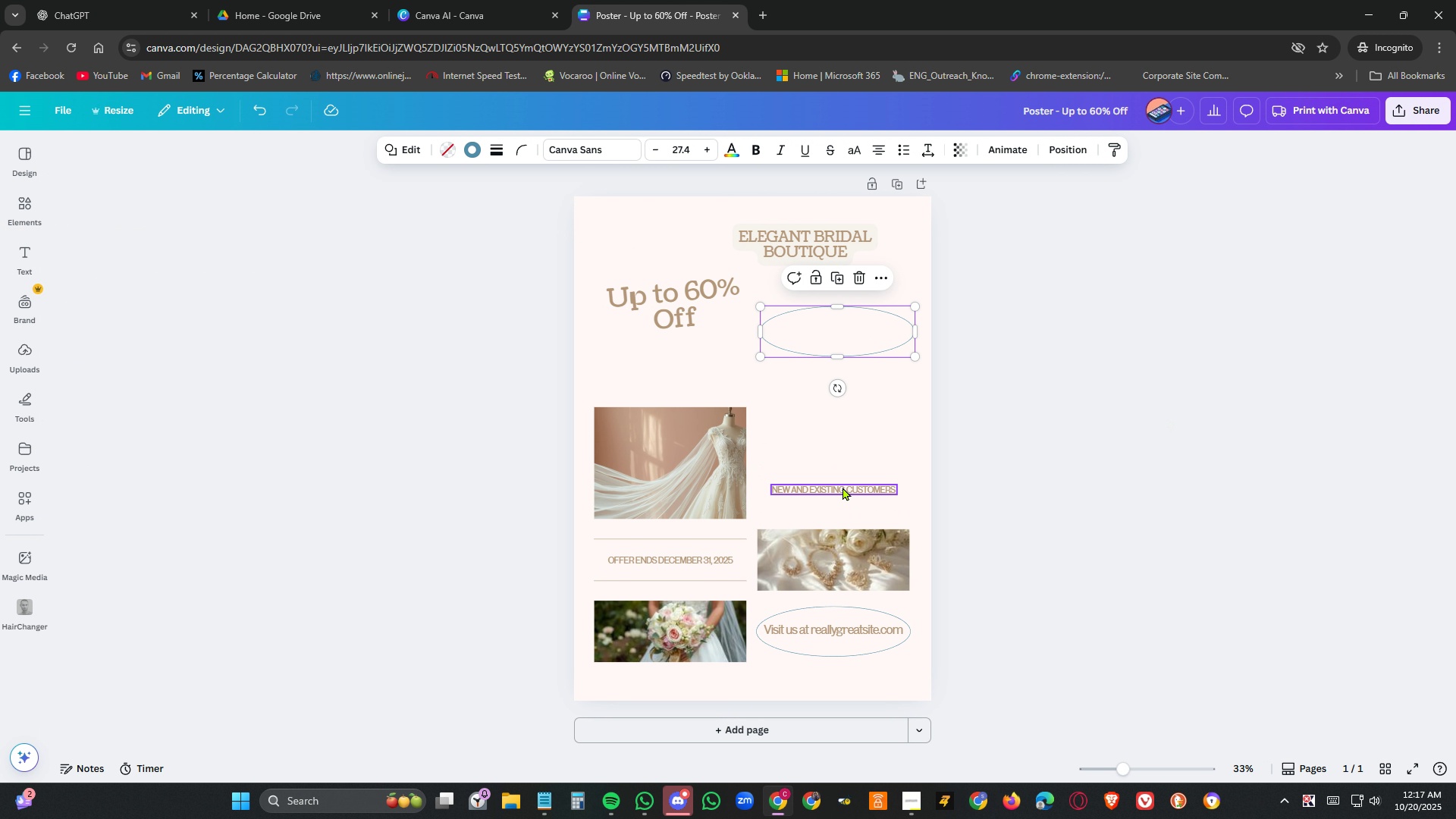 
left_click_drag(start_coordinate=[843, 487], to_coordinate=[846, 328])
 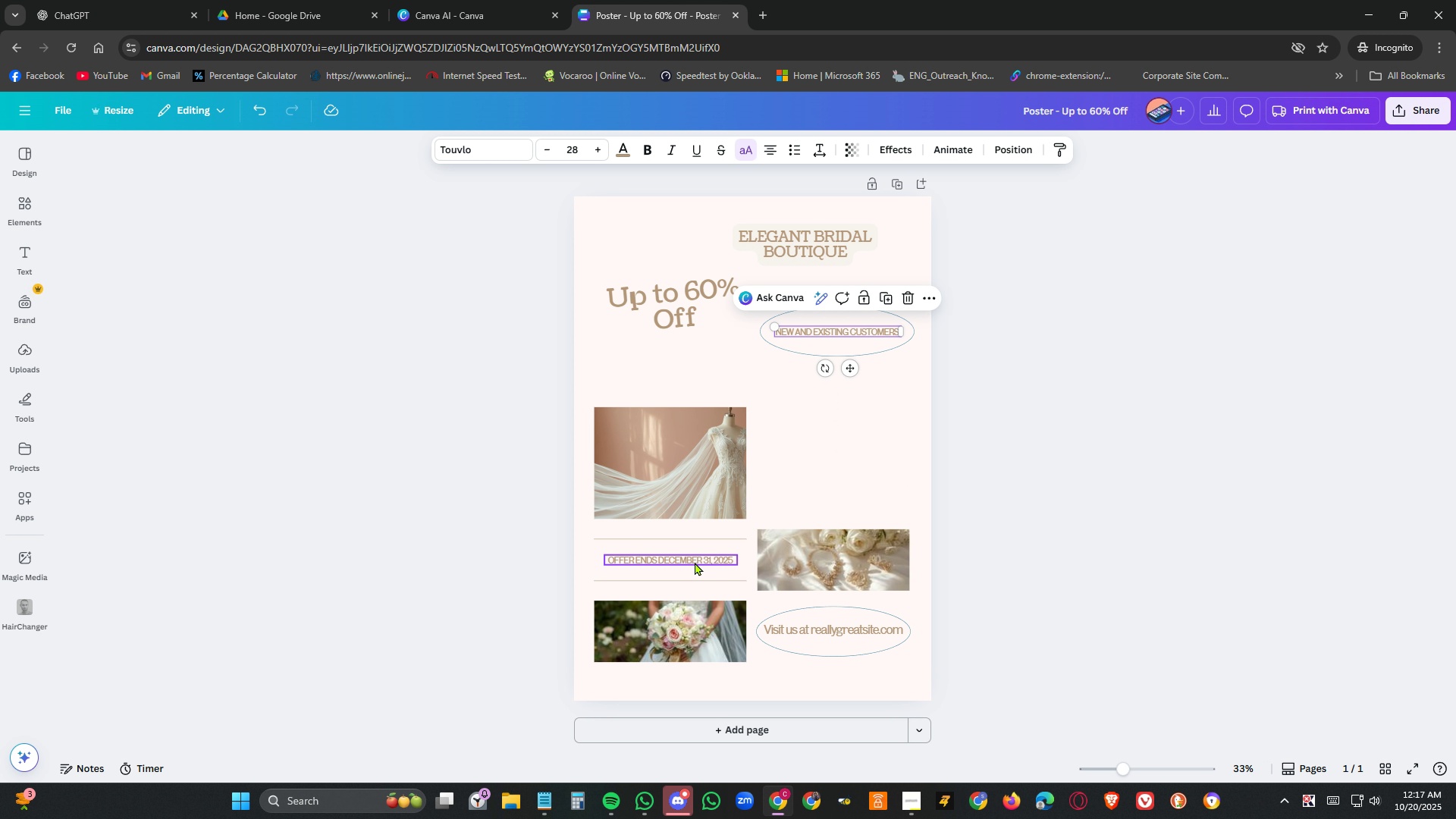 
wait(6.46)
 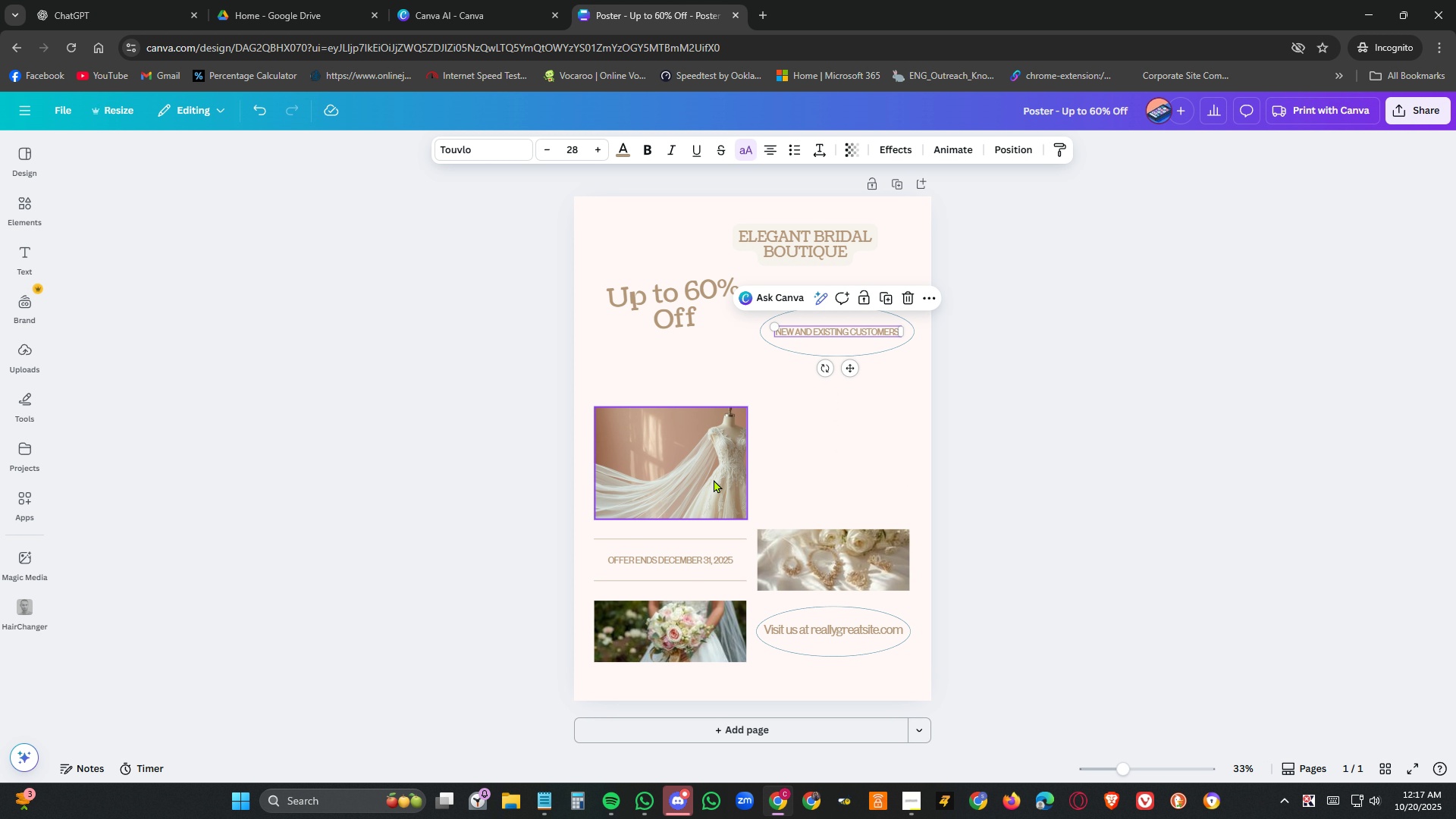 
double_click([696, 562])
 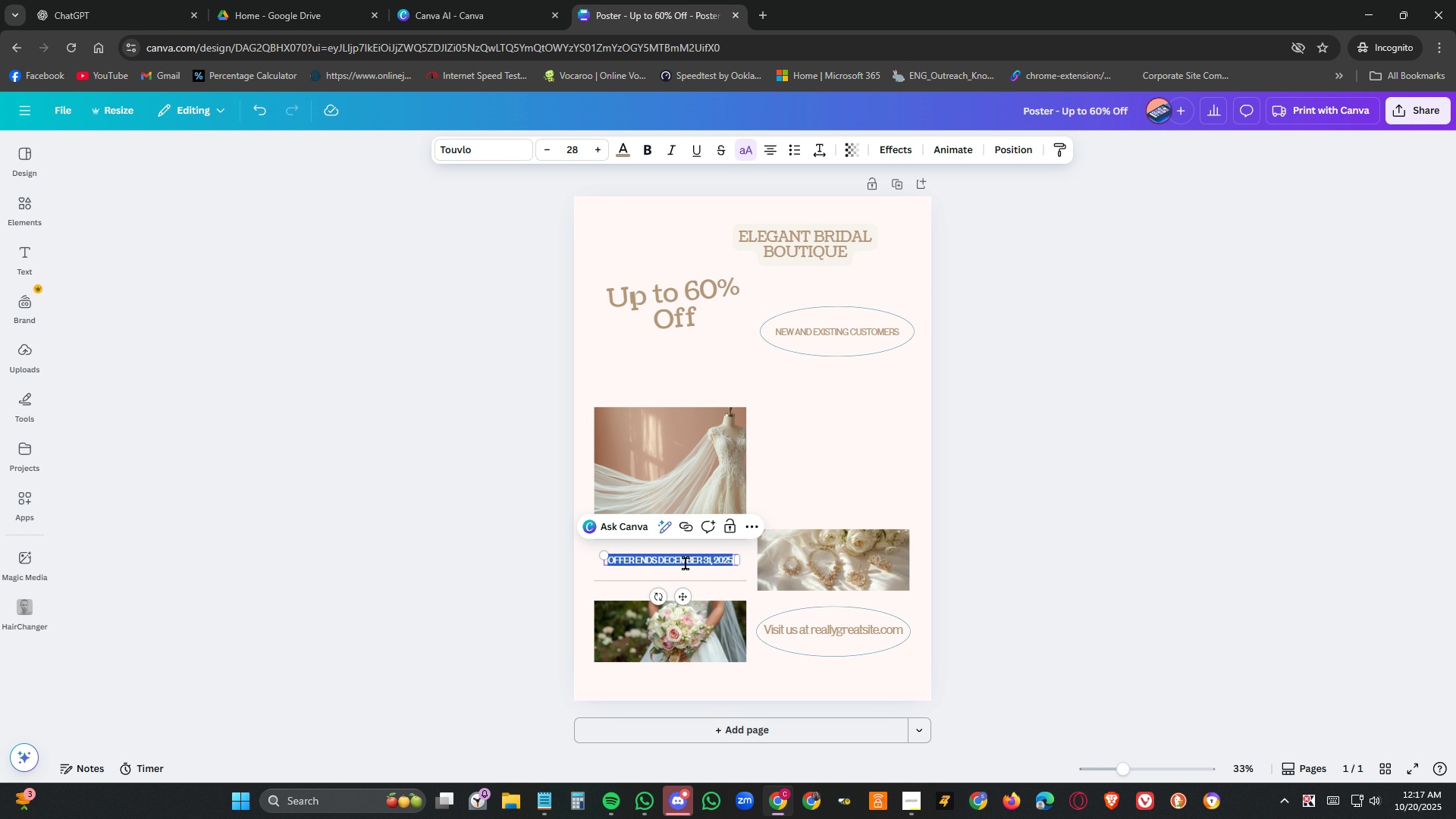 
left_click([686, 563])
 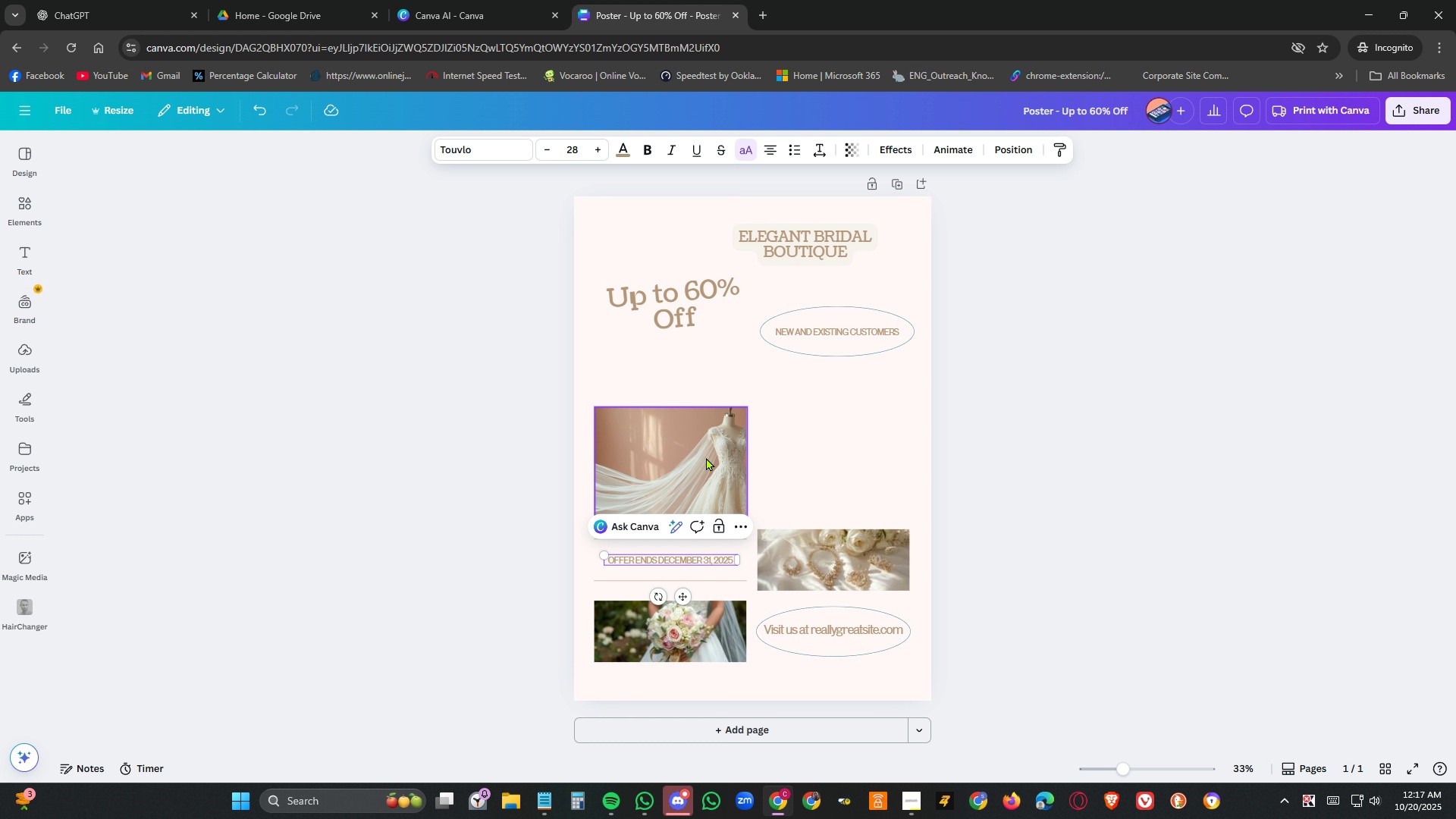 
wait(7.77)
 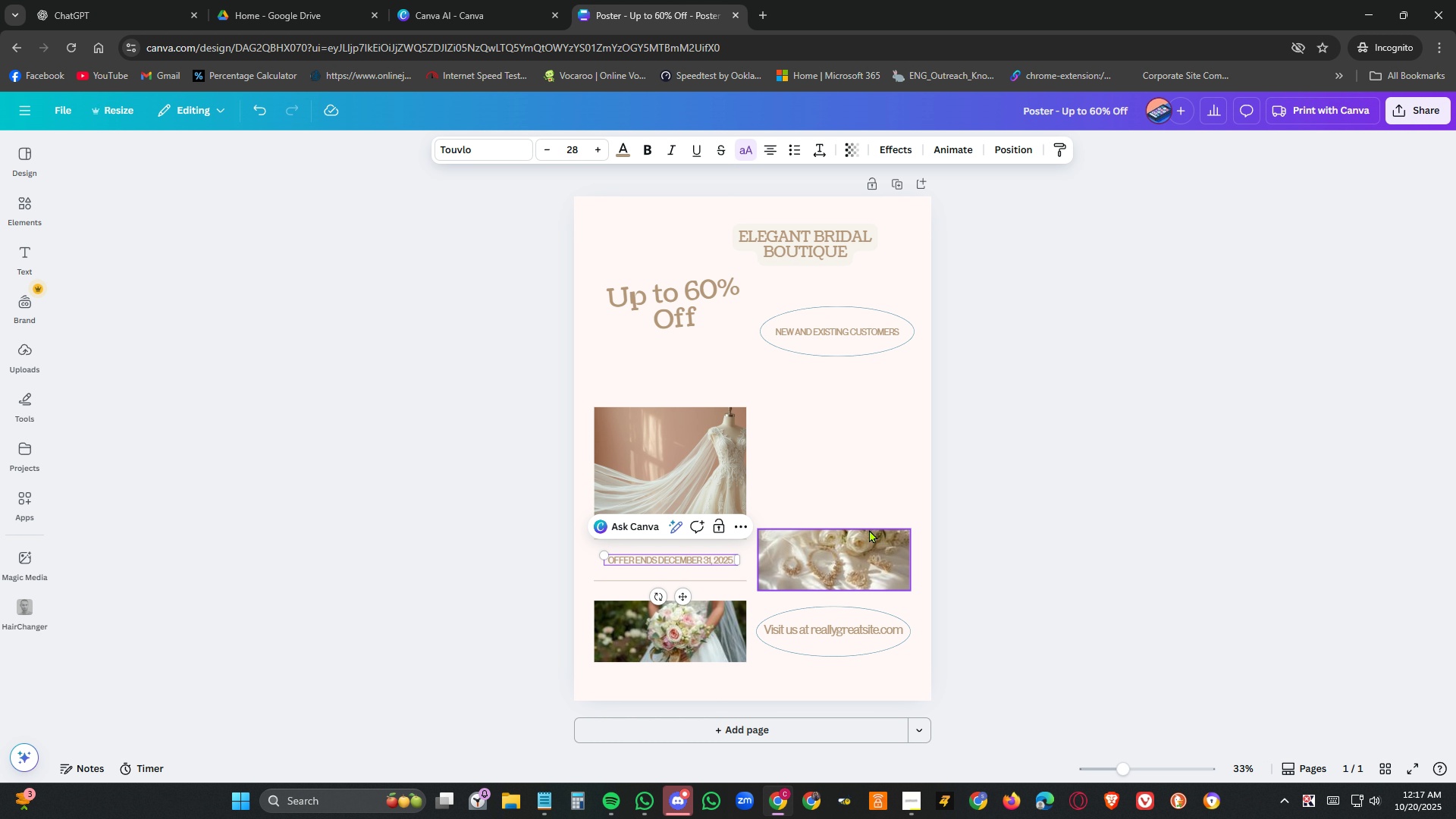 
left_click([32, 206])
 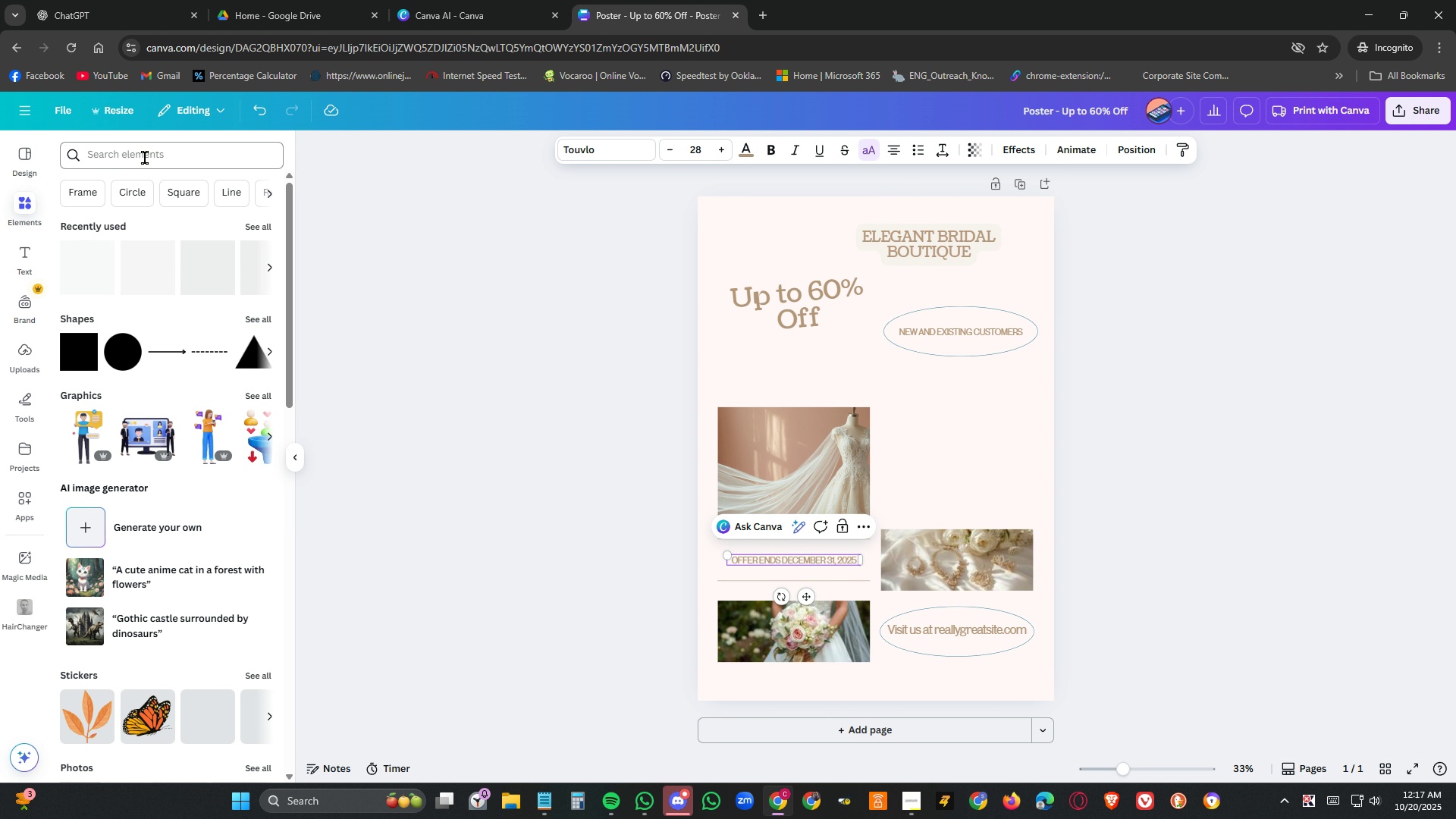 
left_click([145, 158])
 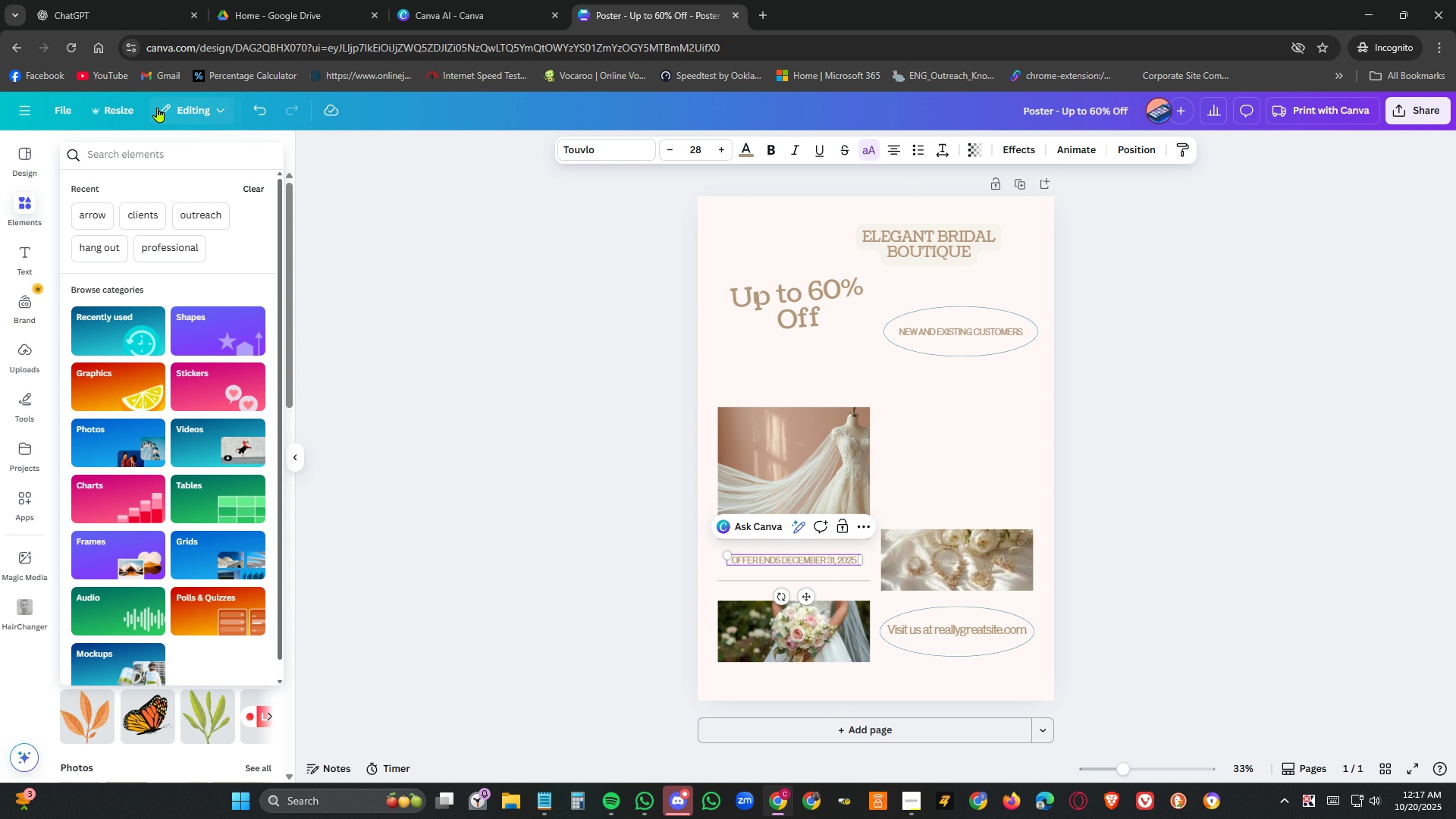 
type(wedding dress)
 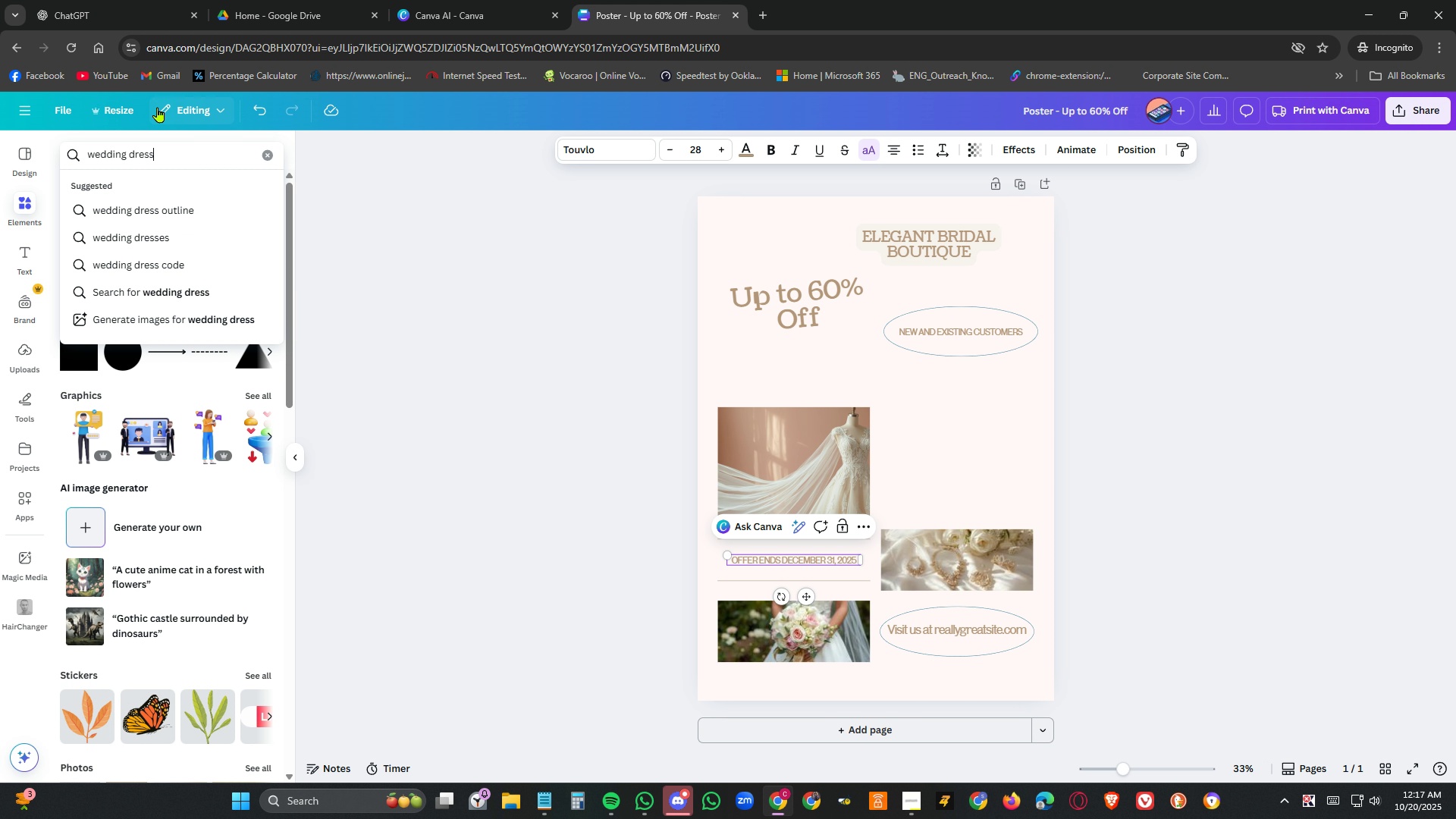 
key(Enter)
 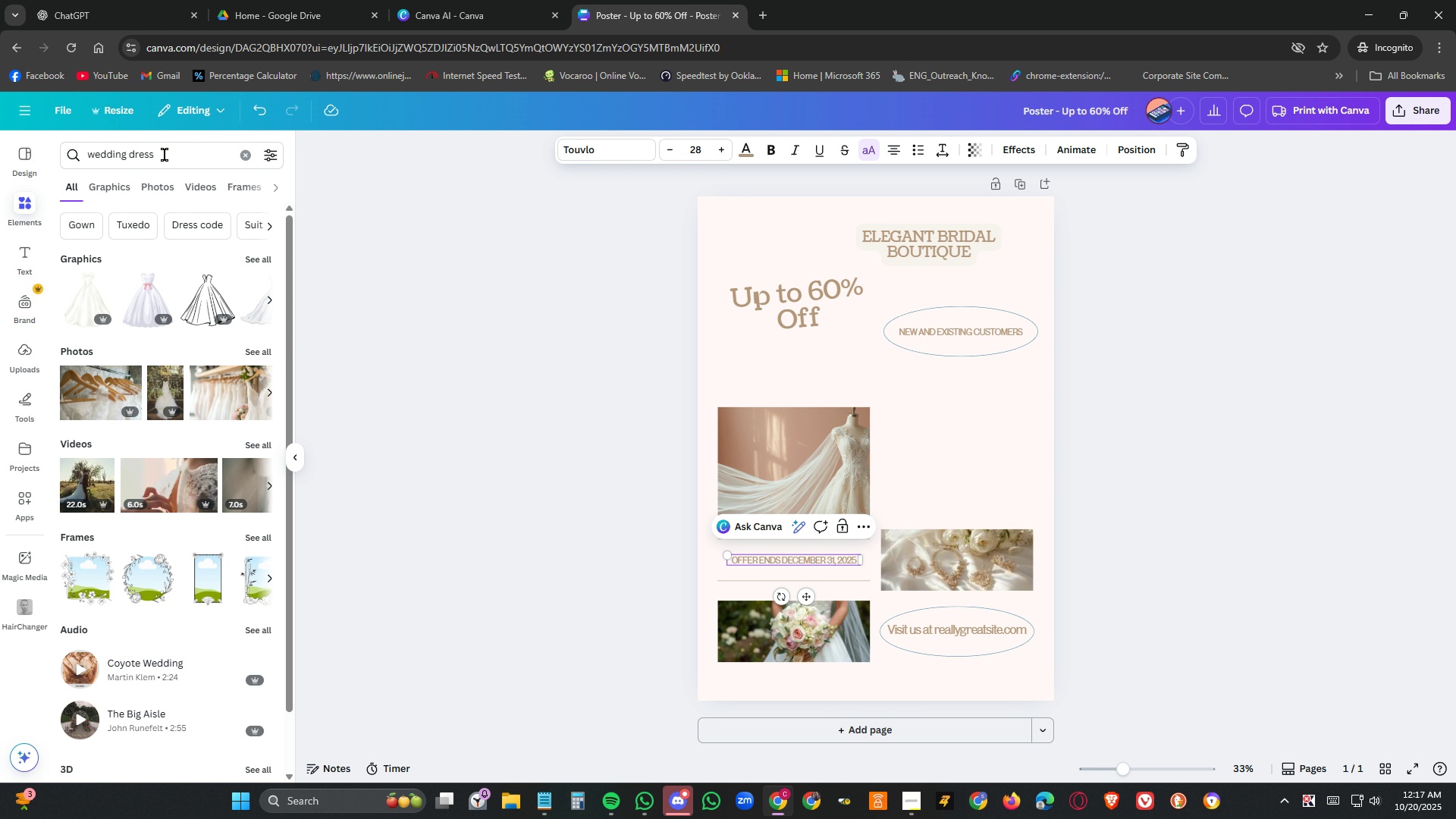 
left_click([160, 187])
 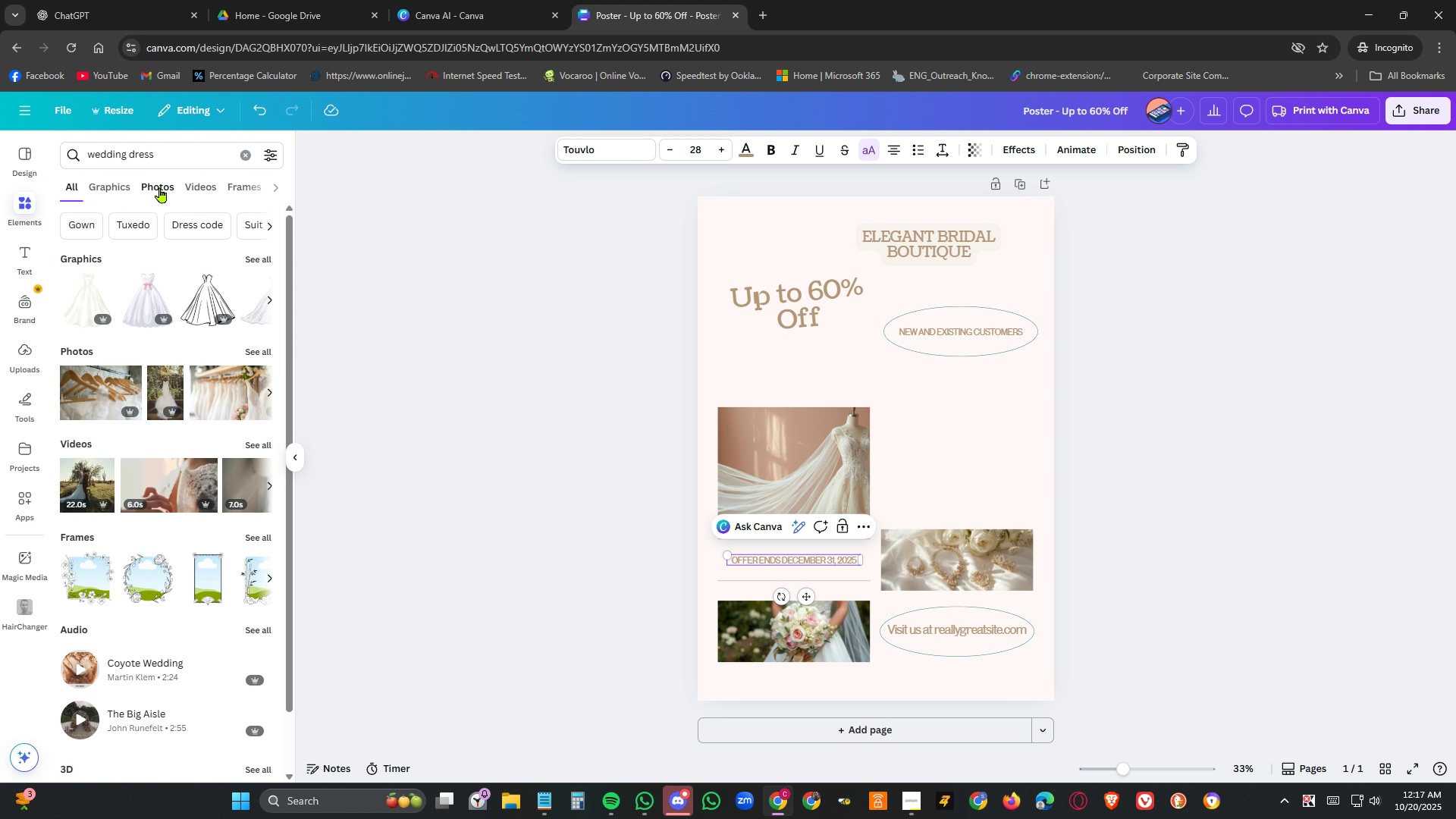 
mouse_move([148, 205])
 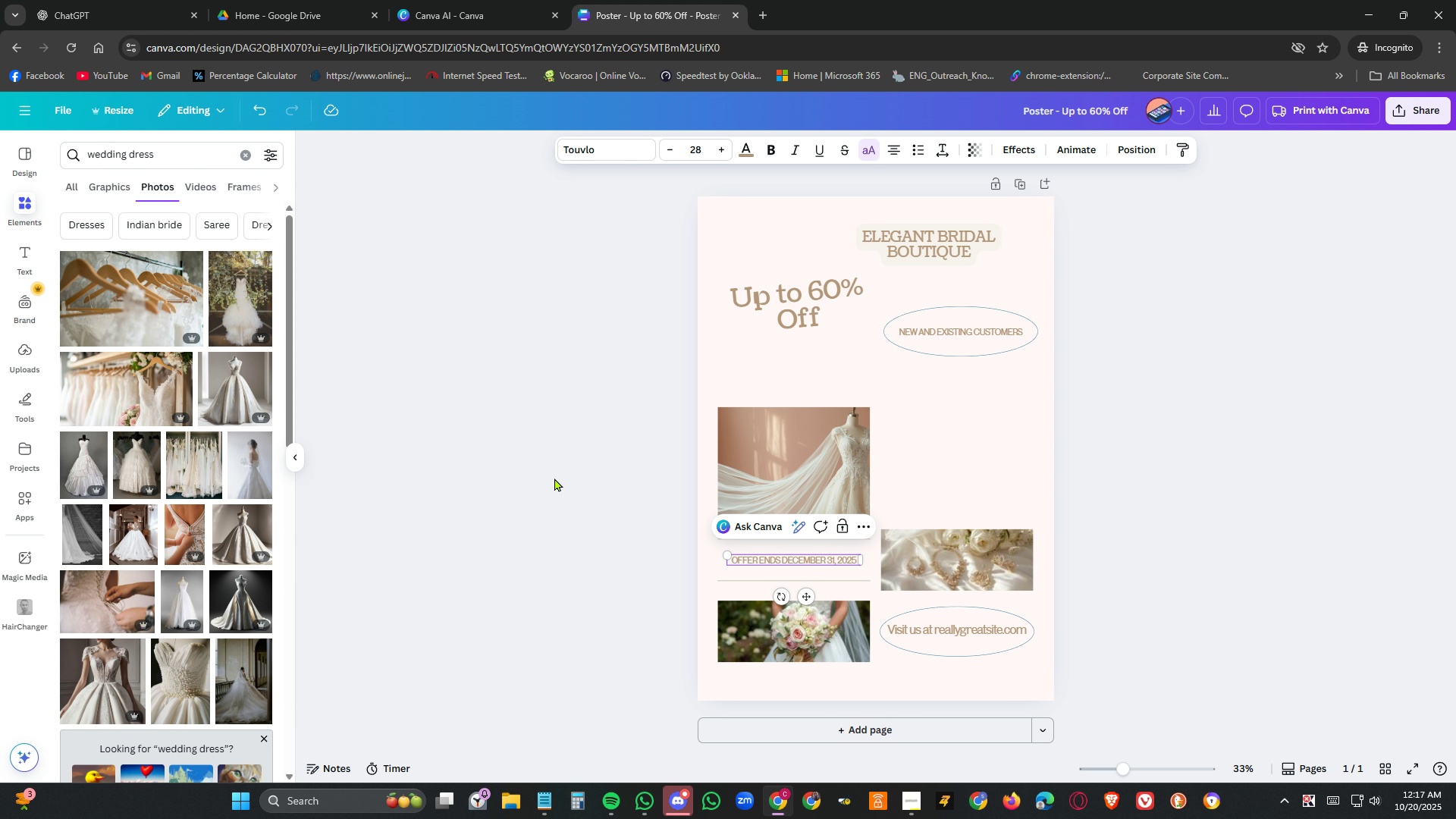 
scroll: coordinate [554, 478], scroll_direction: down, amount: 1.0
 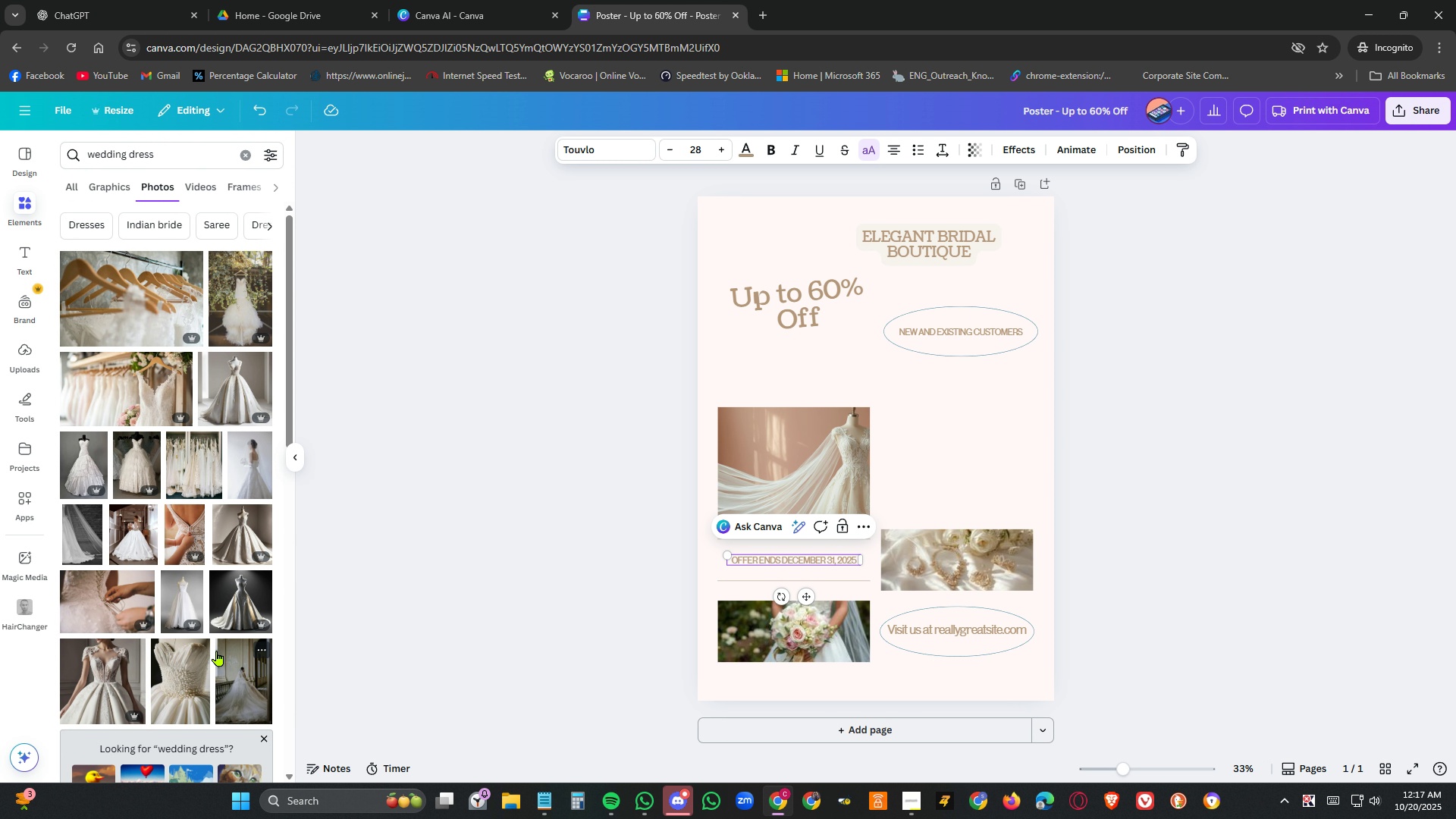 
left_click_drag(start_coordinate=[242, 670], to_coordinate=[803, 441])
 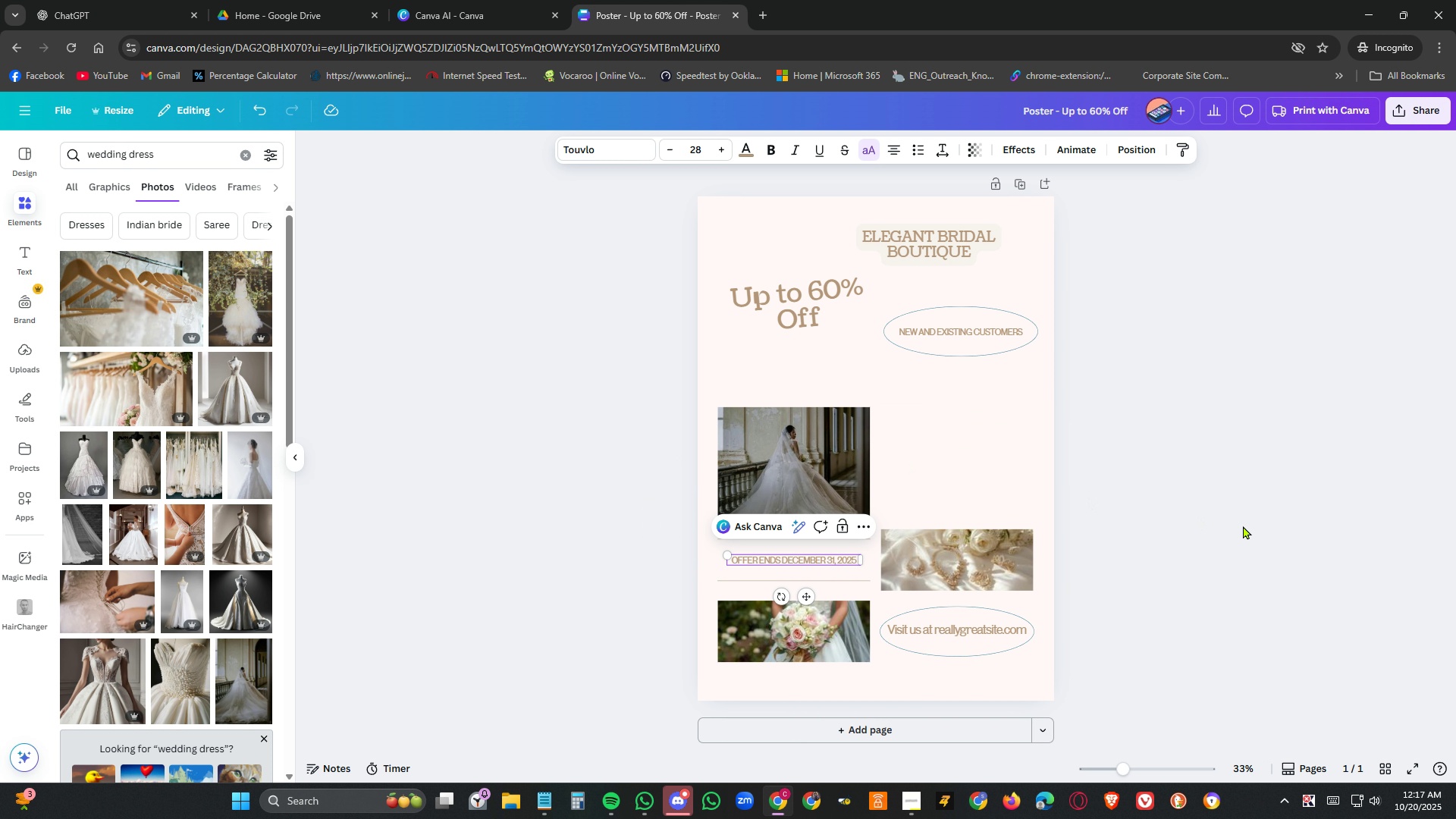 
left_click([1243, 526])
 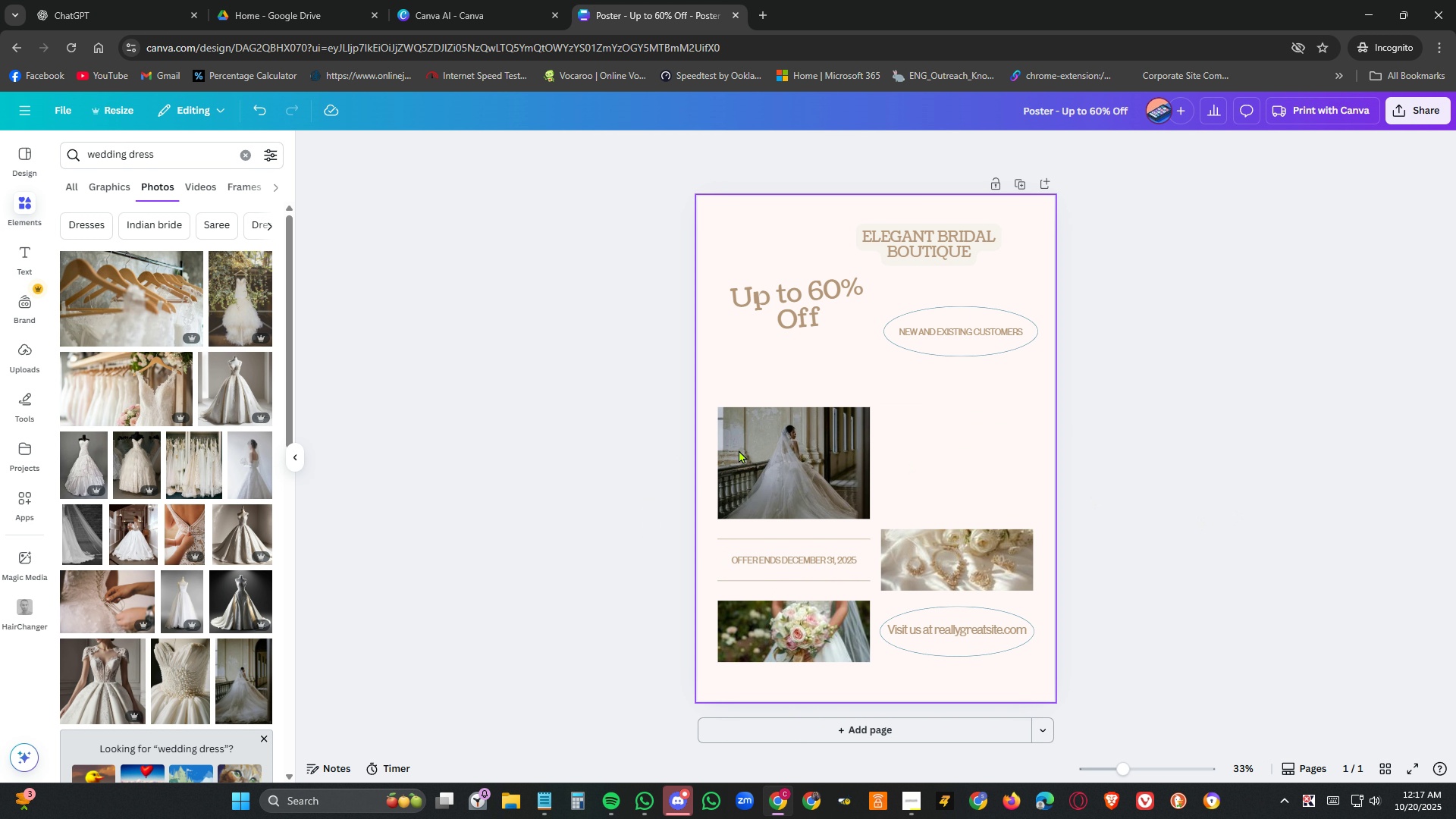 
left_click([777, 443])
 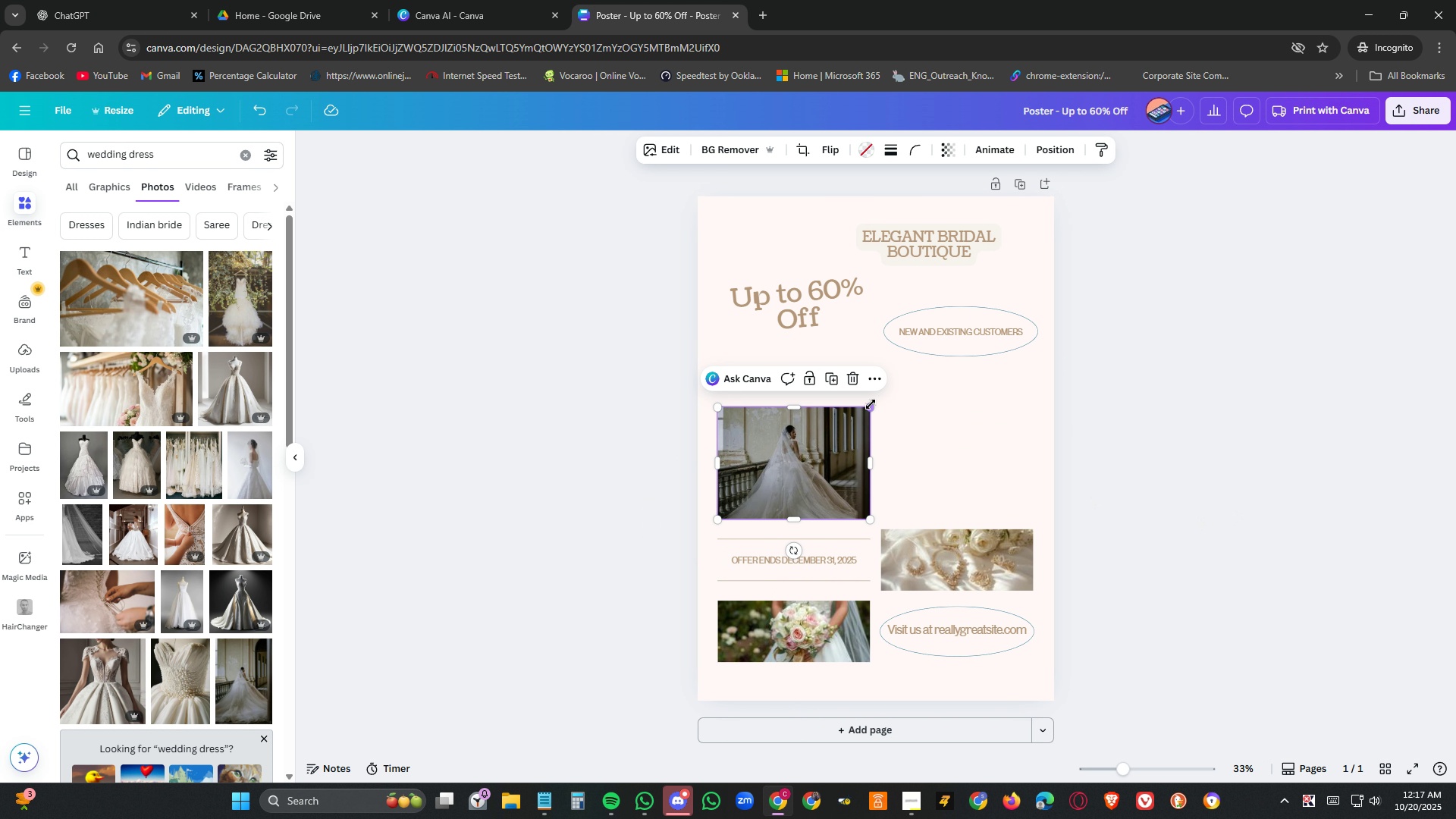 
left_click_drag(start_coordinate=[871, 404], to_coordinate=[912, 370])
 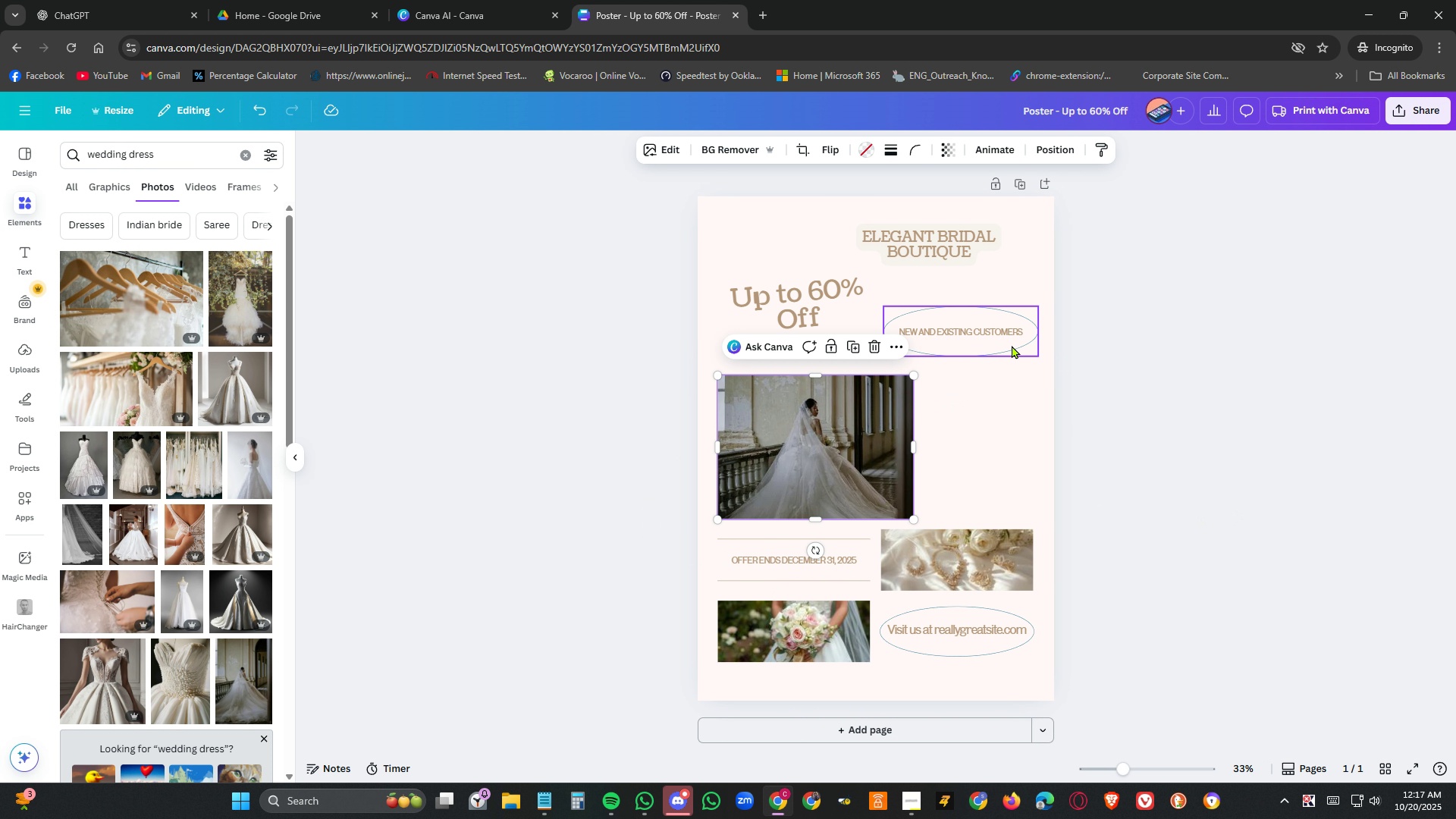 
left_click([1012, 345])
 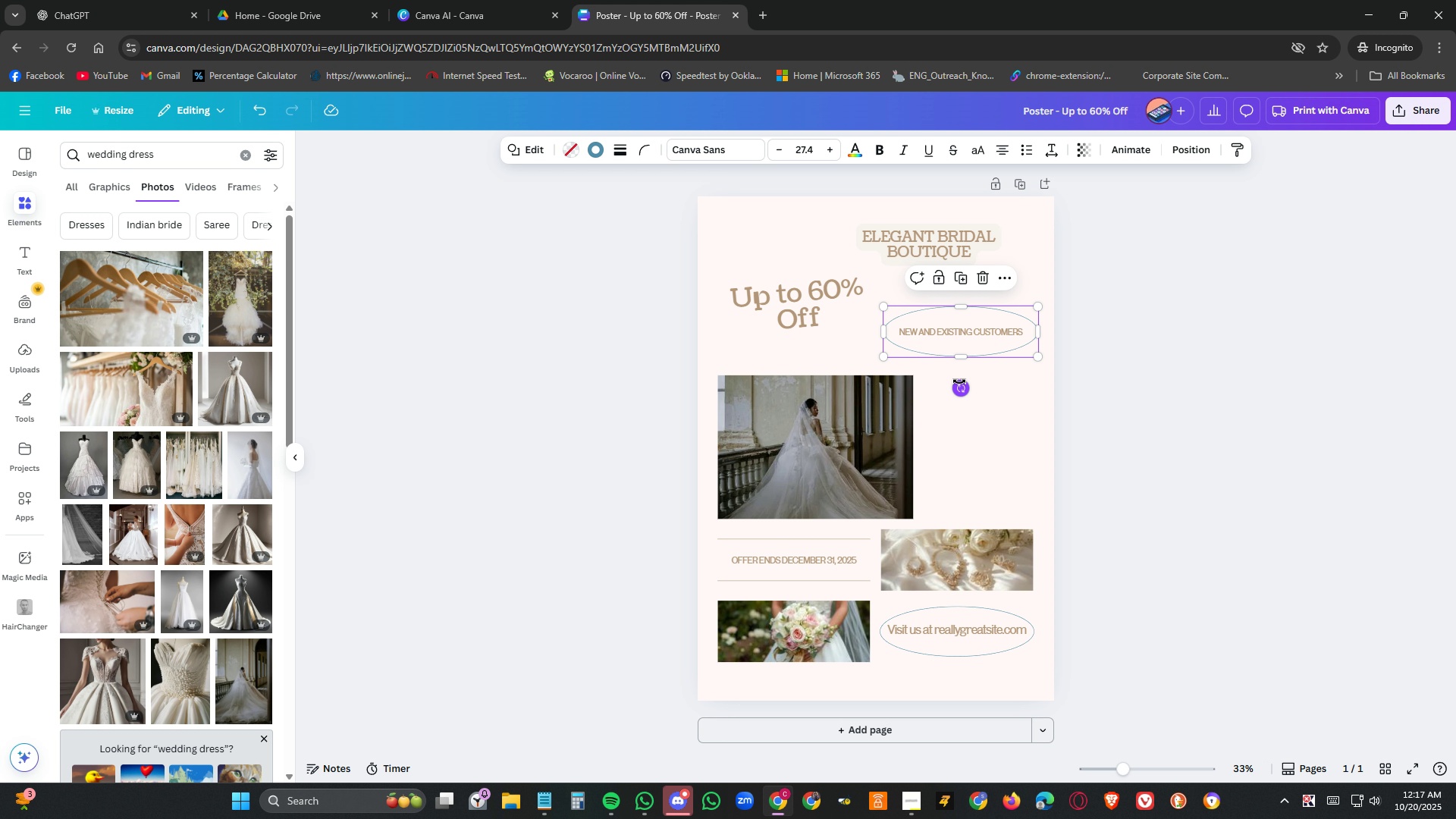 
left_click_drag(start_coordinate=[959, 384], to_coordinate=[960, 380])
 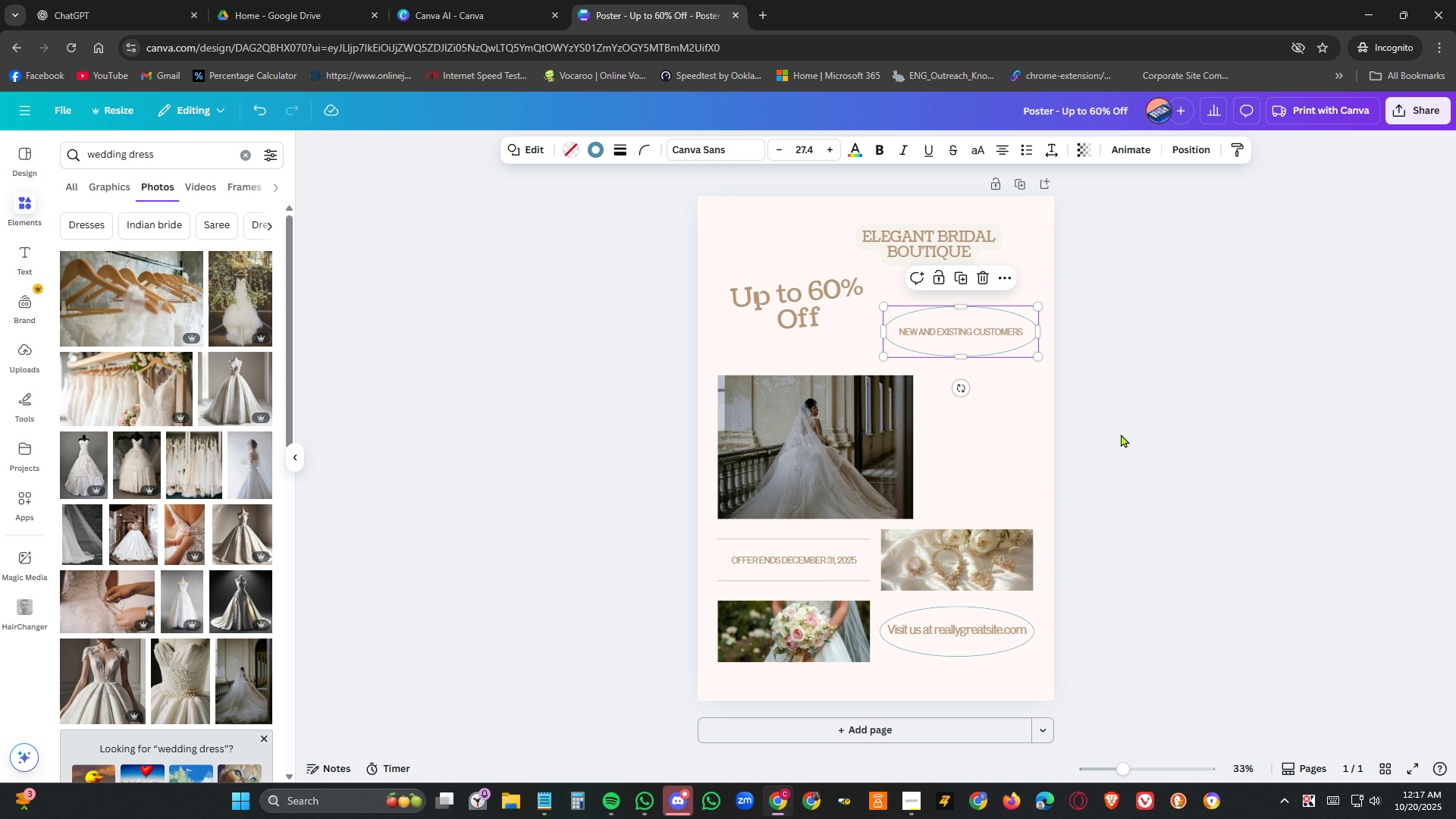 
left_click([1121, 434])
 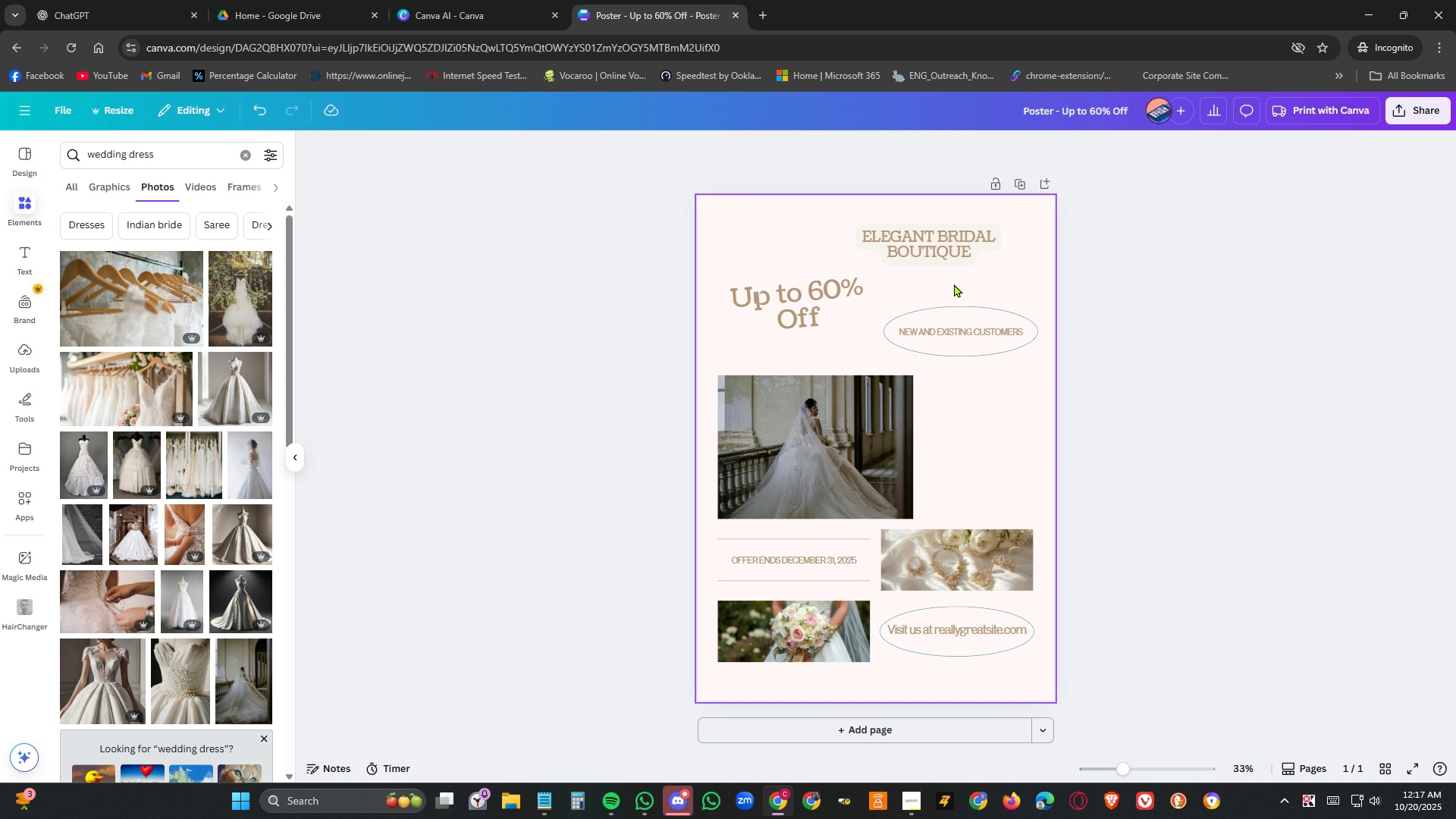 
left_click([929, 246])
 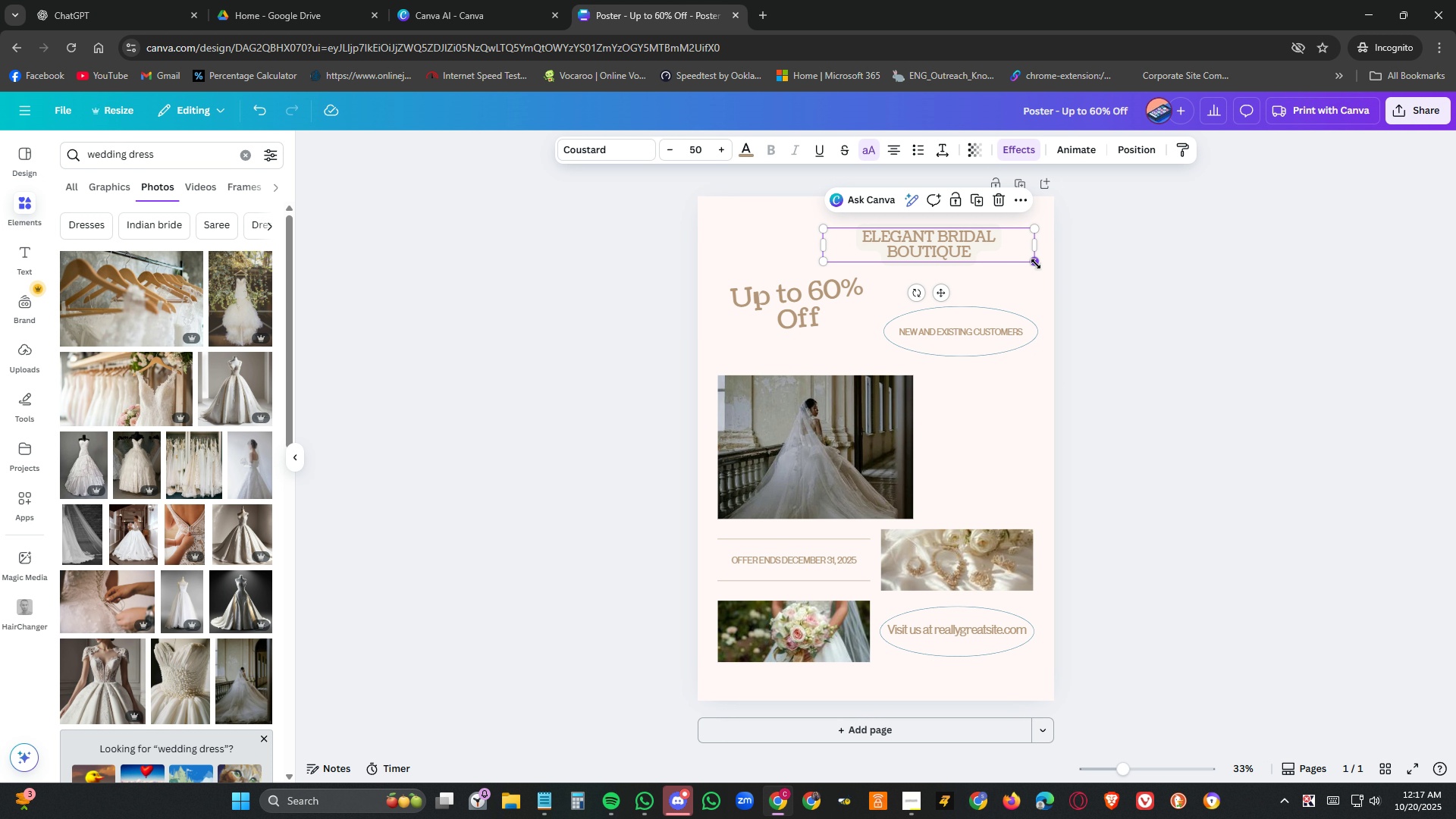 
left_click_drag(start_coordinate=[1036, 264], to_coordinate=[1087, 344])
 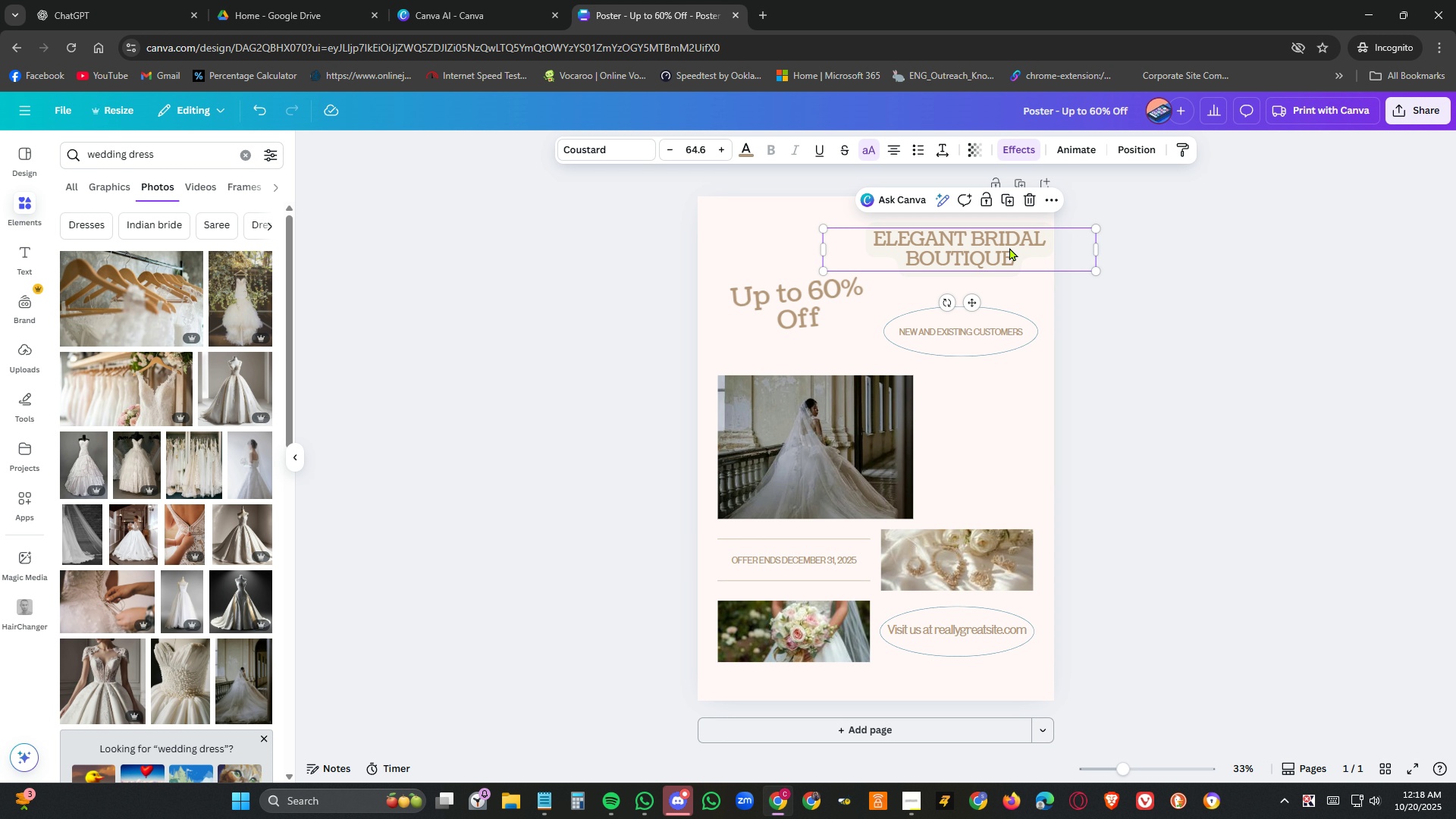 
left_click_drag(start_coordinate=[1000, 246], to_coordinate=[979, 243])
 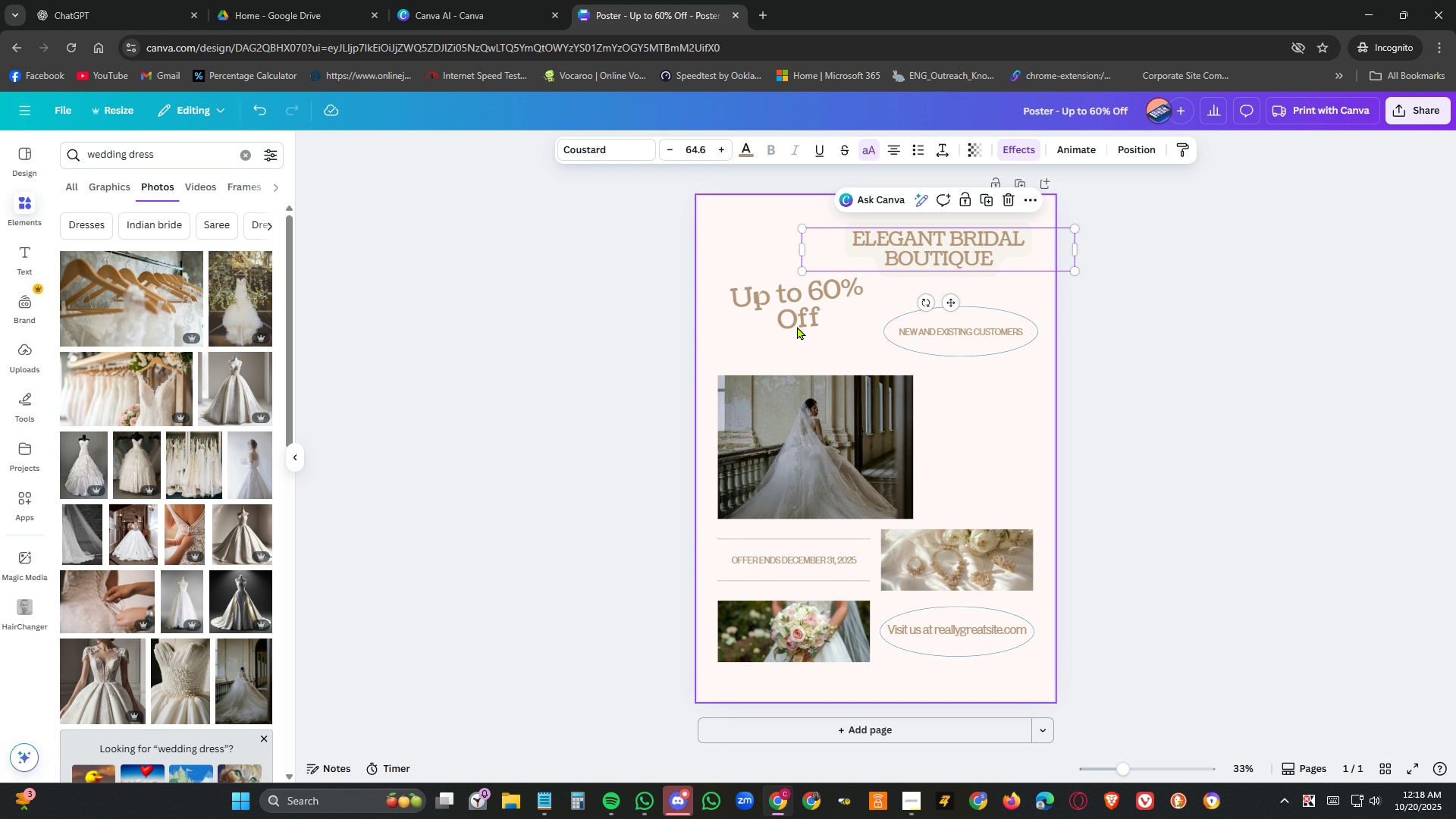 
left_click_drag(start_coordinate=[797, 317], to_coordinate=[791, 331])
 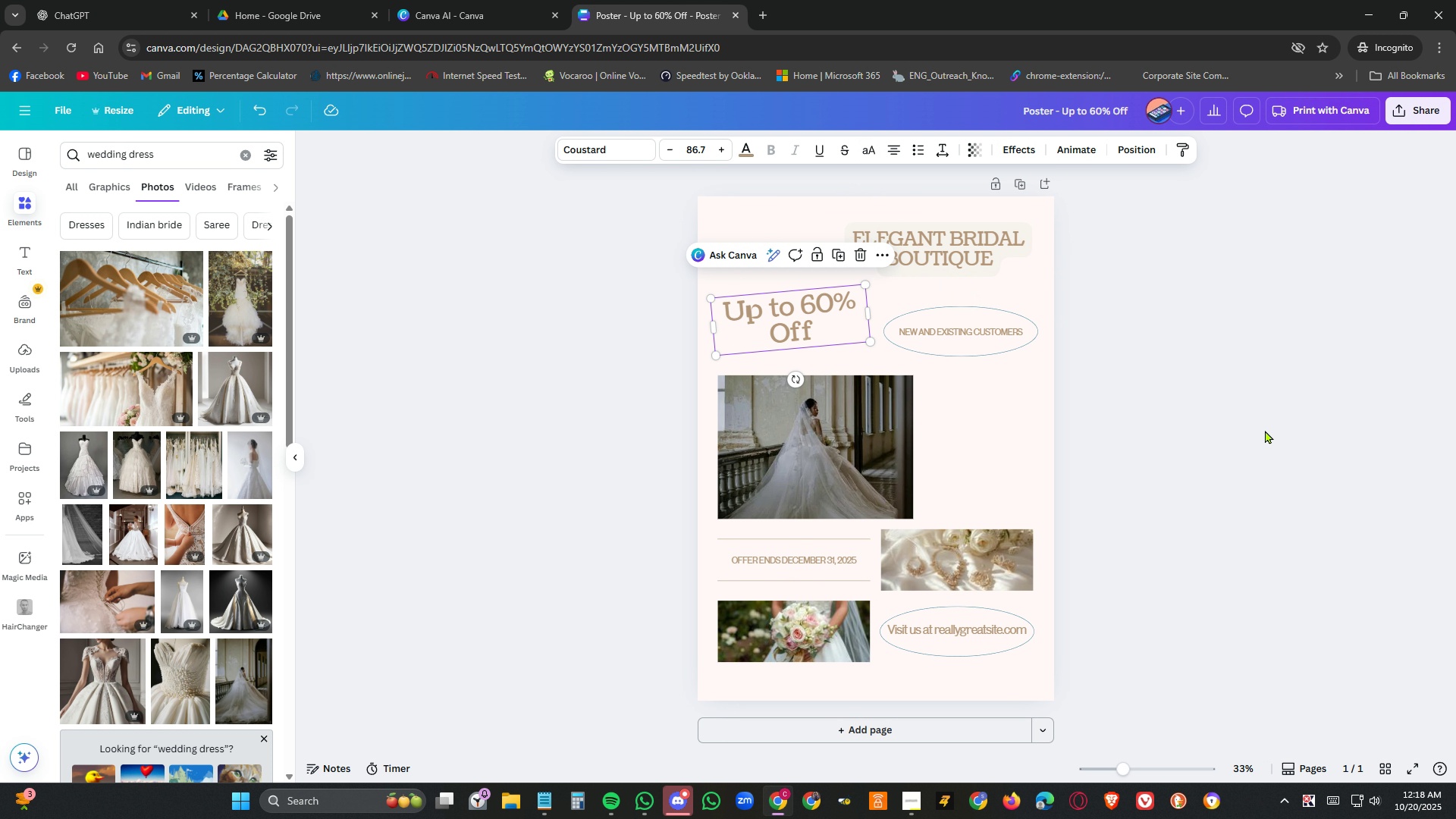 
left_click([1265, 430])
 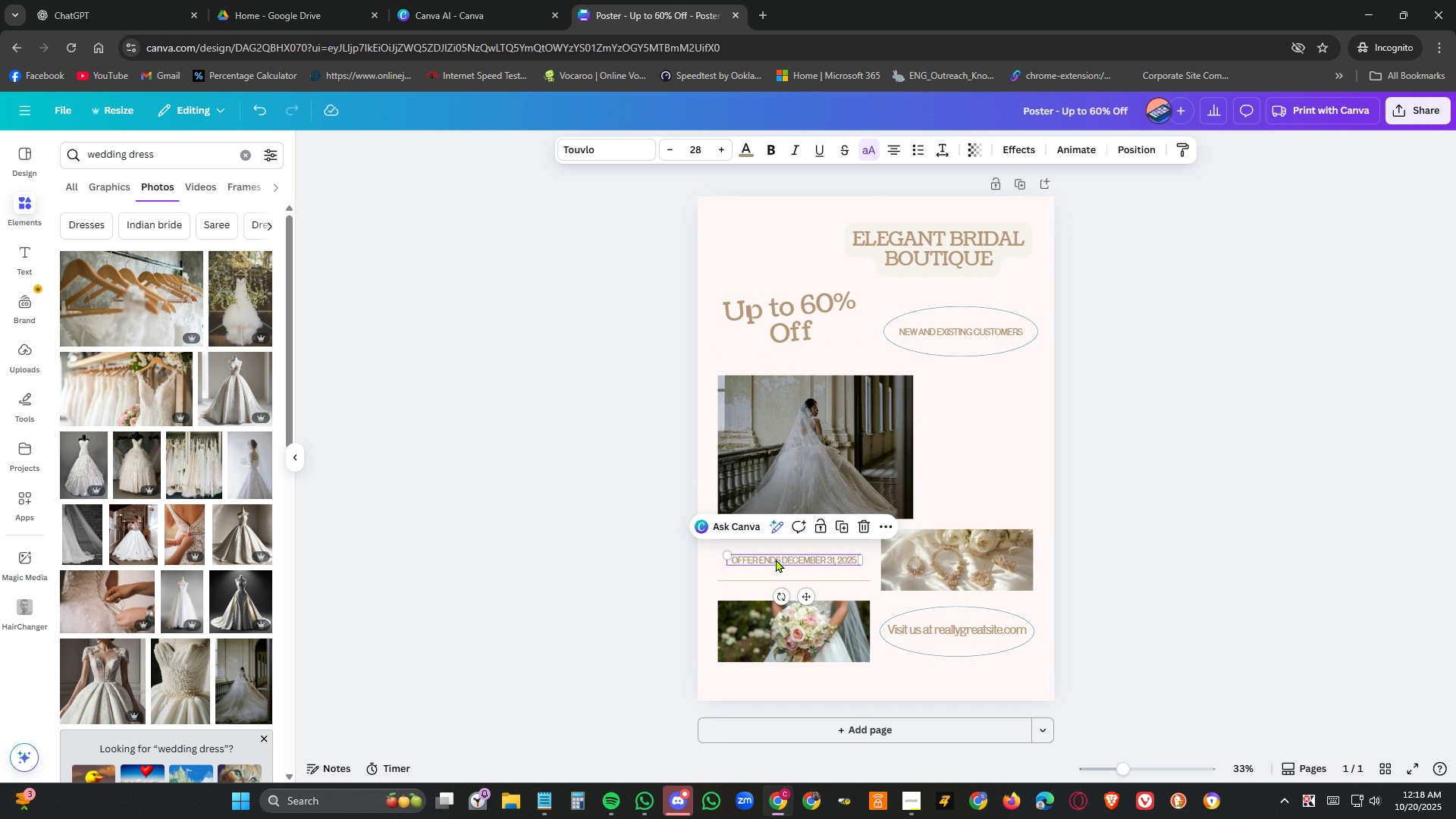 
left_click([784, 311])
 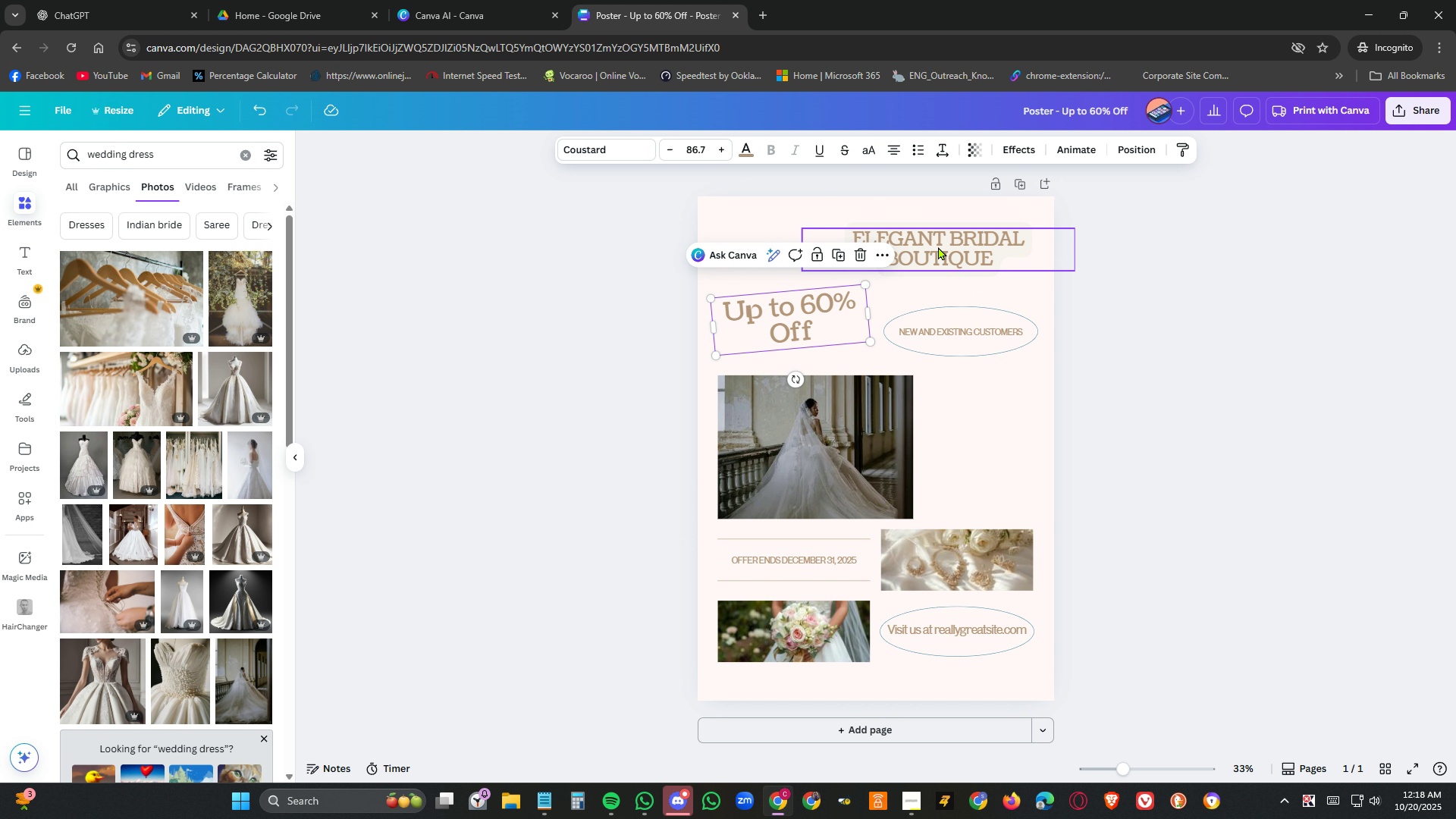 
left_click([938, 246])
 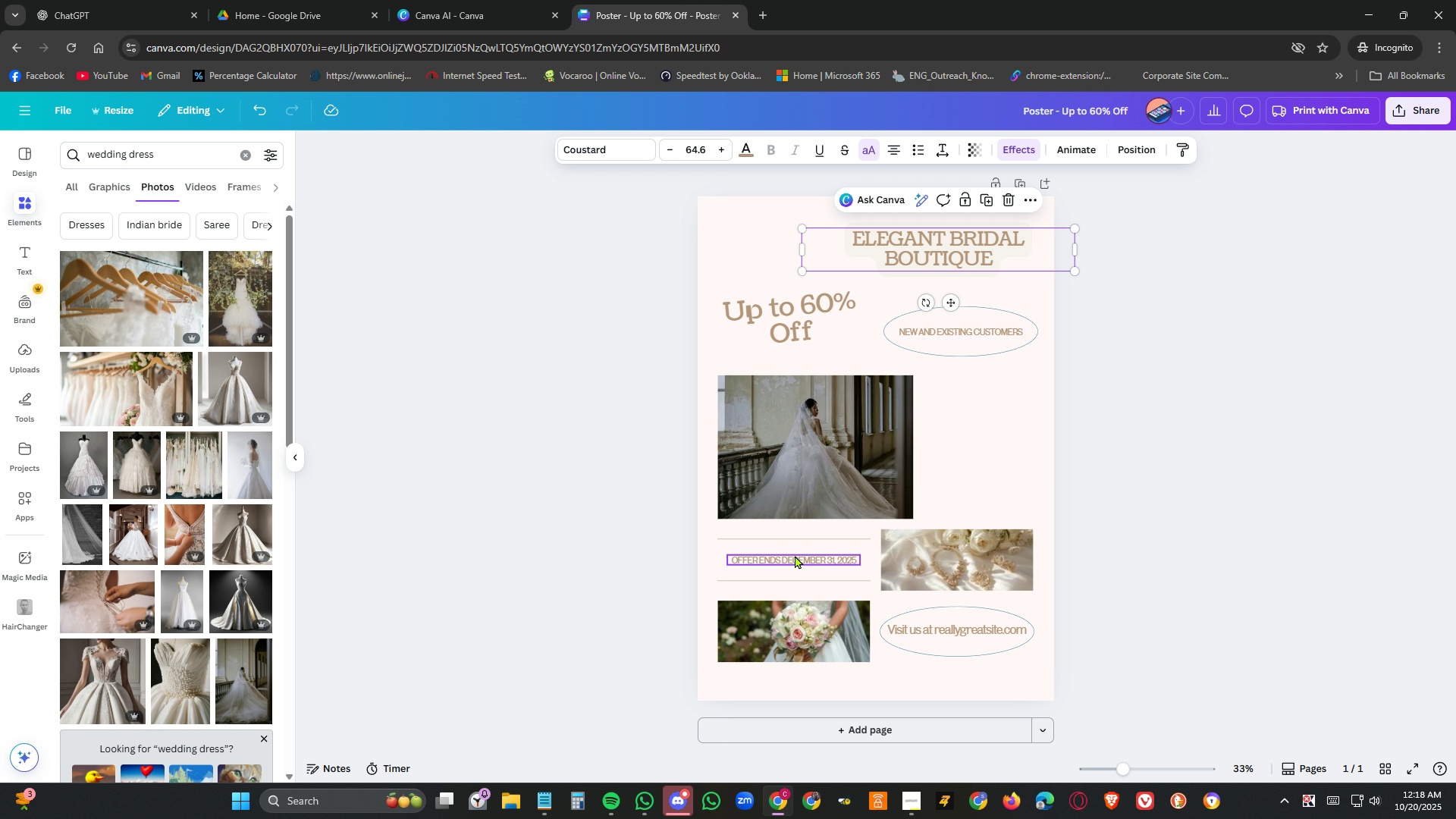 
left_click([795, 555])
 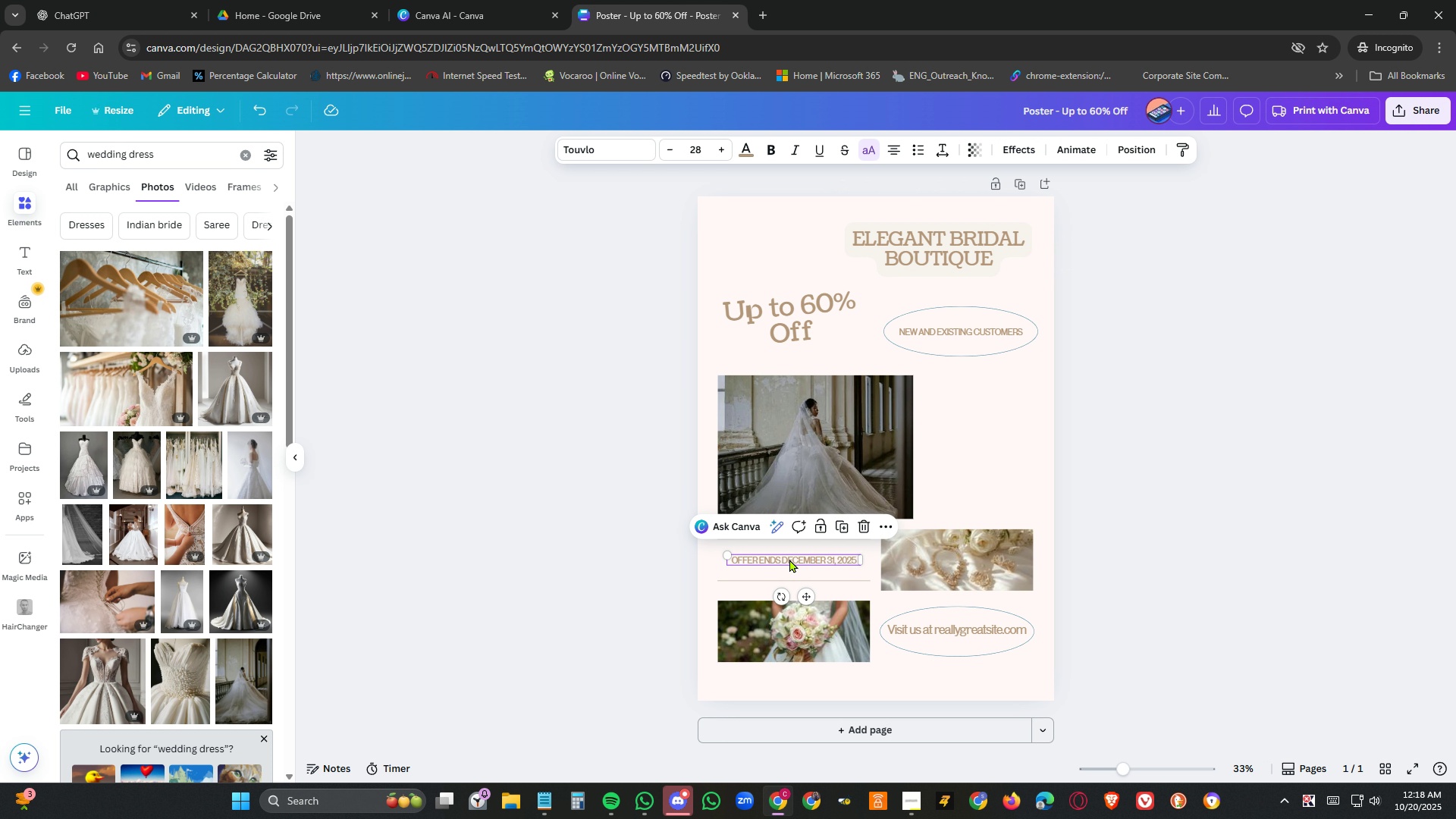 
double_click([789, 559])
 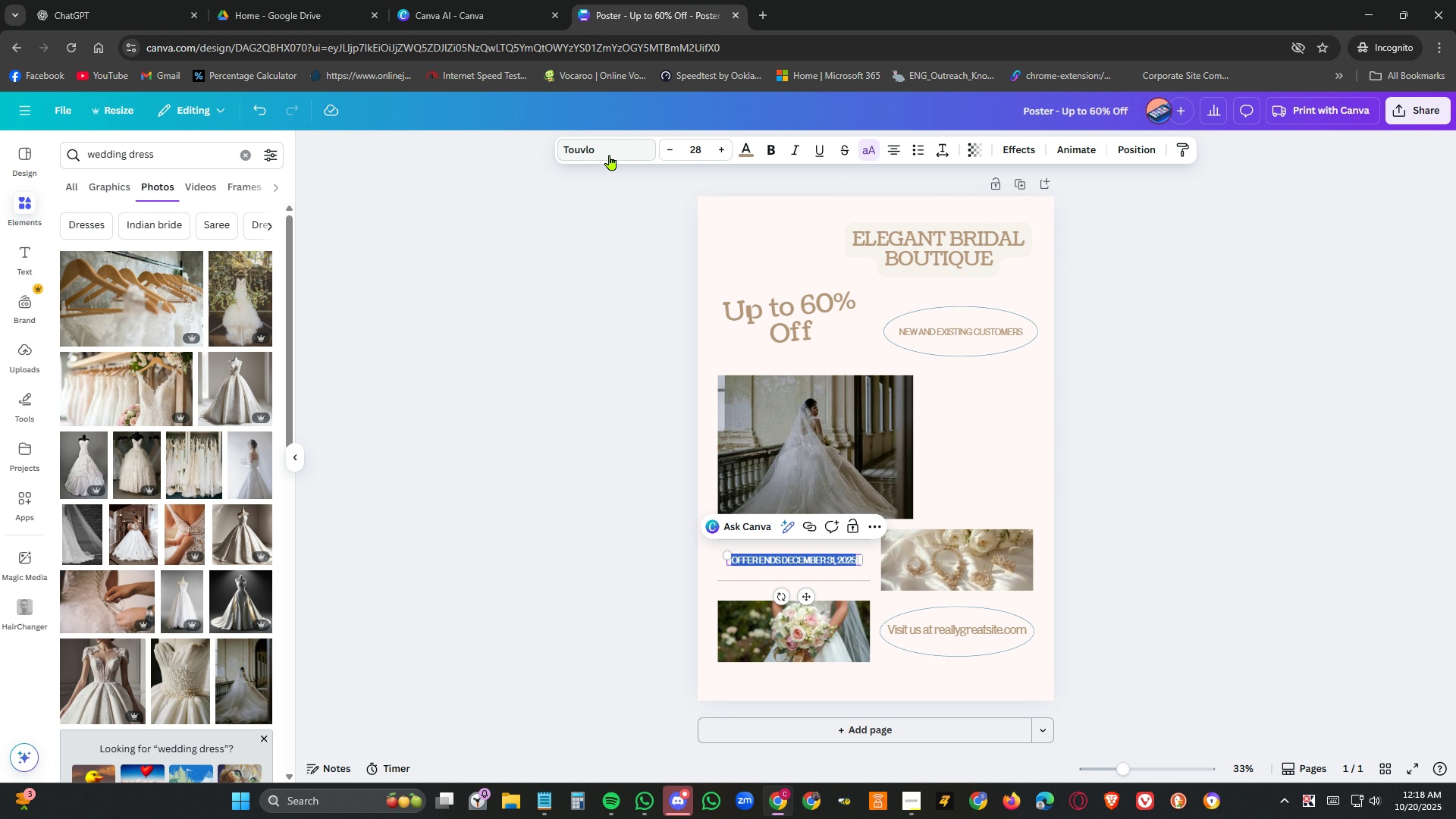 
left_click([610, 155])
 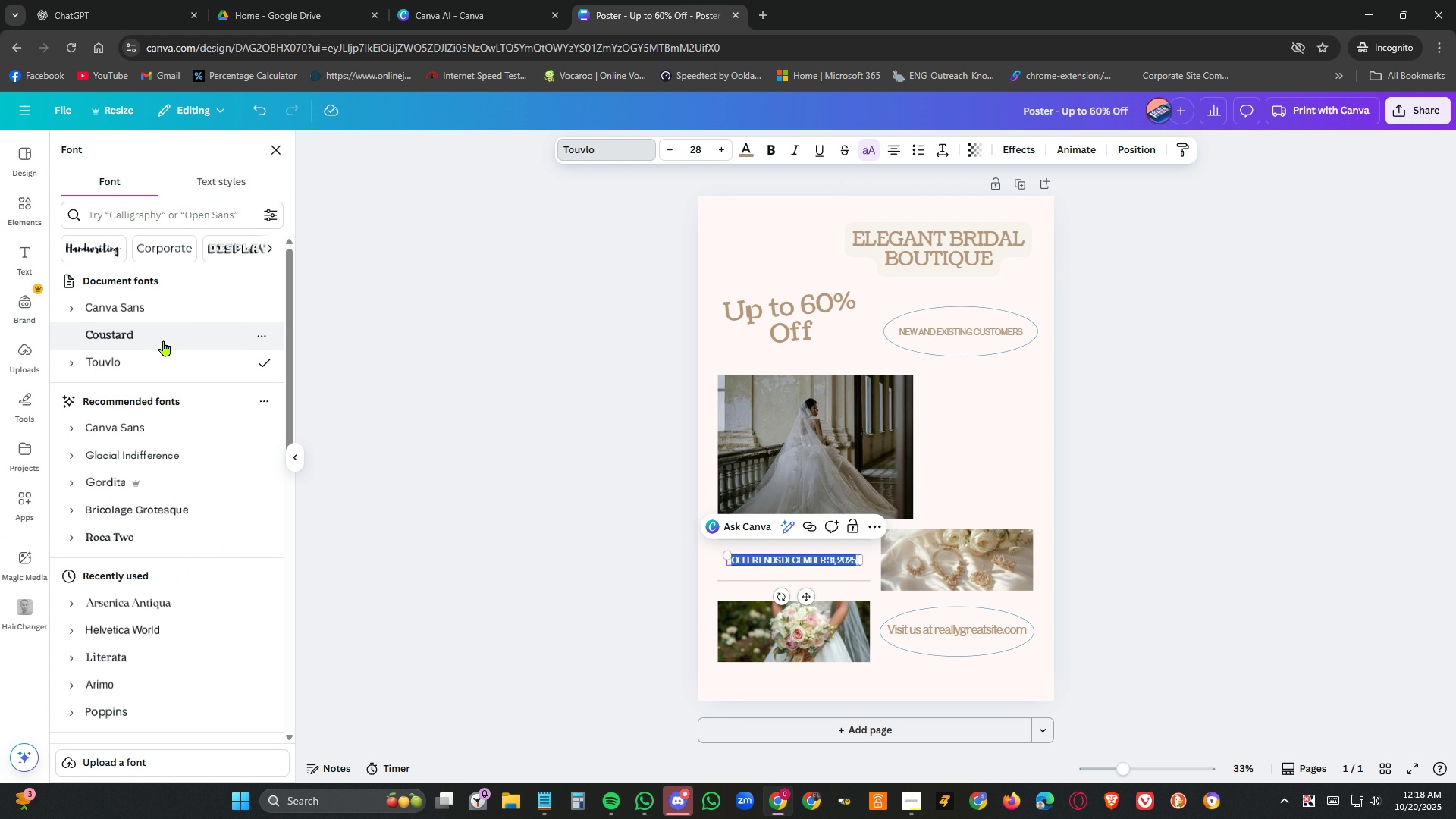 
left_click([165, 340])
 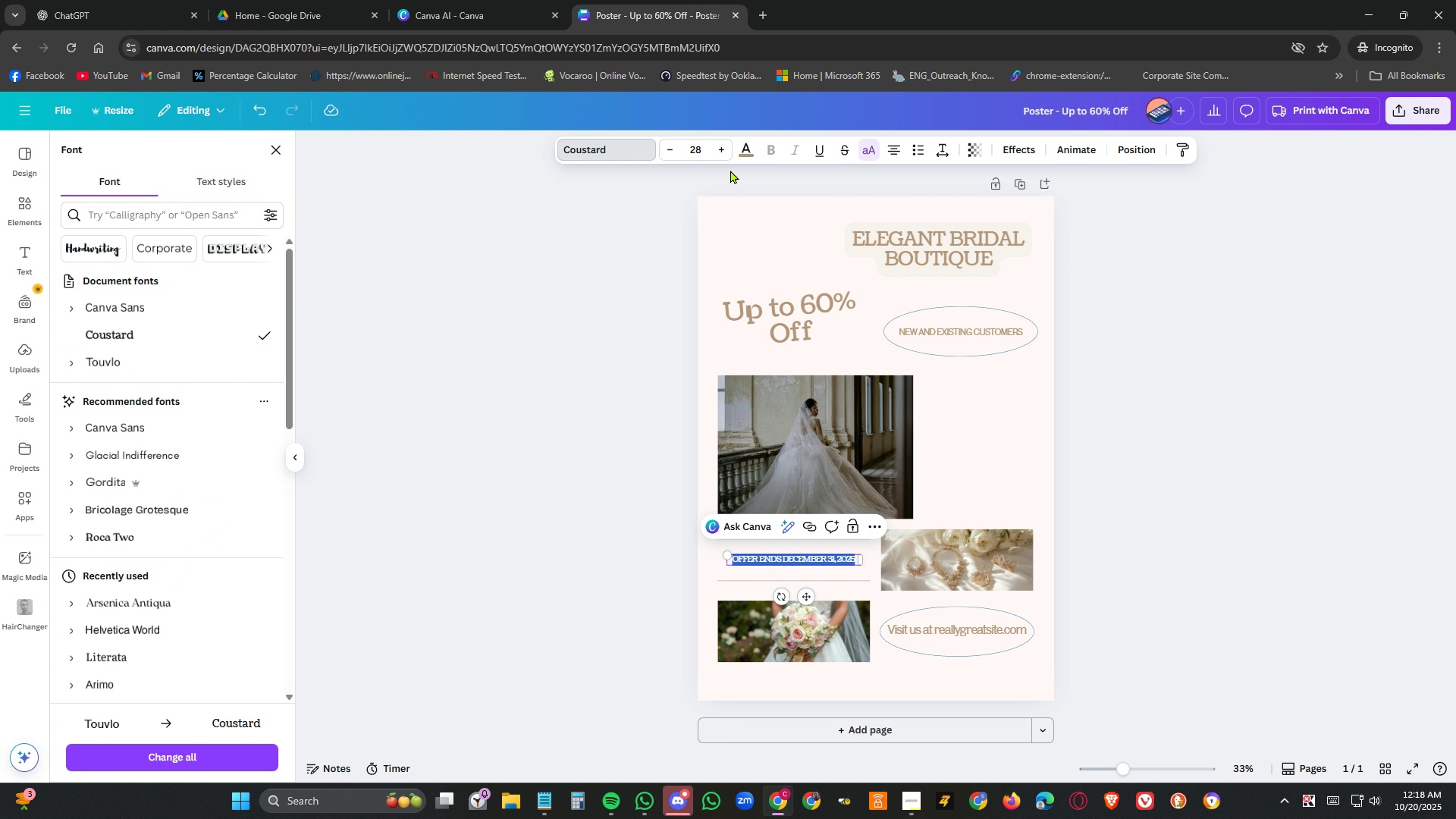 
left_click([726, 151])
 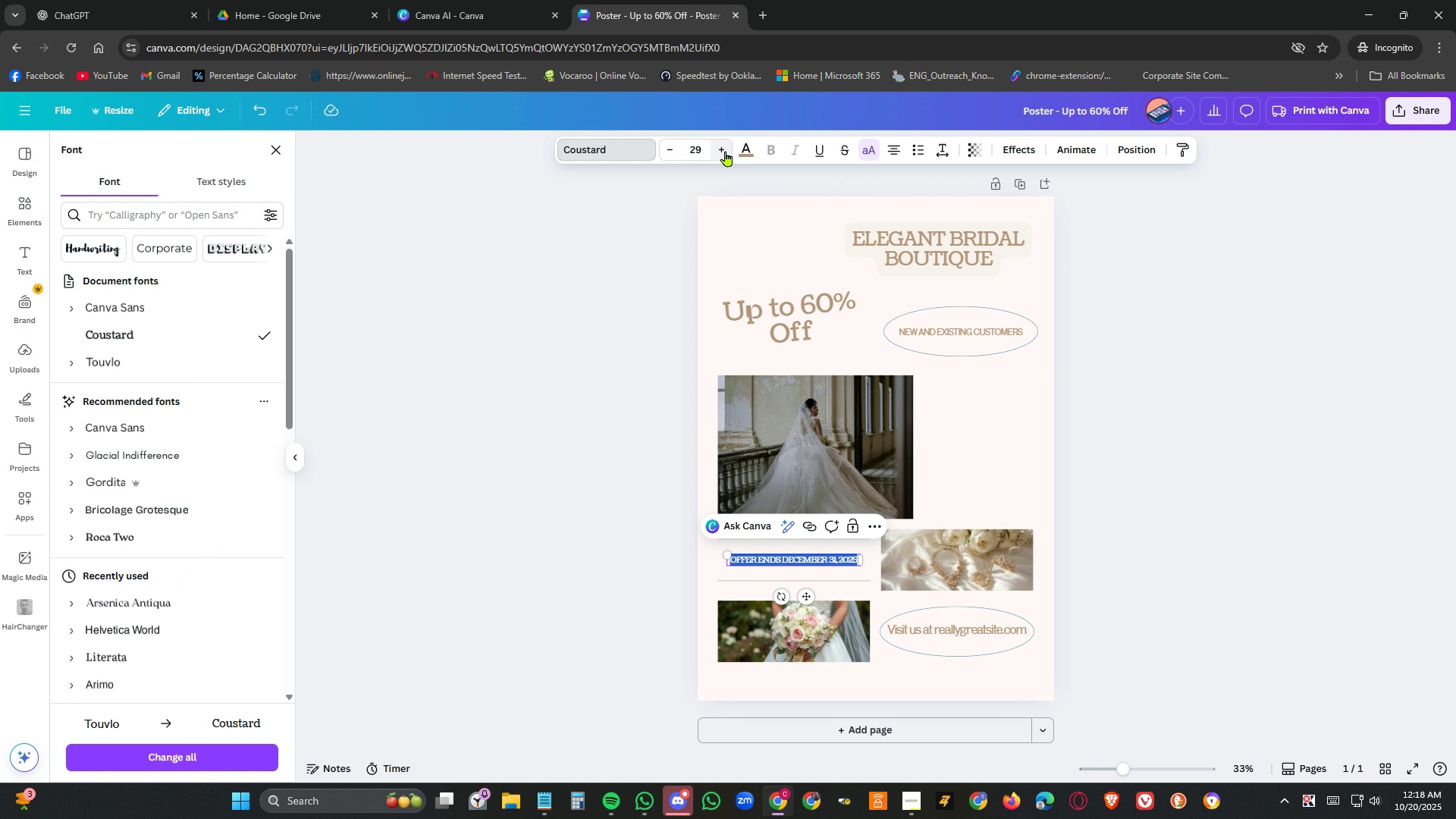 
left_click([726, 151])
 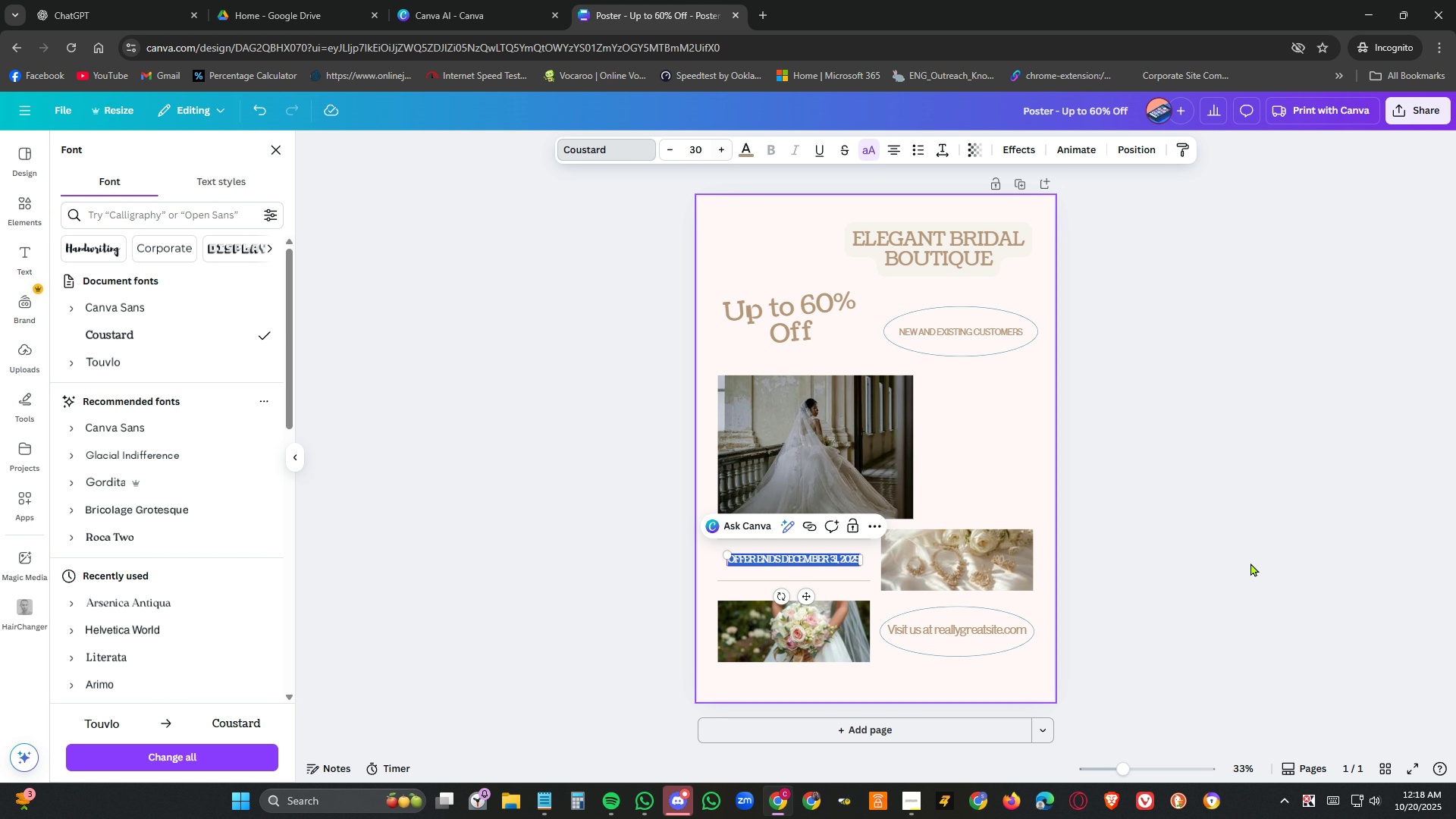 
left_click([1212, 564])
 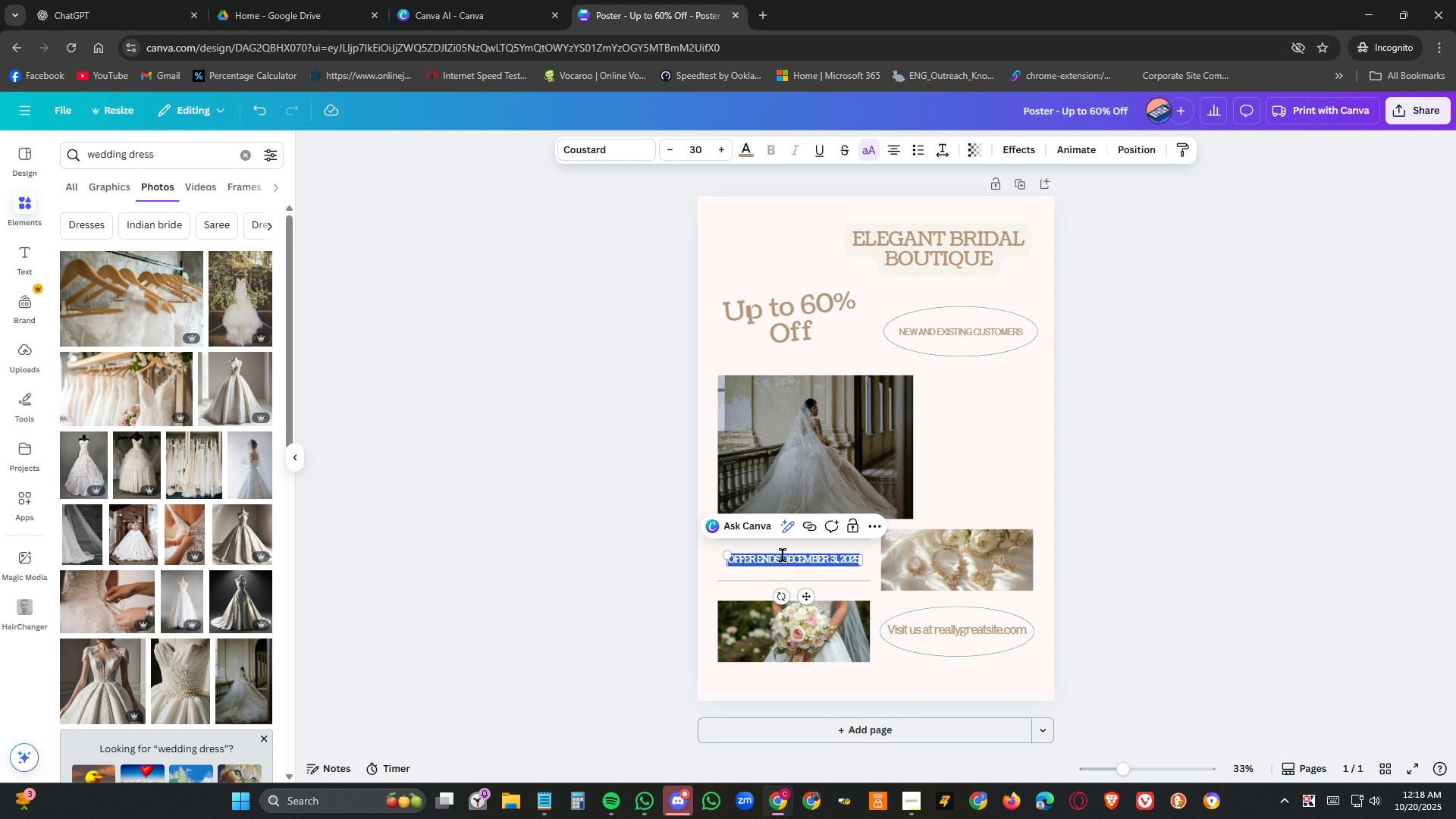 
double_click([783, 555])
 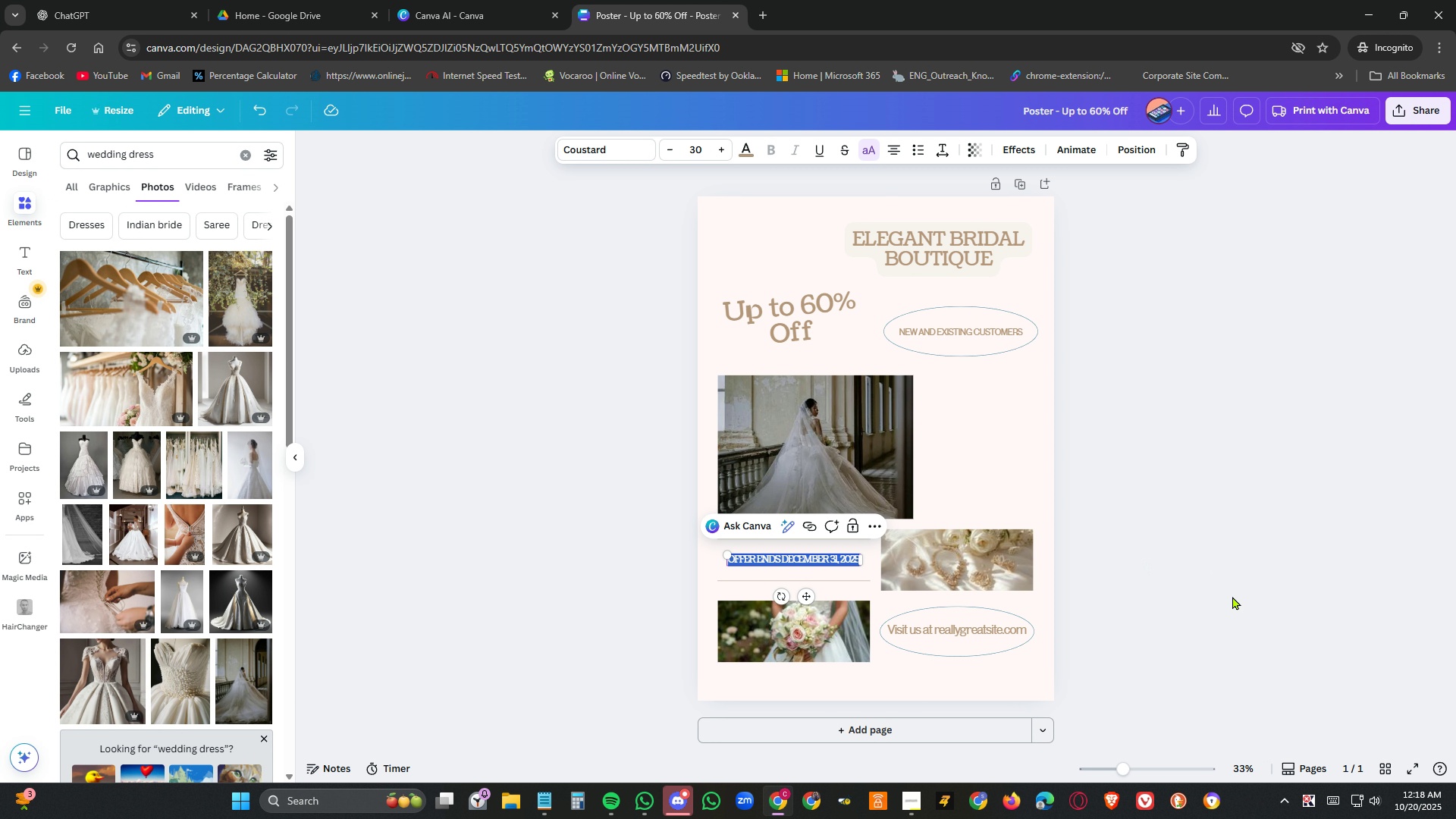 
left_click([1240, 596])
 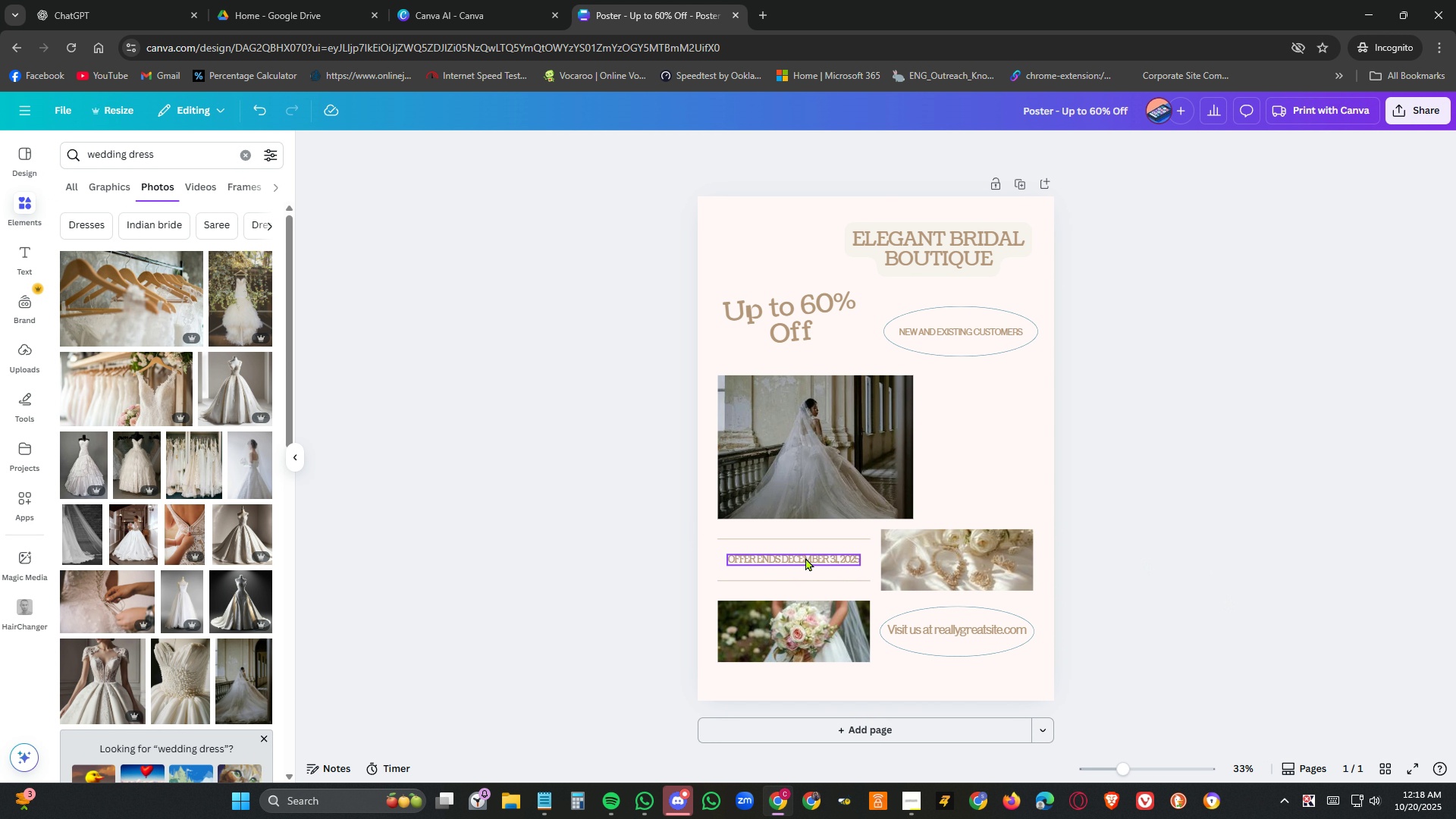 
double_click([805, 557])
 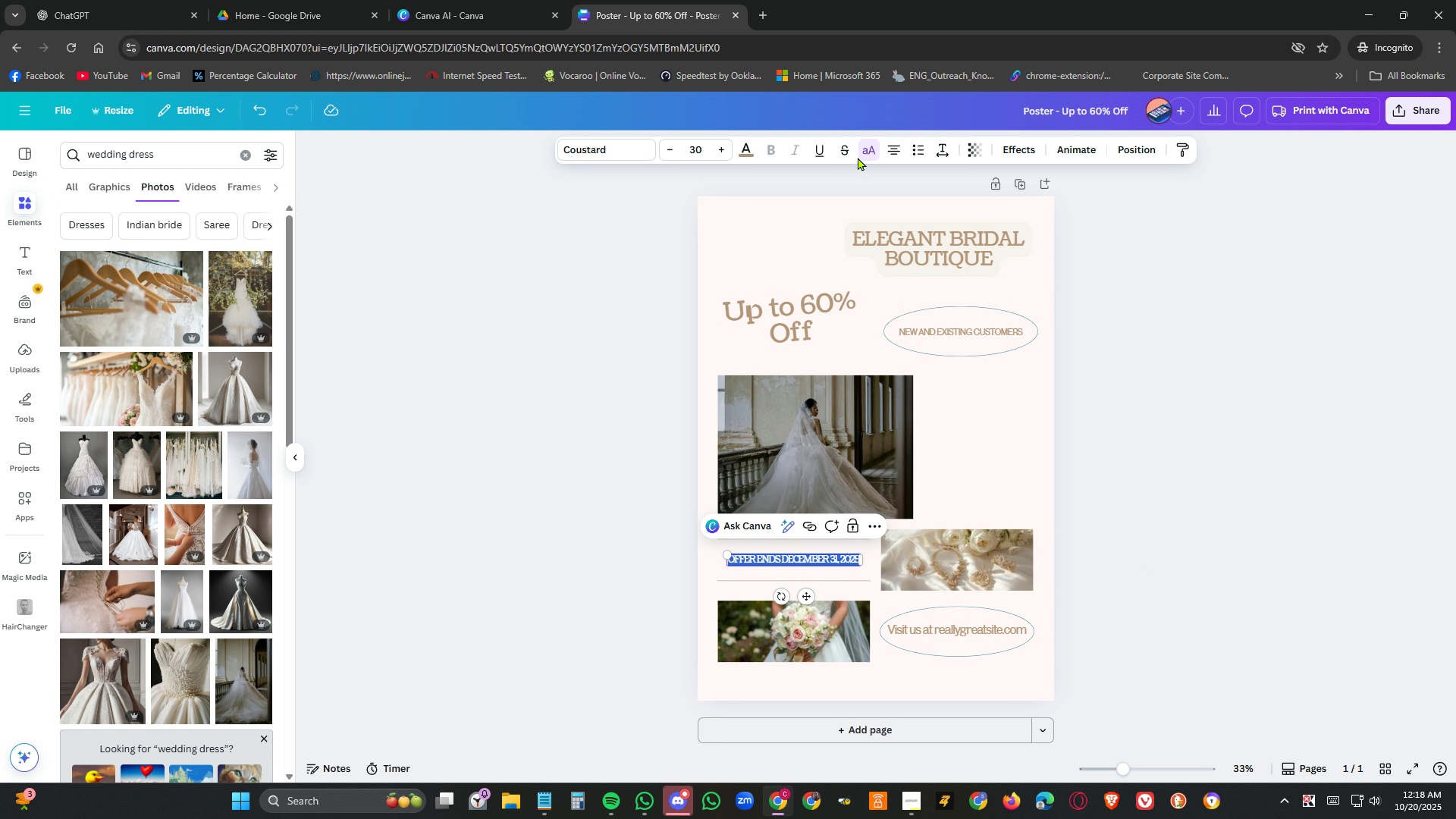 
left_click([870, 150])
 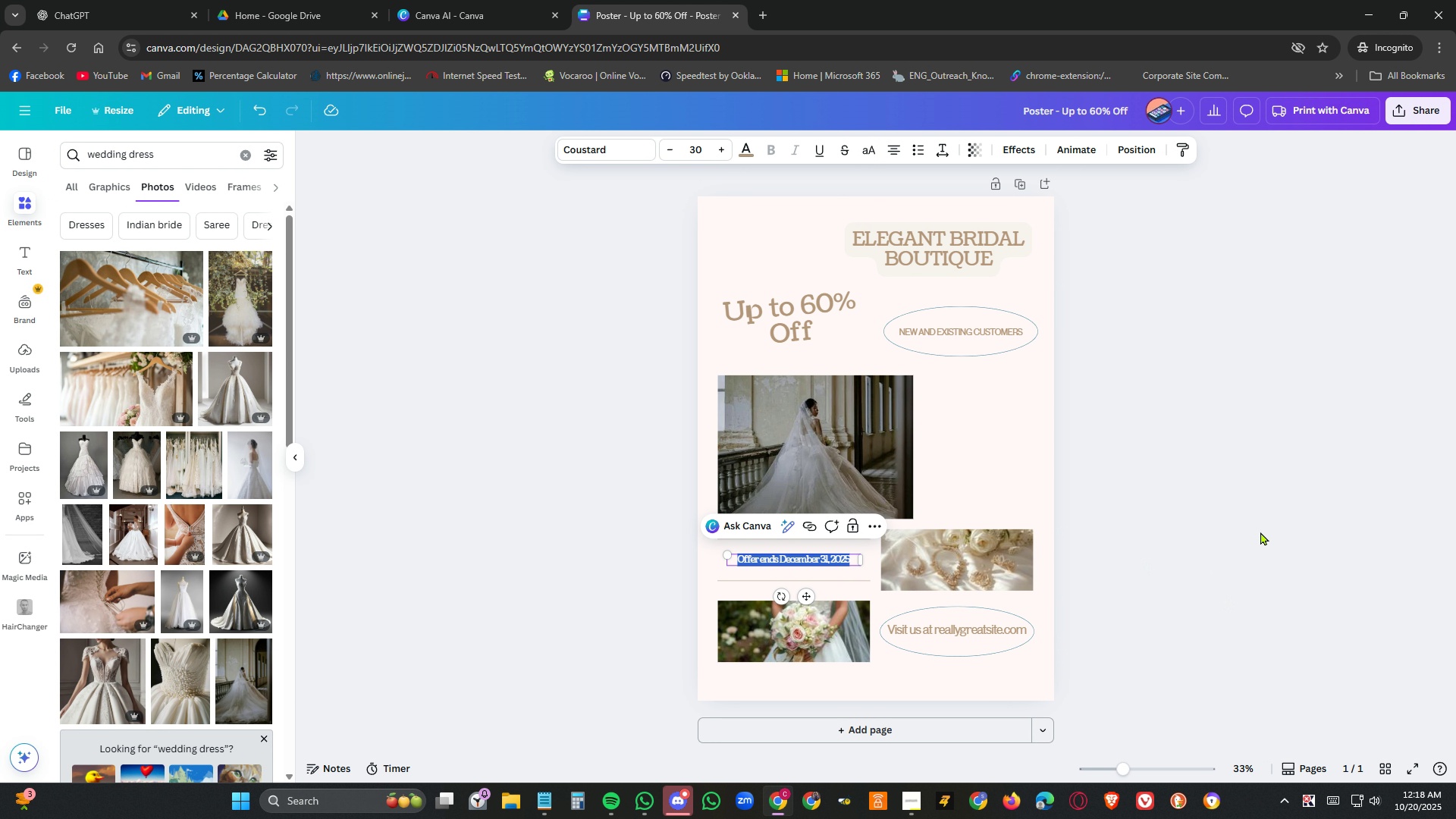 
left_click([1260, 532])
 